 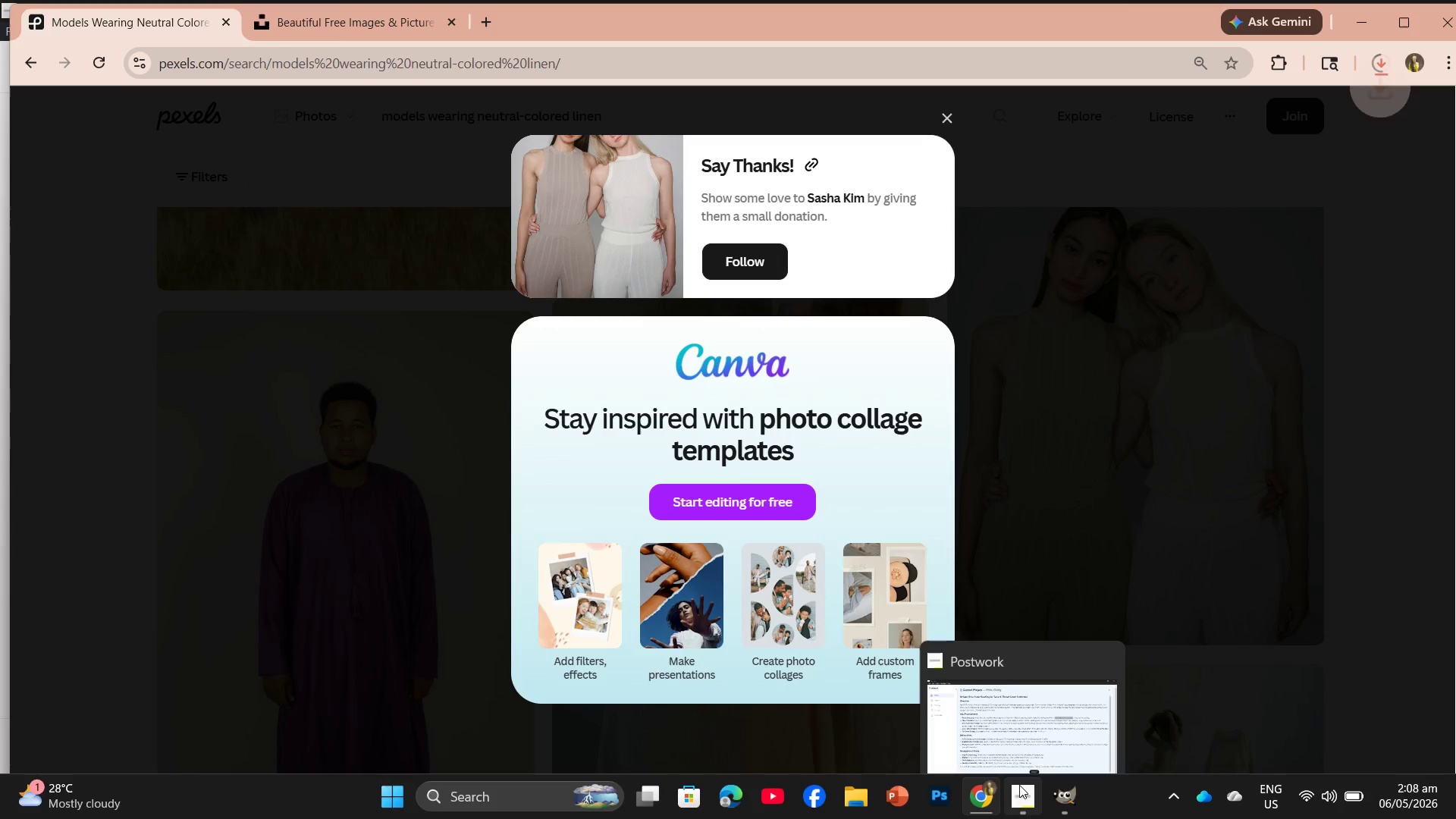 
left_click([104, 305])
 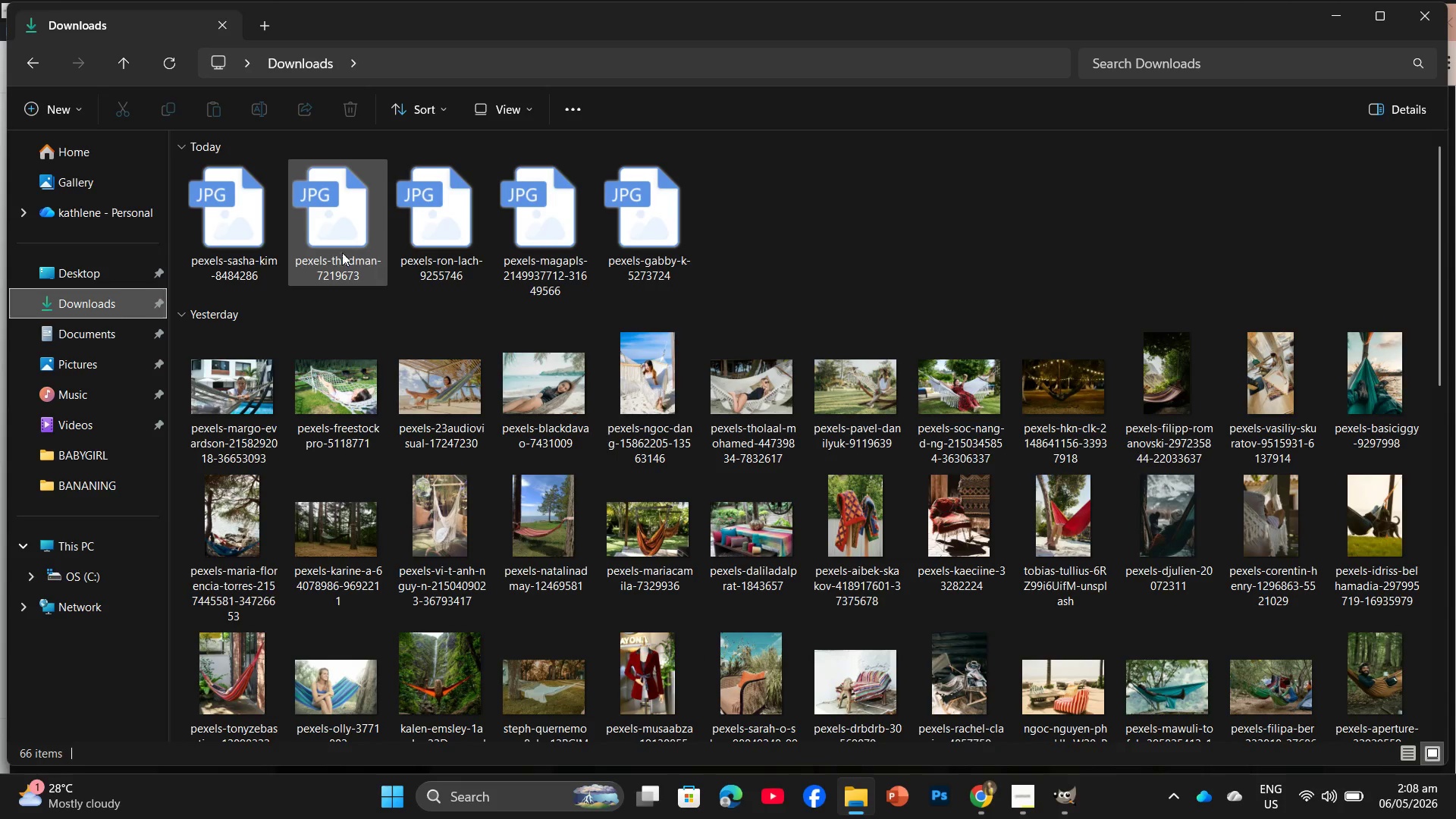 
left_click_drag(start_coordinate=[220, 231], to_coordinate=[507, 474])
 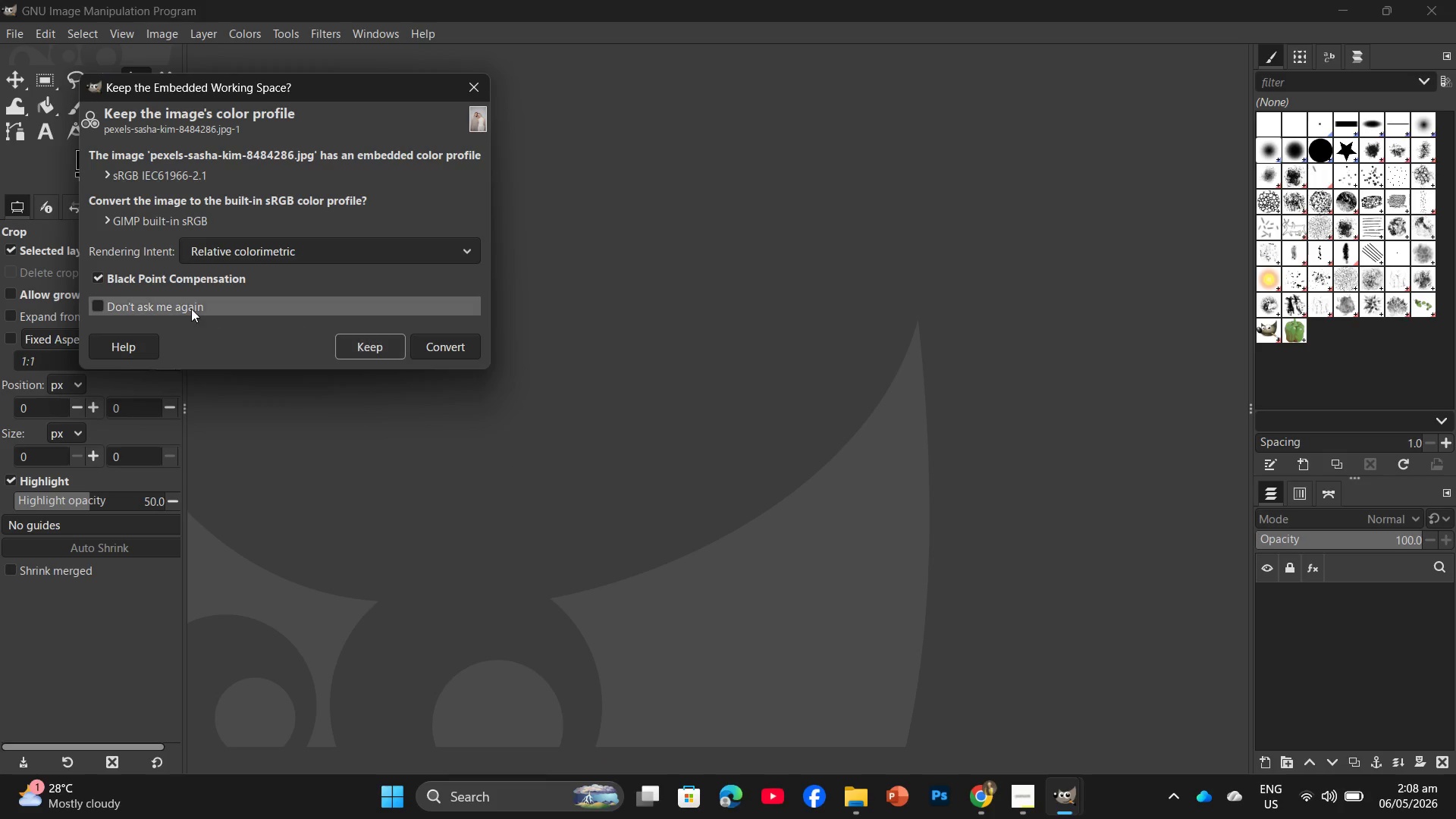 
double_click([342, 337])
 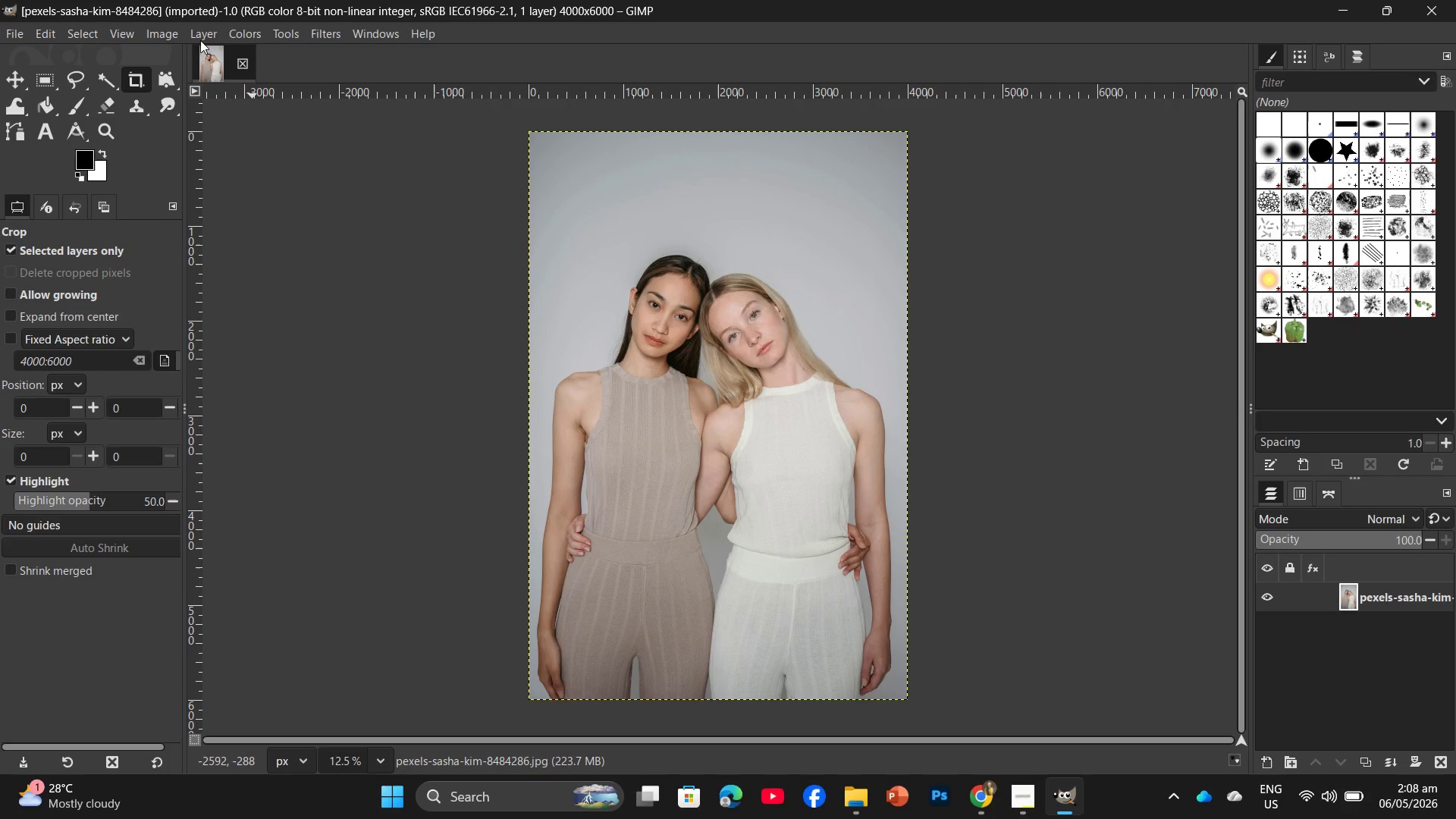 
left_click([238, 31])
 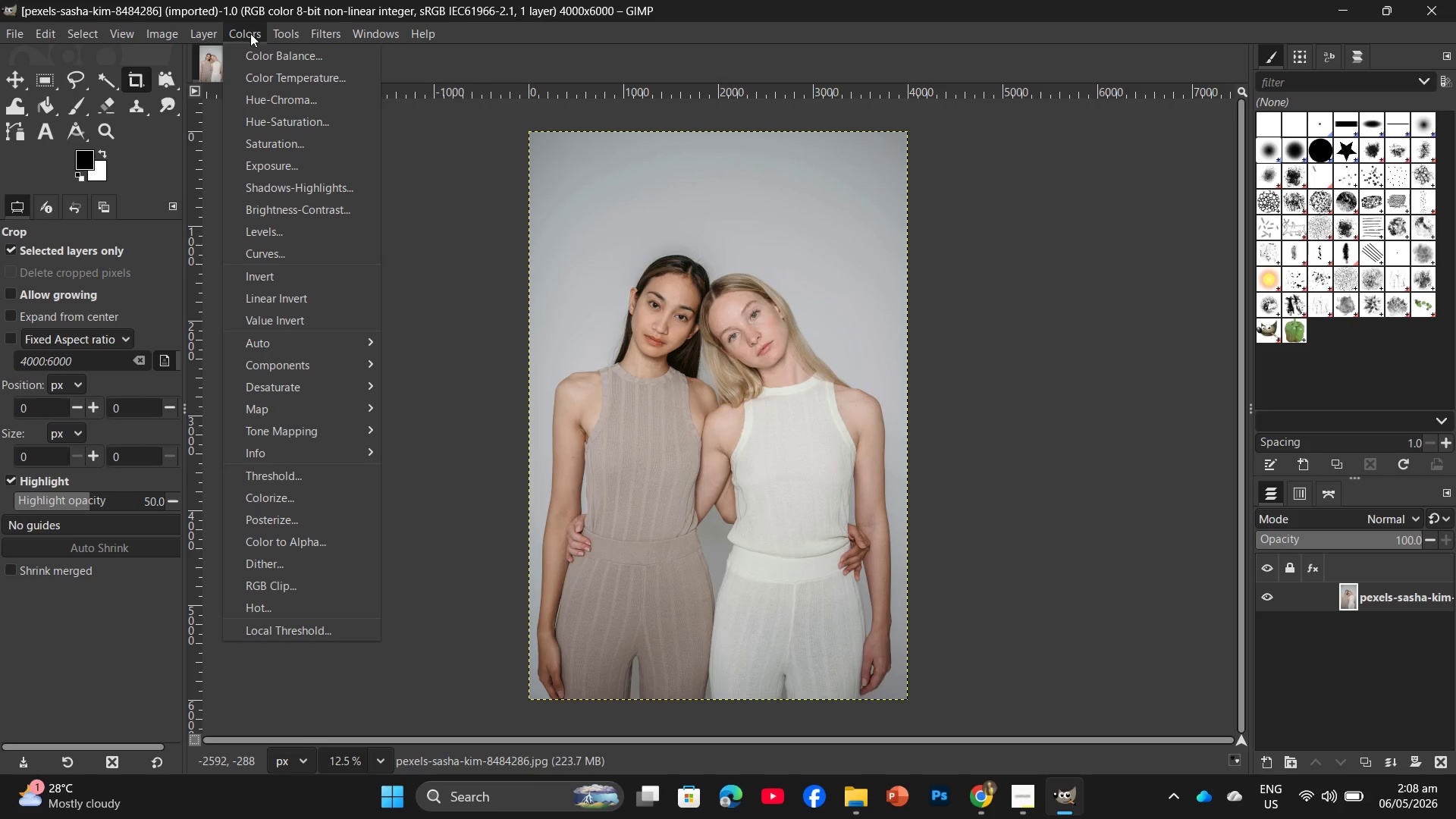 
wait(6.83)
 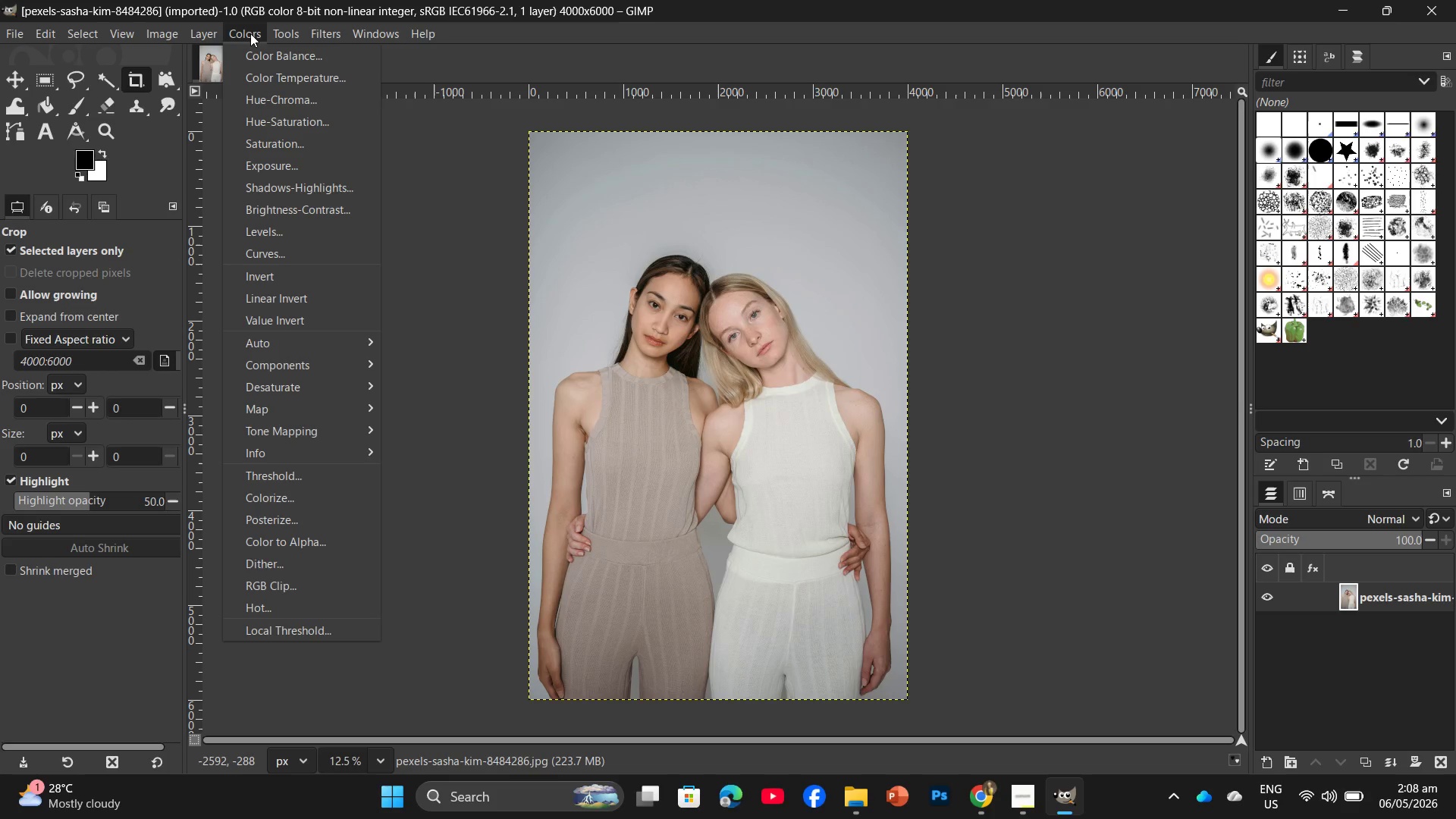 
left_click_drag(start_coordinate=[1385, 595], to_coordinate=[1372, 742])
 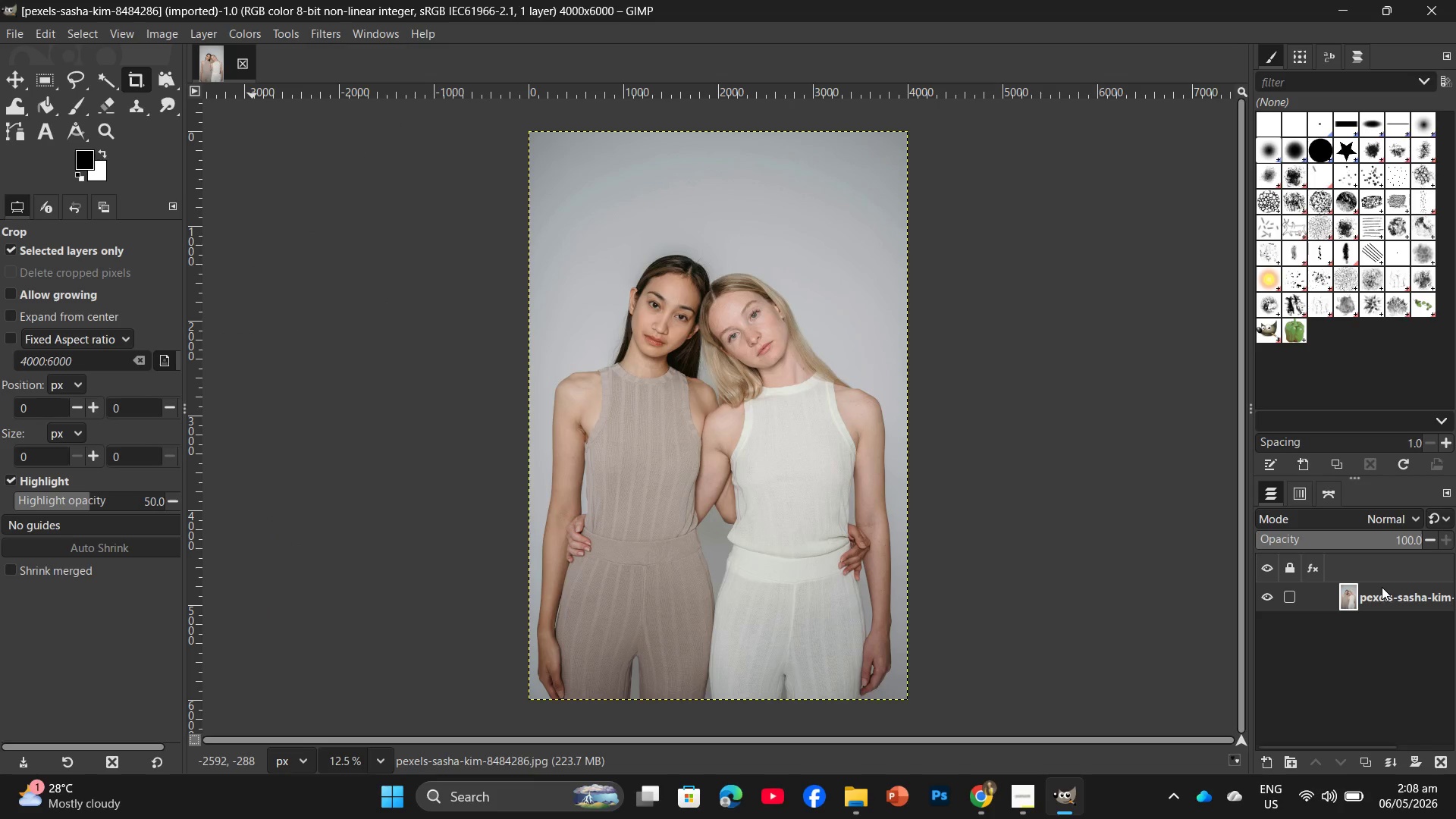 
left_click_drag(start_coordinate=[1382, 587], to_coordinate=[1360, 759])
 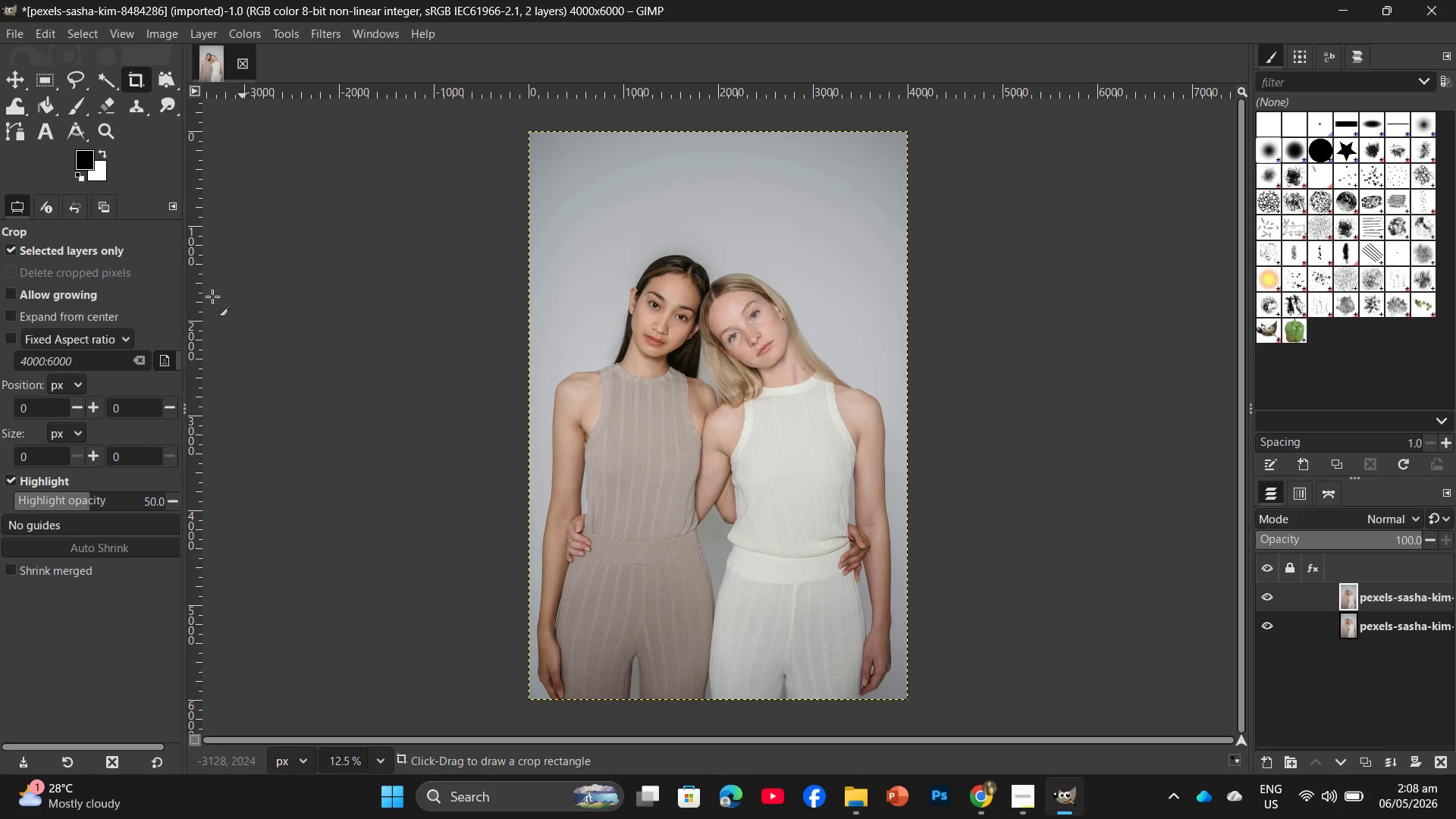 
left_click([242, 32])
 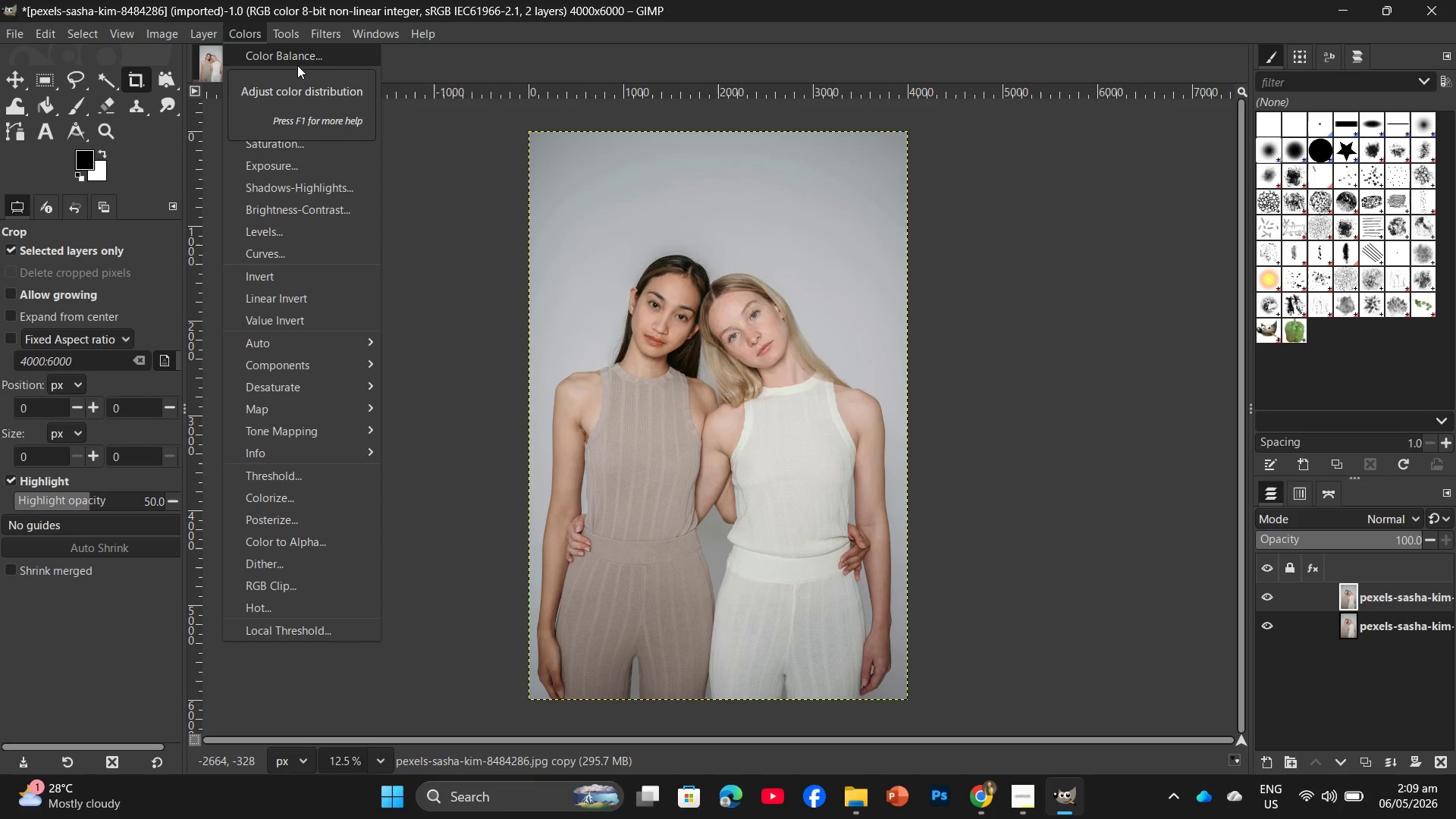 
left_click([297, 57])
 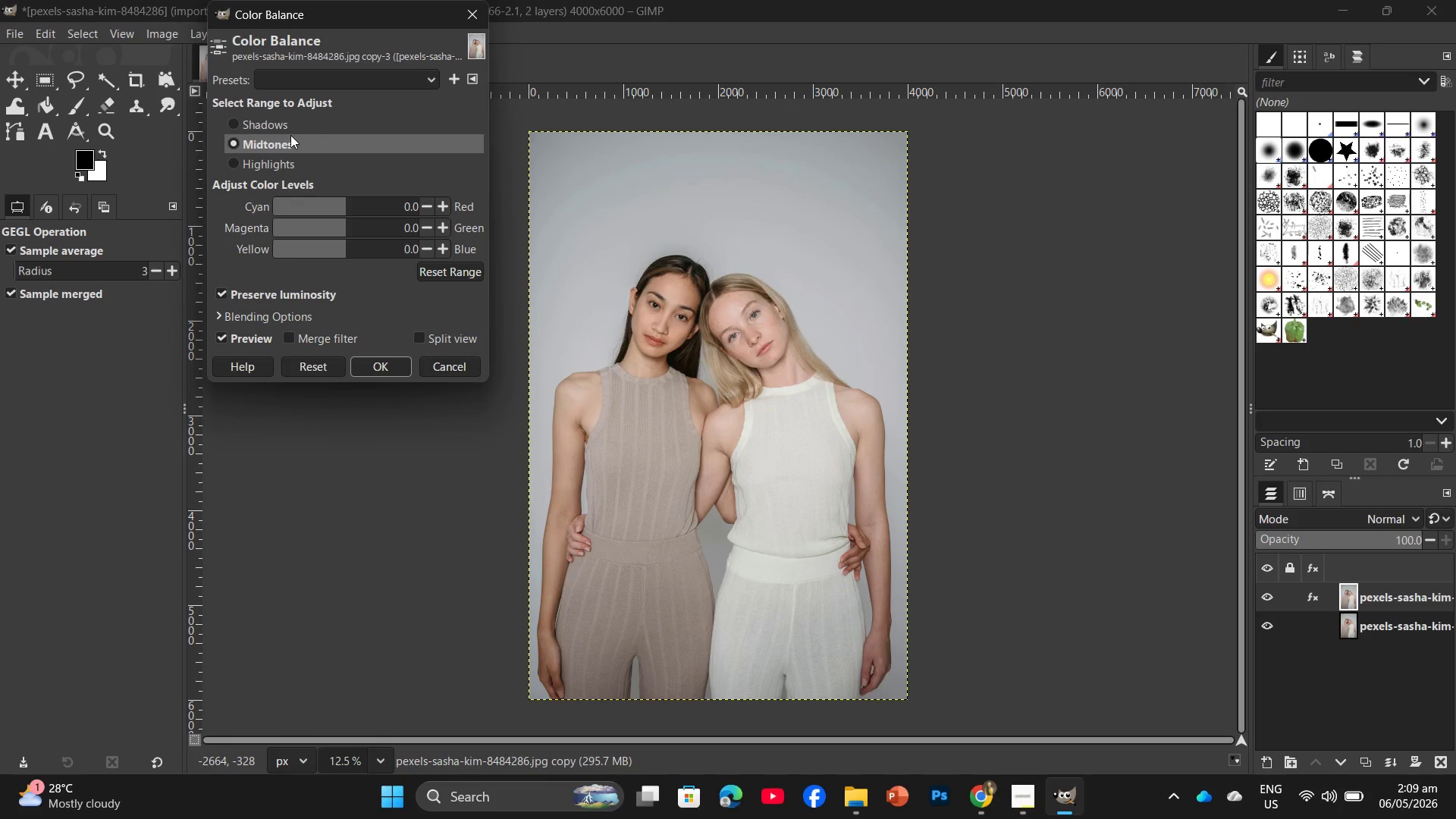 
wait(5.02)
 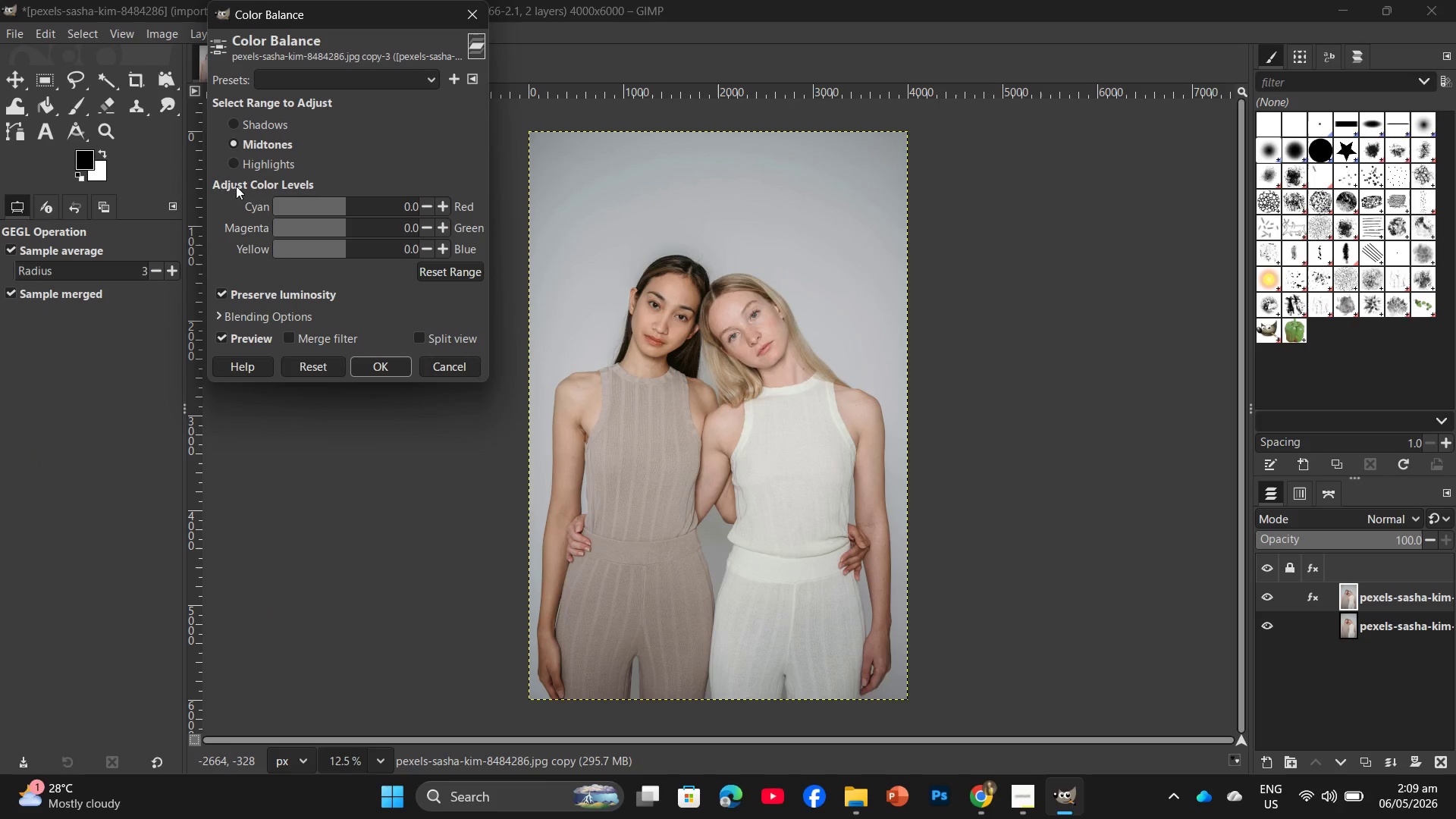 
left_click([290, 121])
 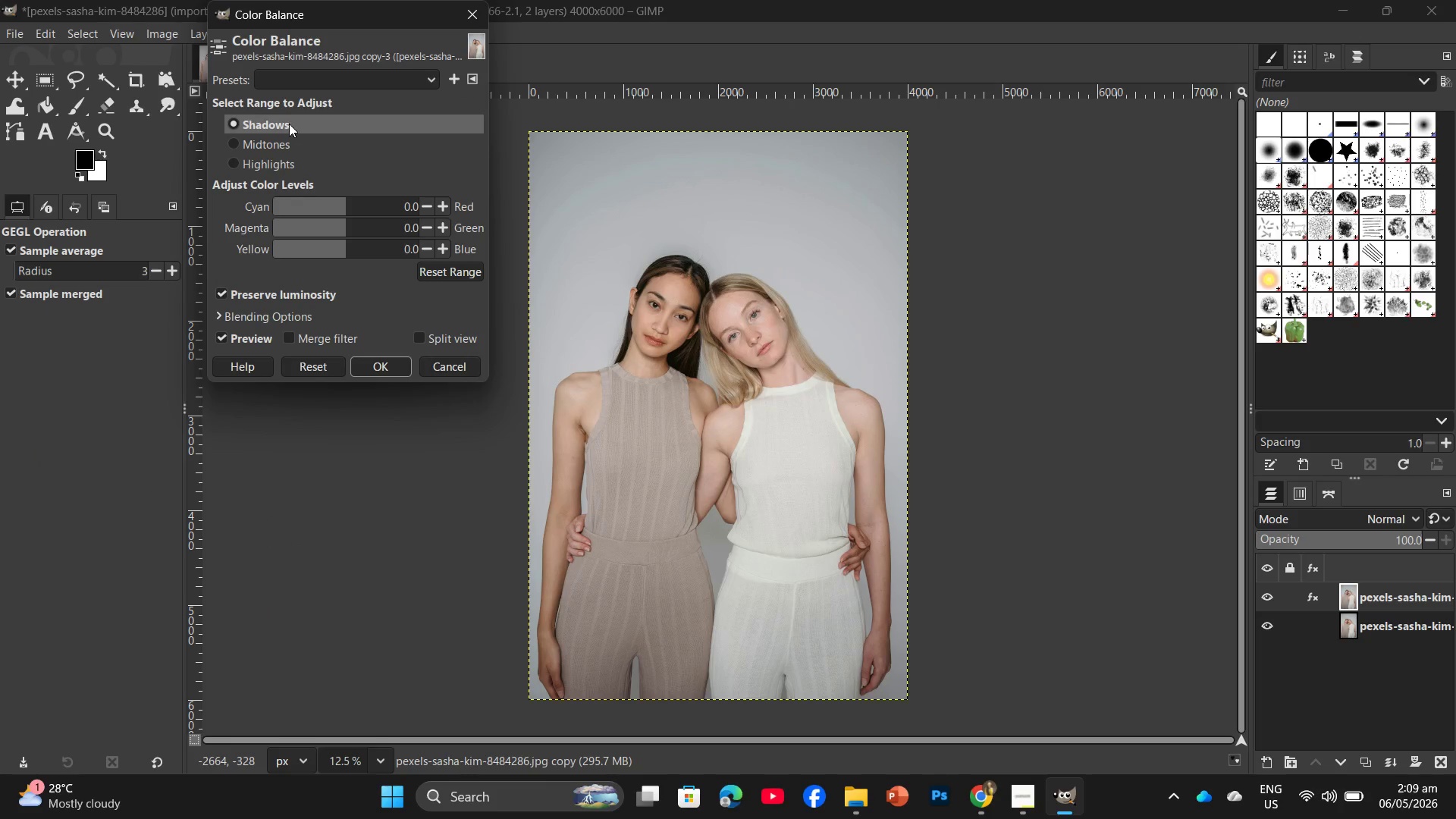 
left_click([287, 130])
 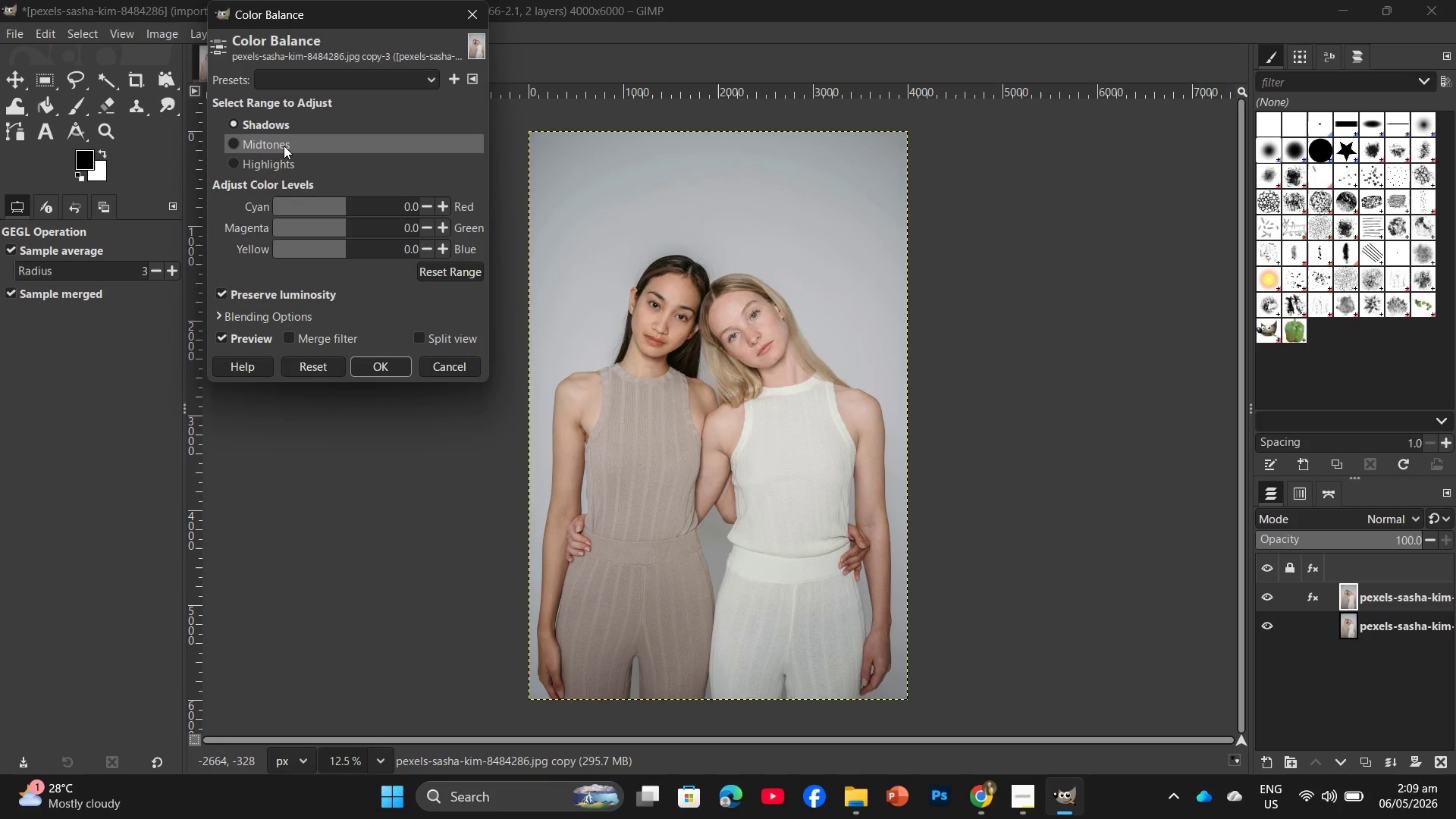 
left_click([284, 146])
 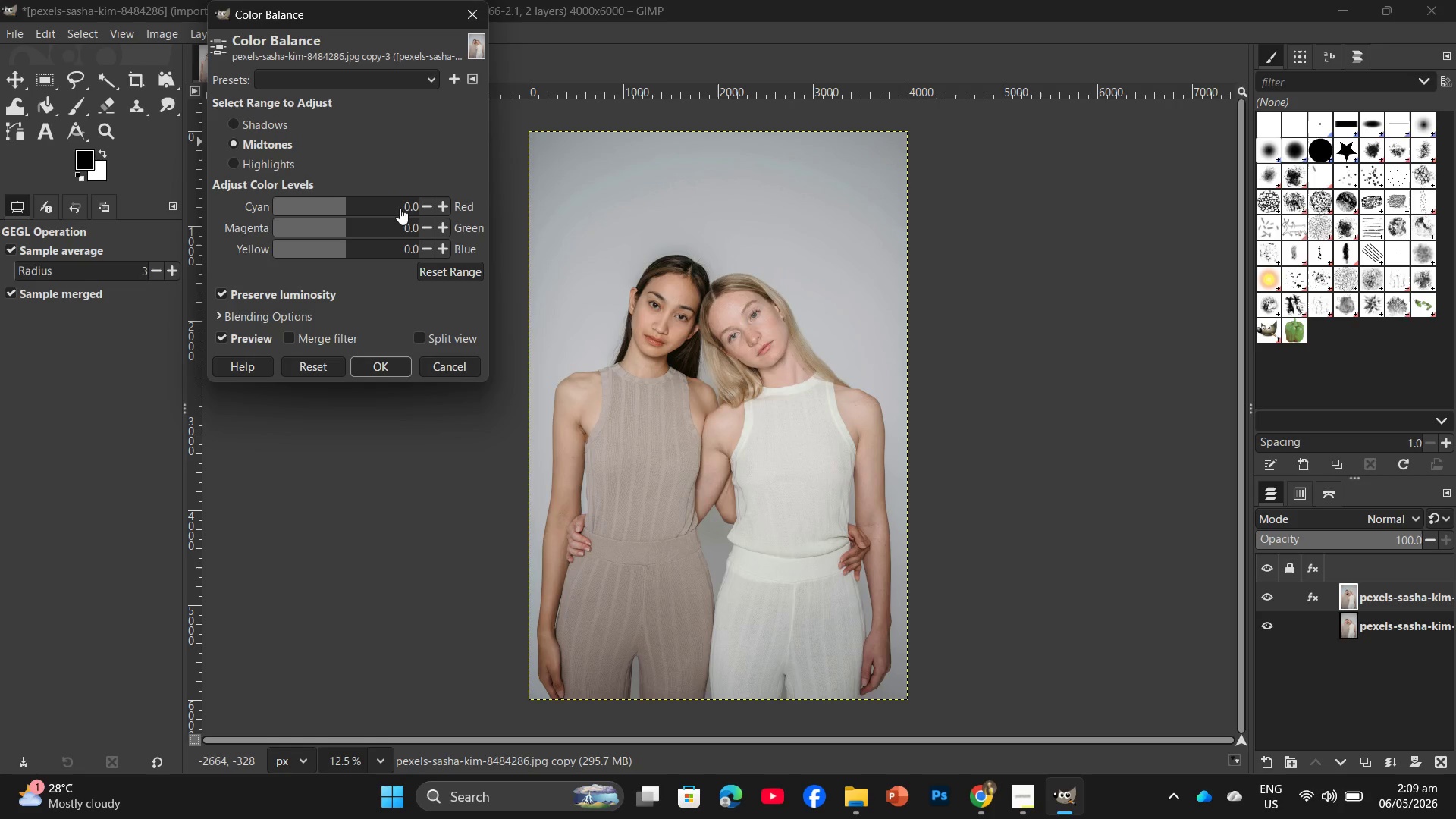 
wait(10.77)
 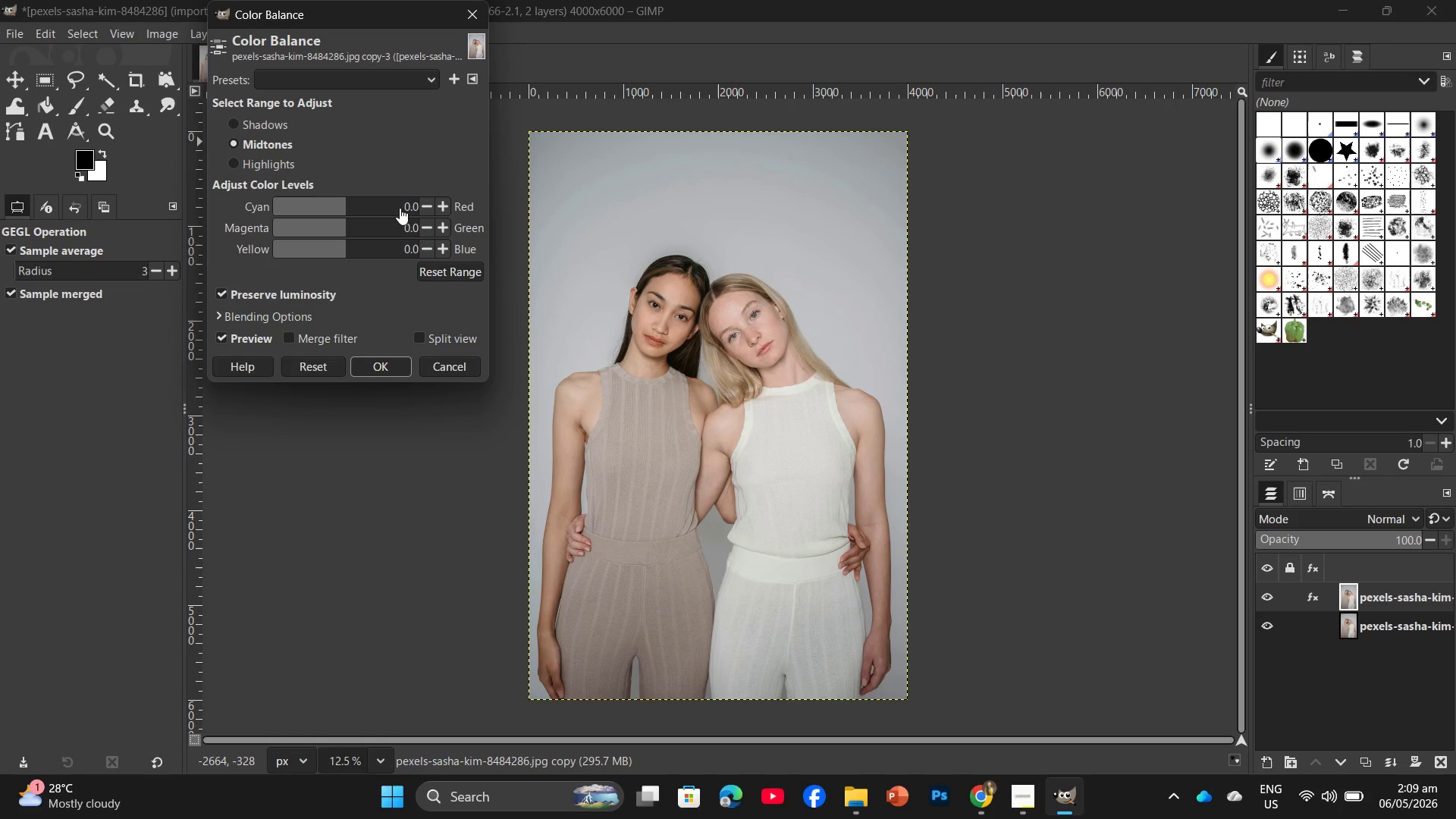 
mouse_move([432, 212])
 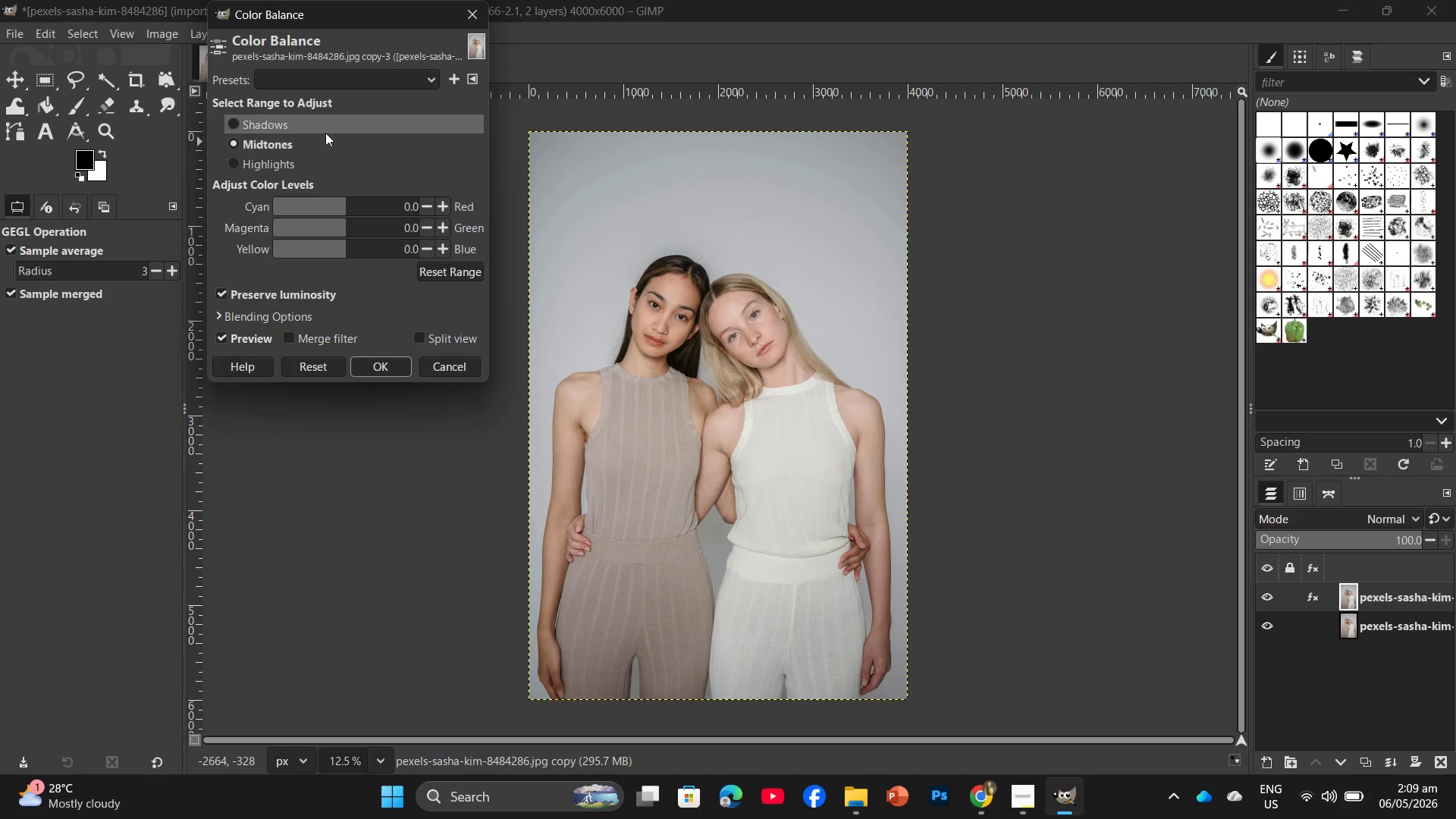 
left_click([325, 127])
 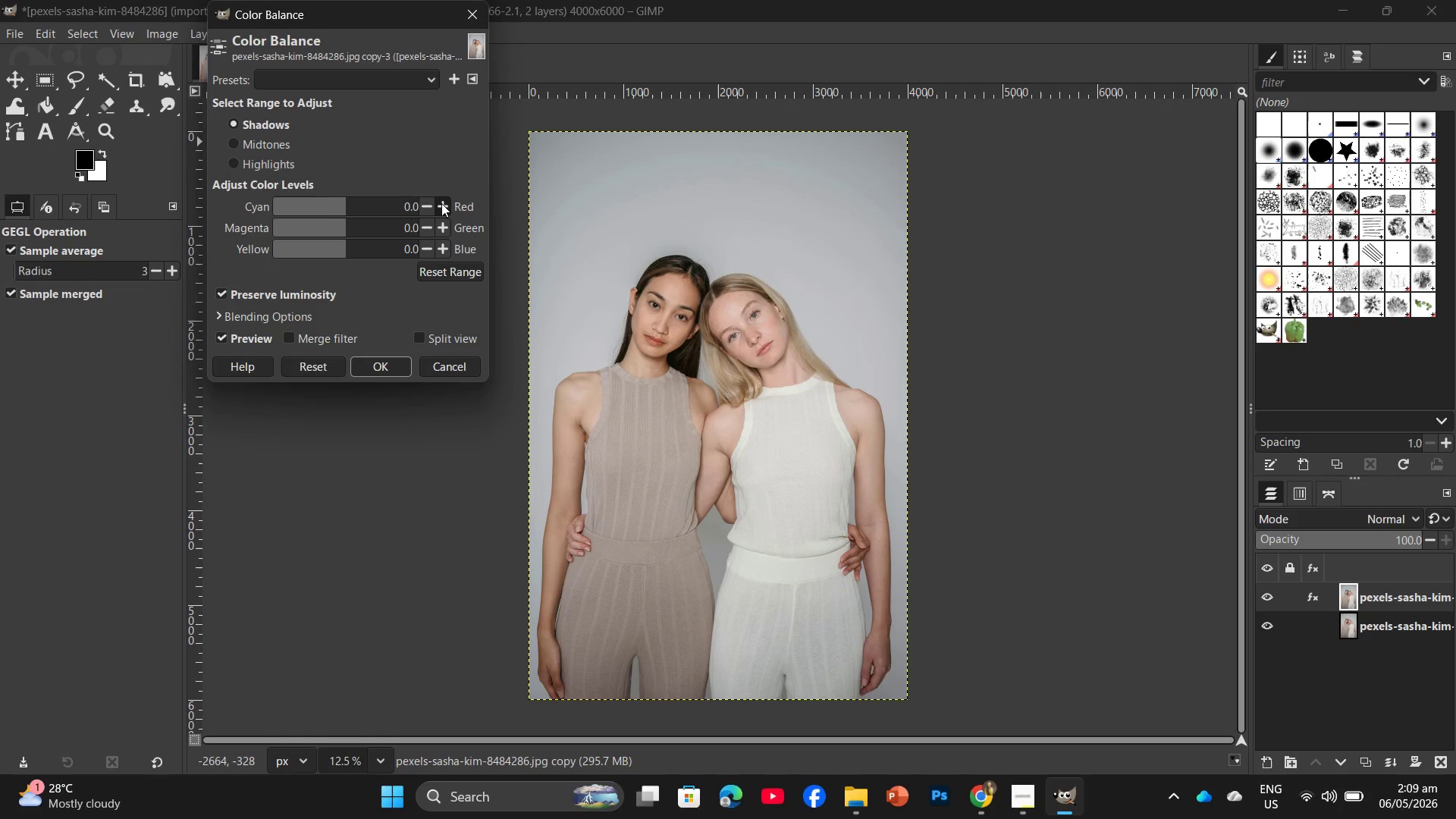 
double_click([441, 203])
 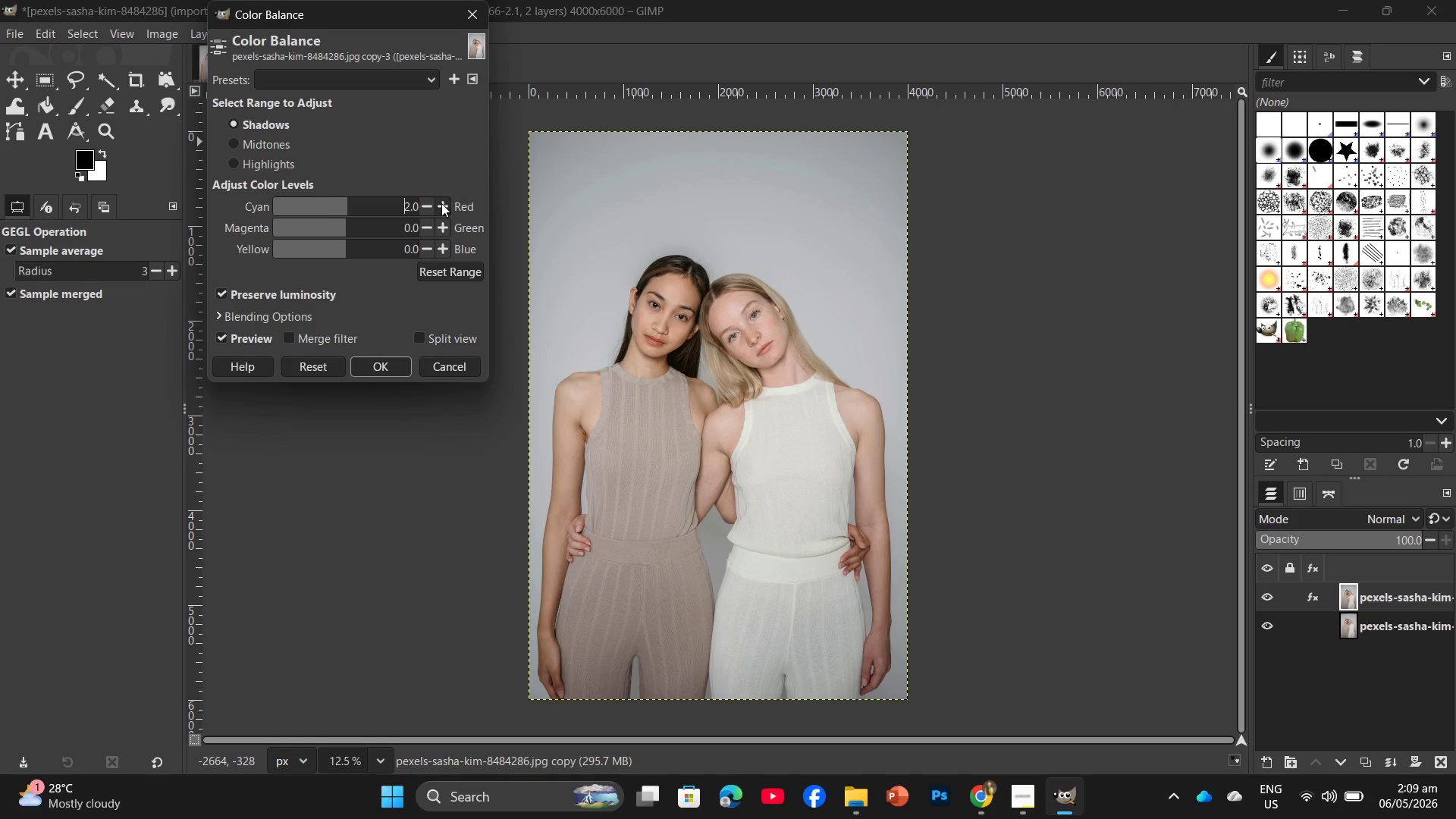 
triple_click([441, 203])
 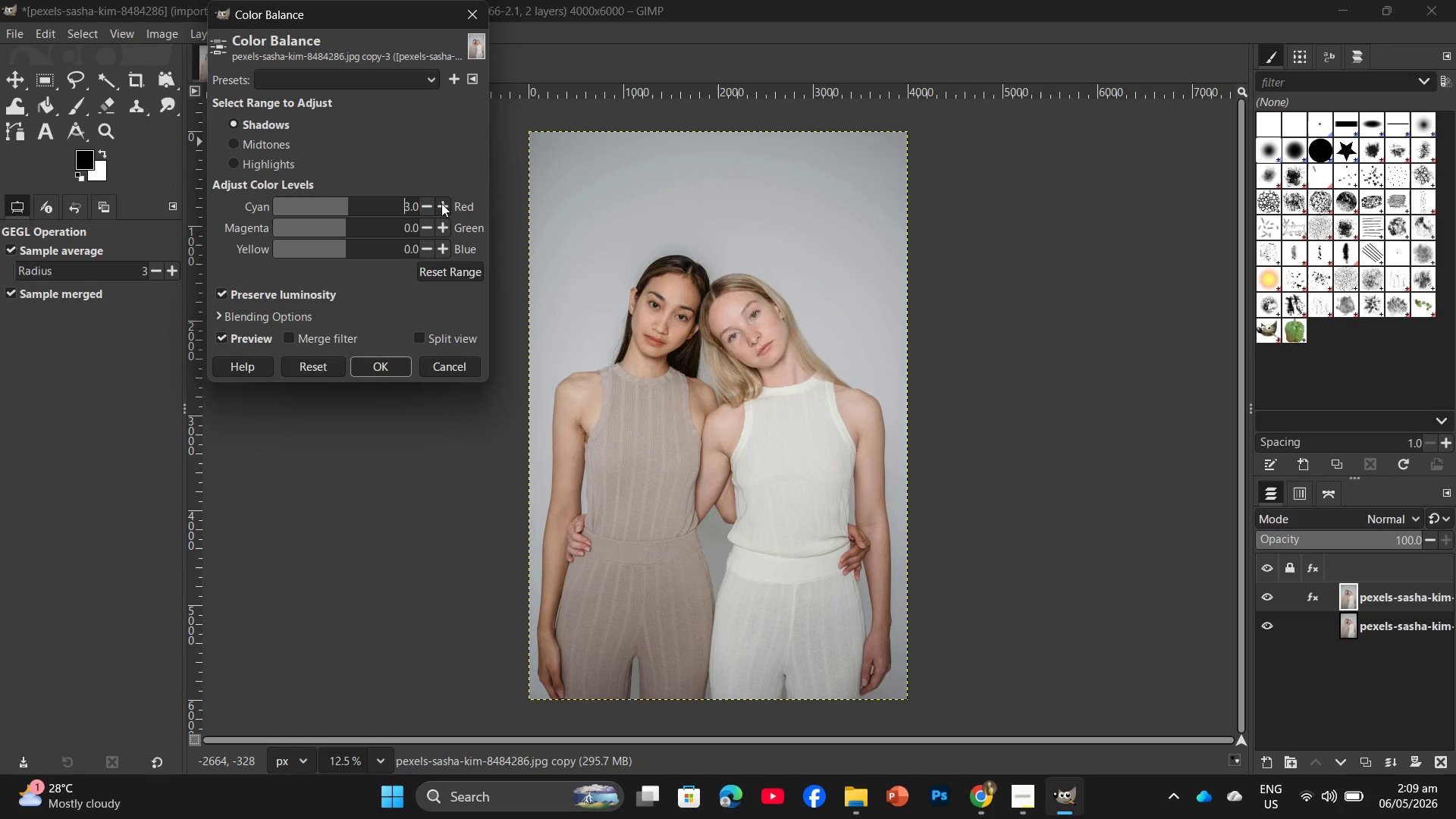 
triple_click([441, 203])
 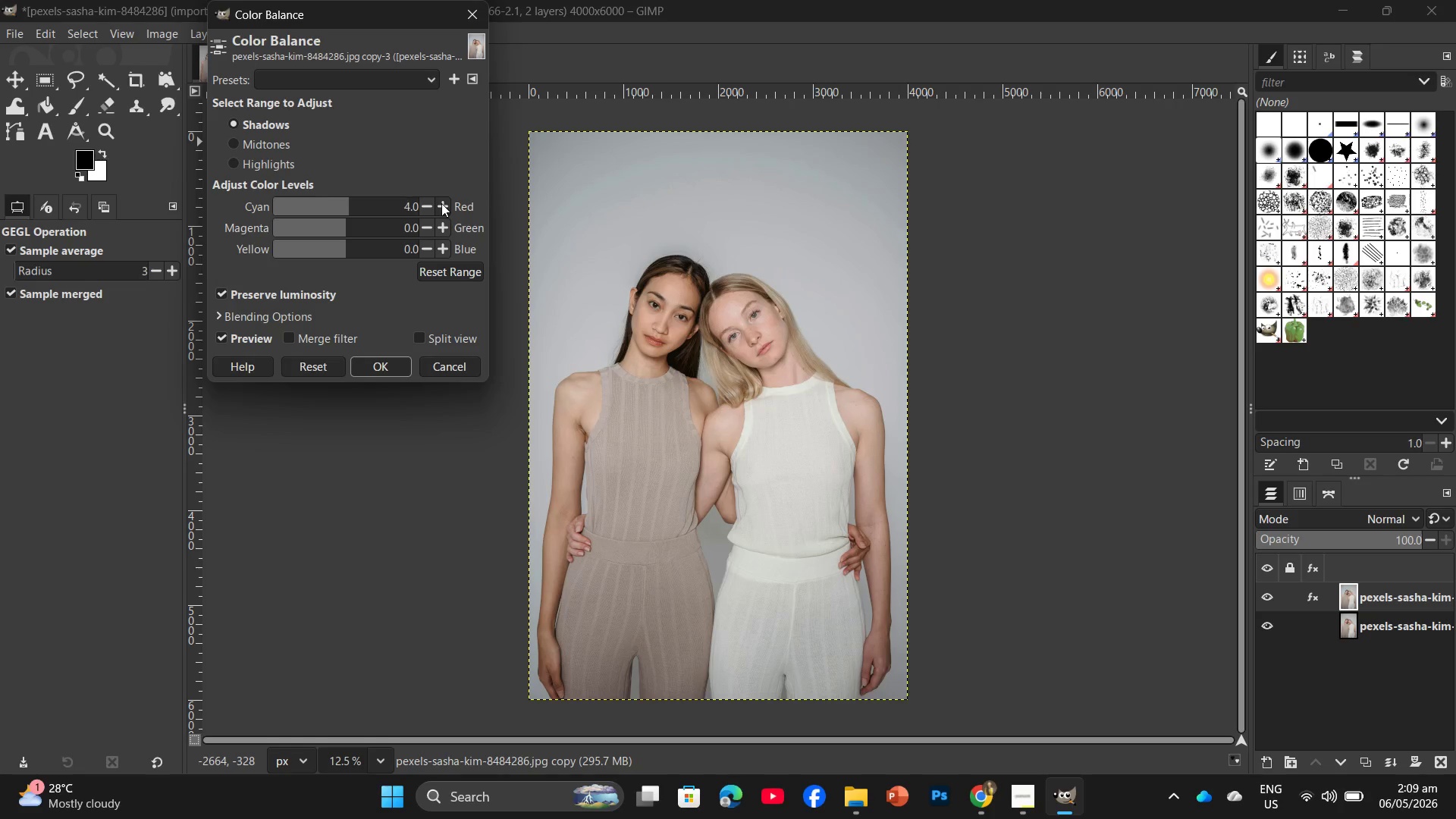 
triple_click([441, 203])
 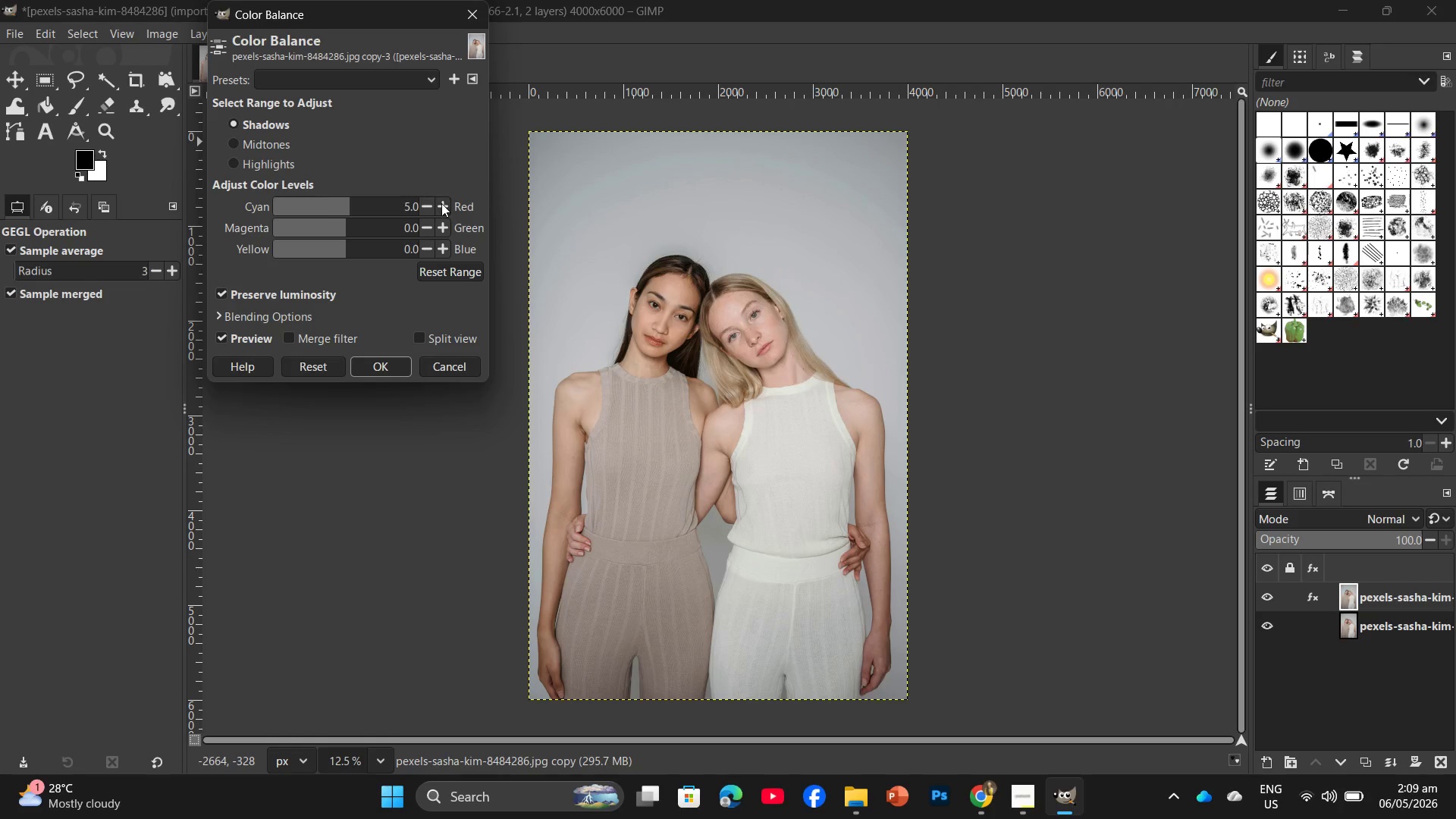 
triple_click([441, 203])
 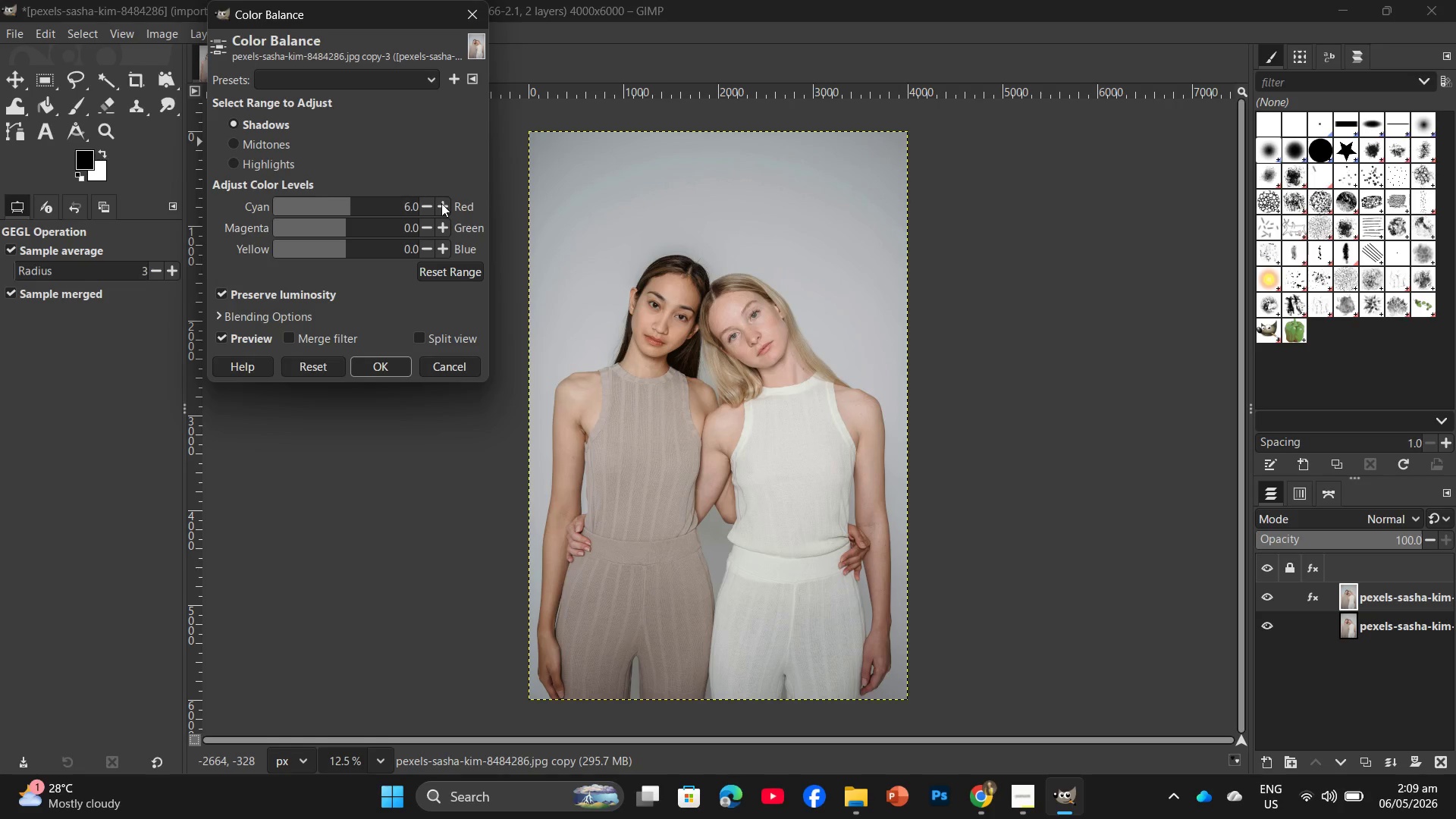 
triple_click([441, 203])
 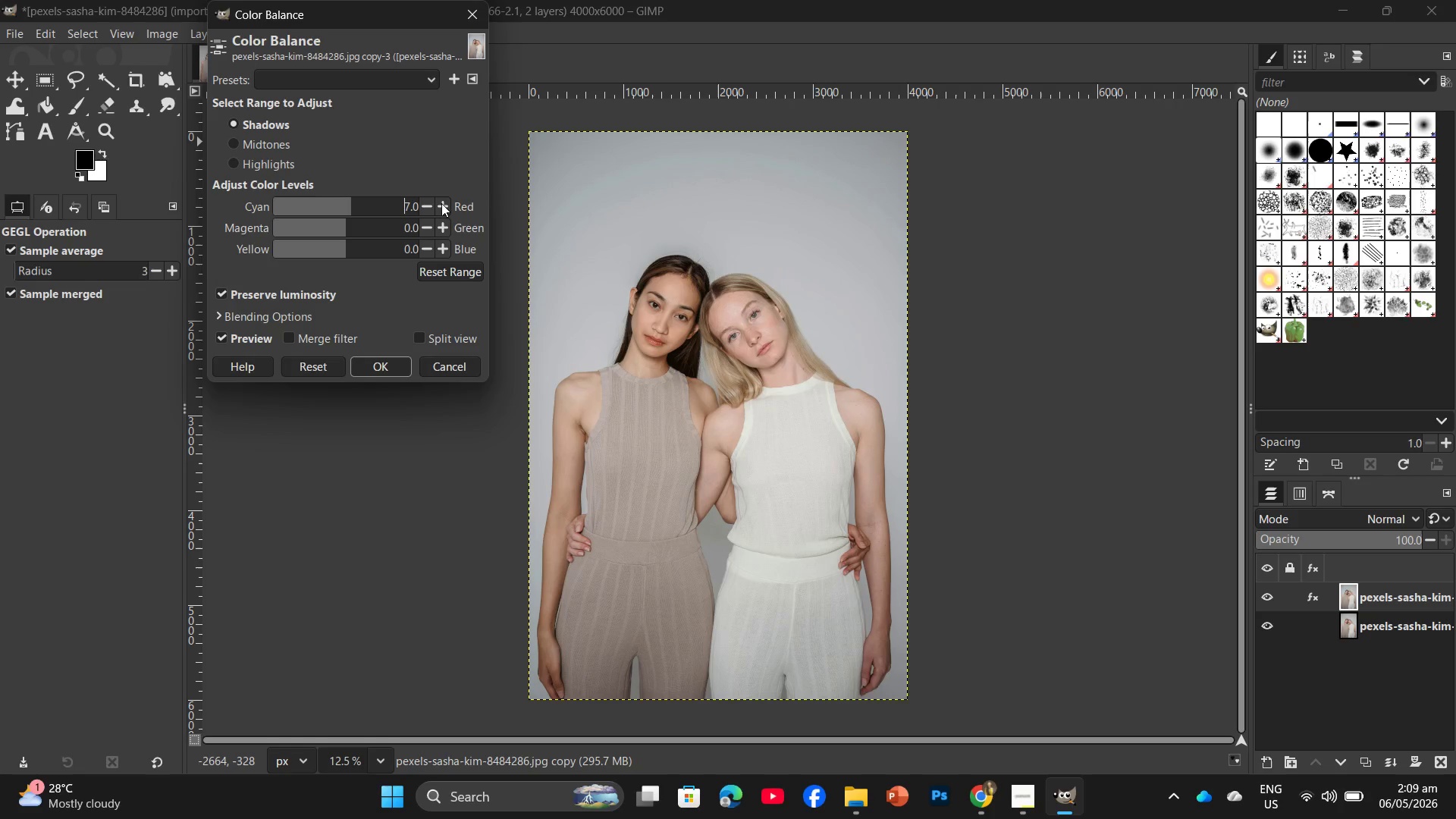 
triple_click([441, 203])
 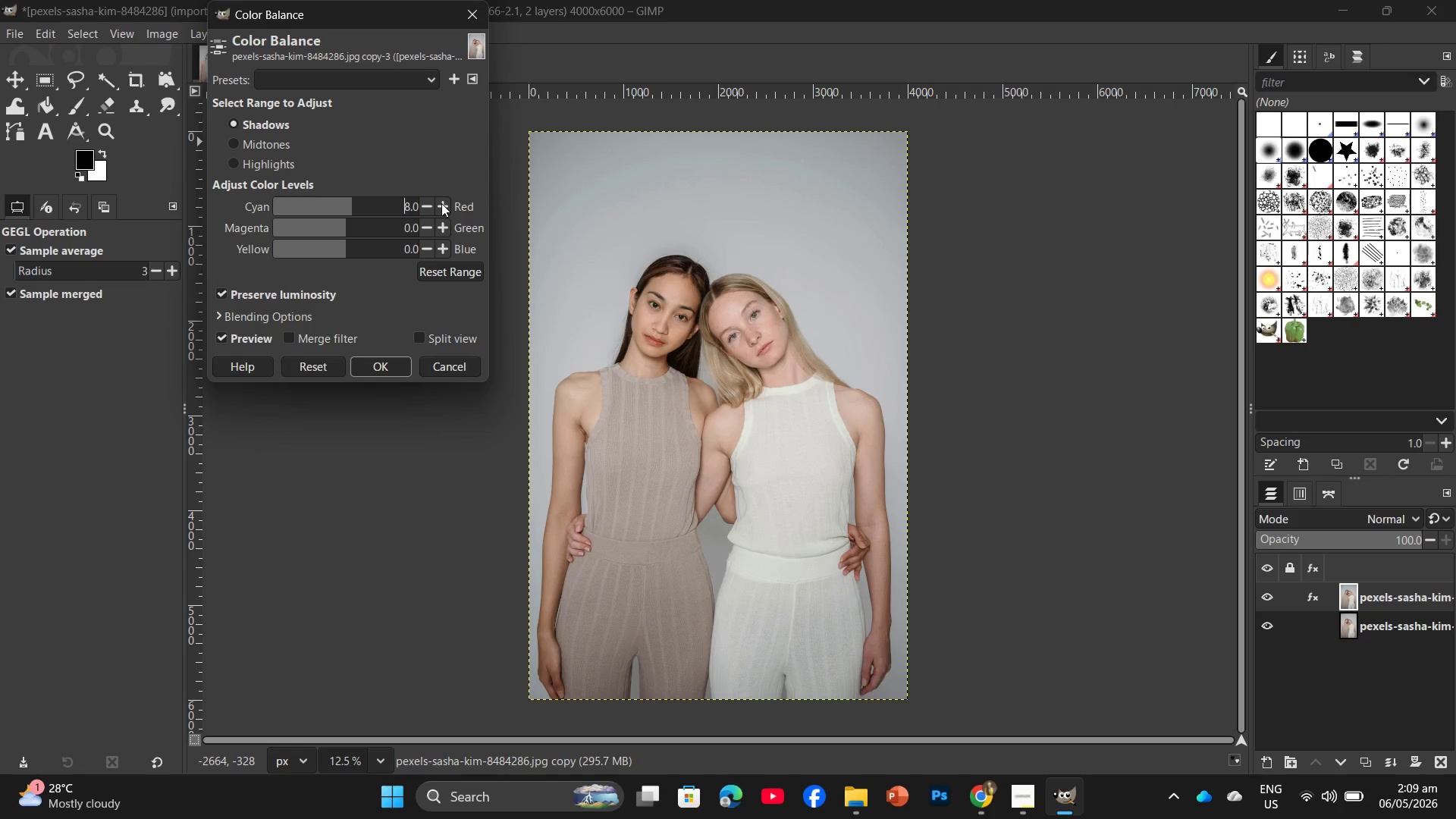 
triple_click([441, 203])
 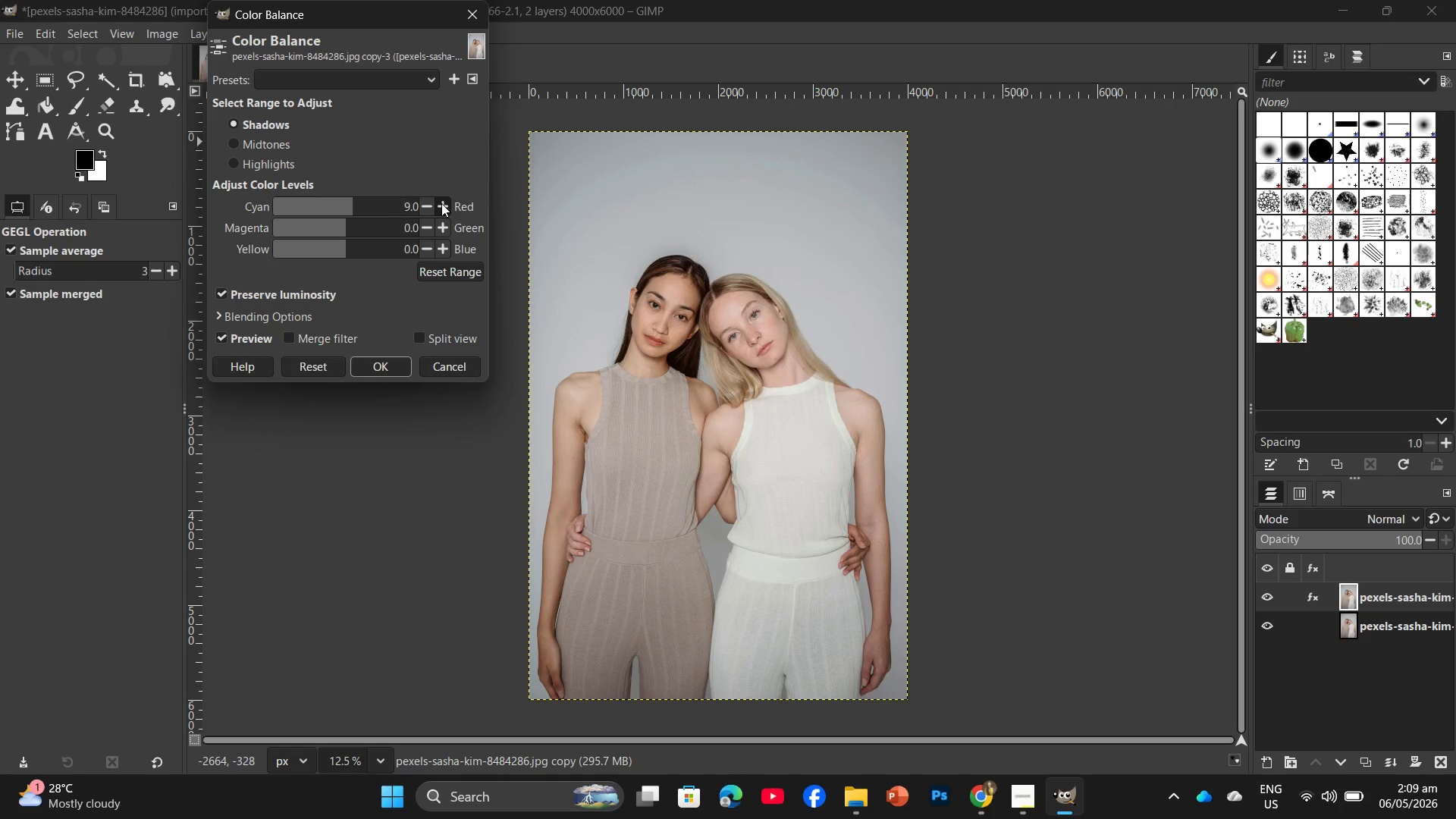 
triple_click([441, 203])
 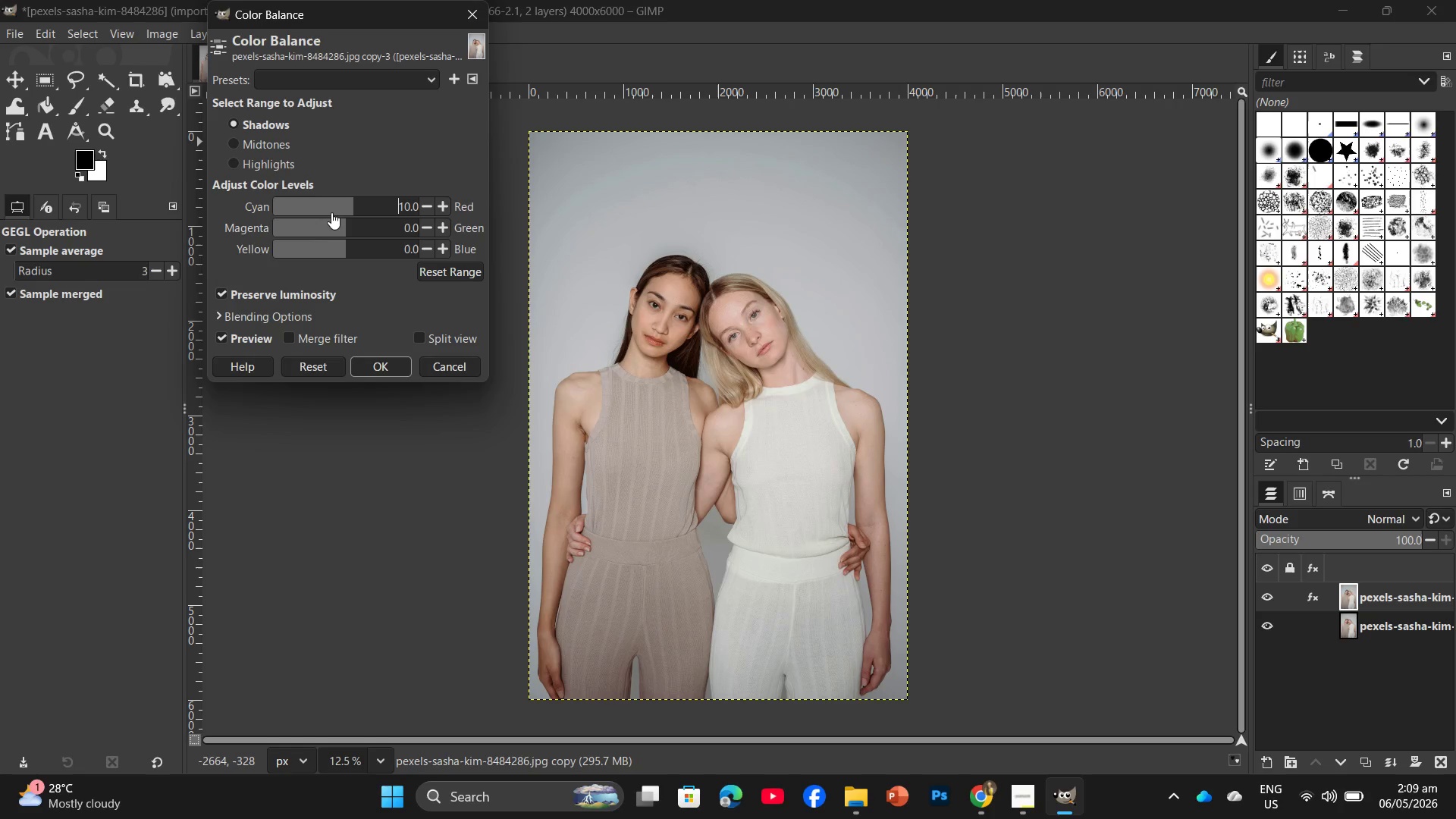 
left_click_drag(start_coordinate=[341, 204], to_coordinate=[341, 208])
 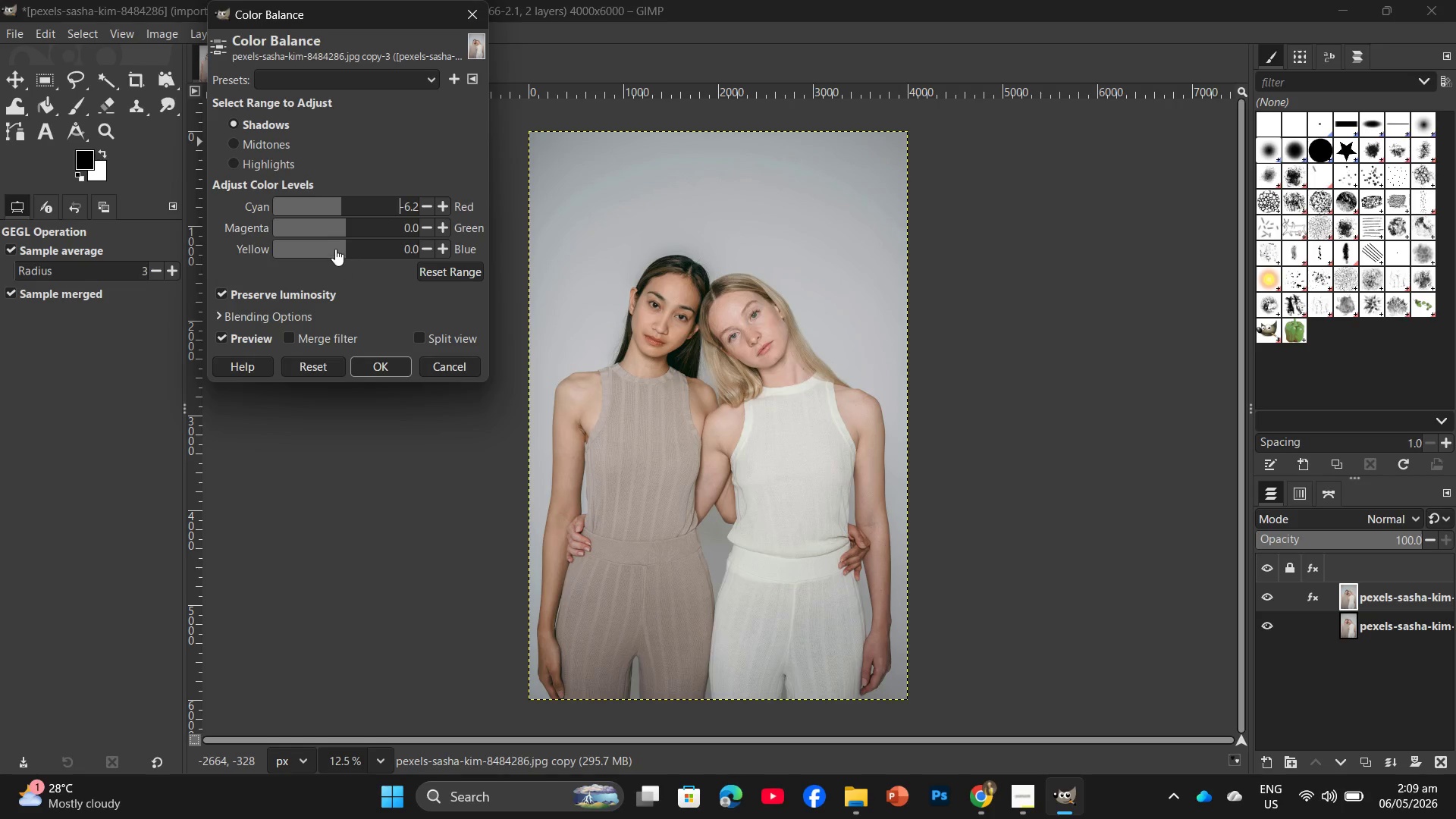 
left_click_drag(start_coordinate=[335, 249], to_coordinate=[319, 259])
 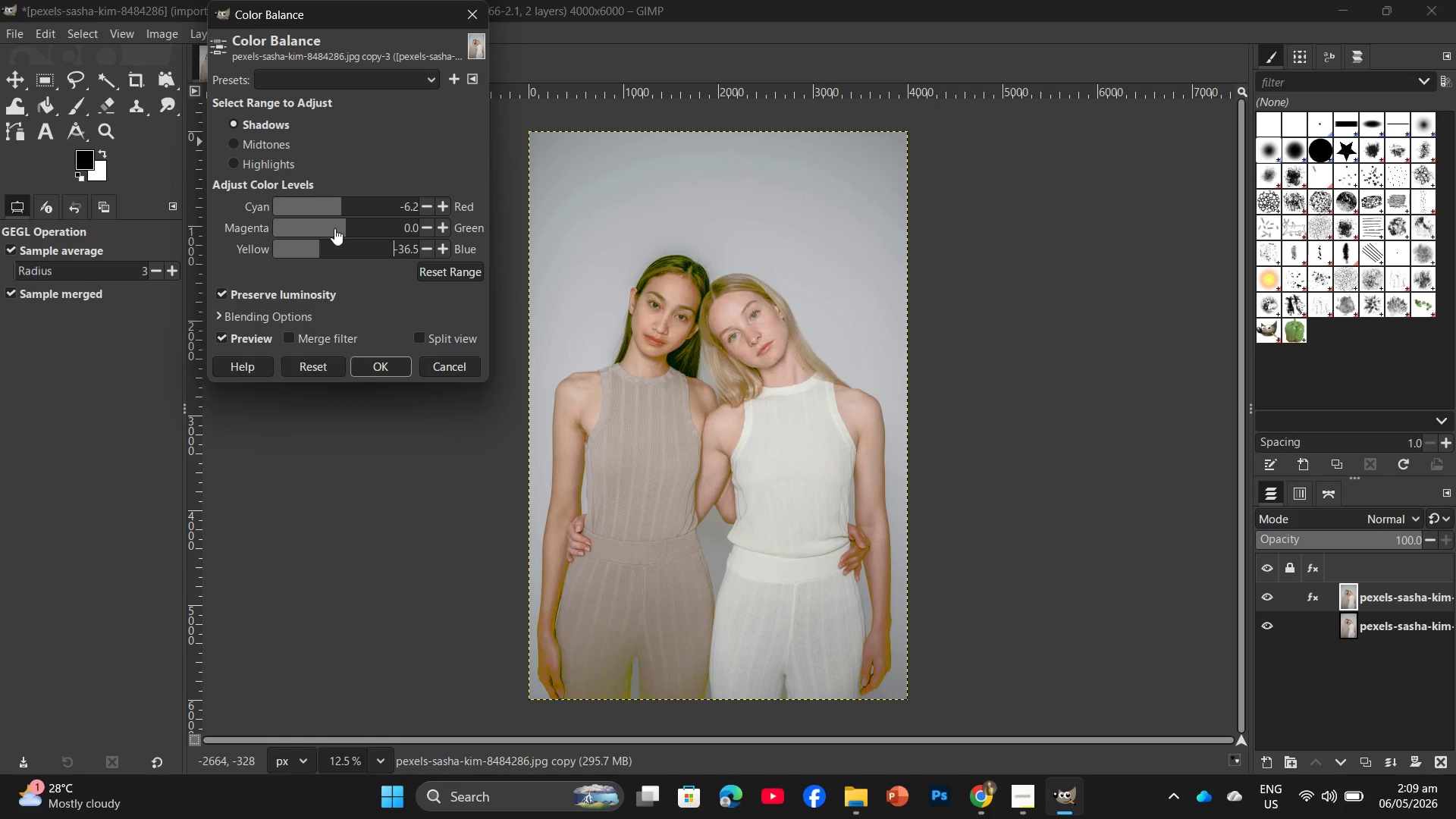 
left_click_drag(start_coordinate=[334, 228], to_coordinate=[337, 241])
 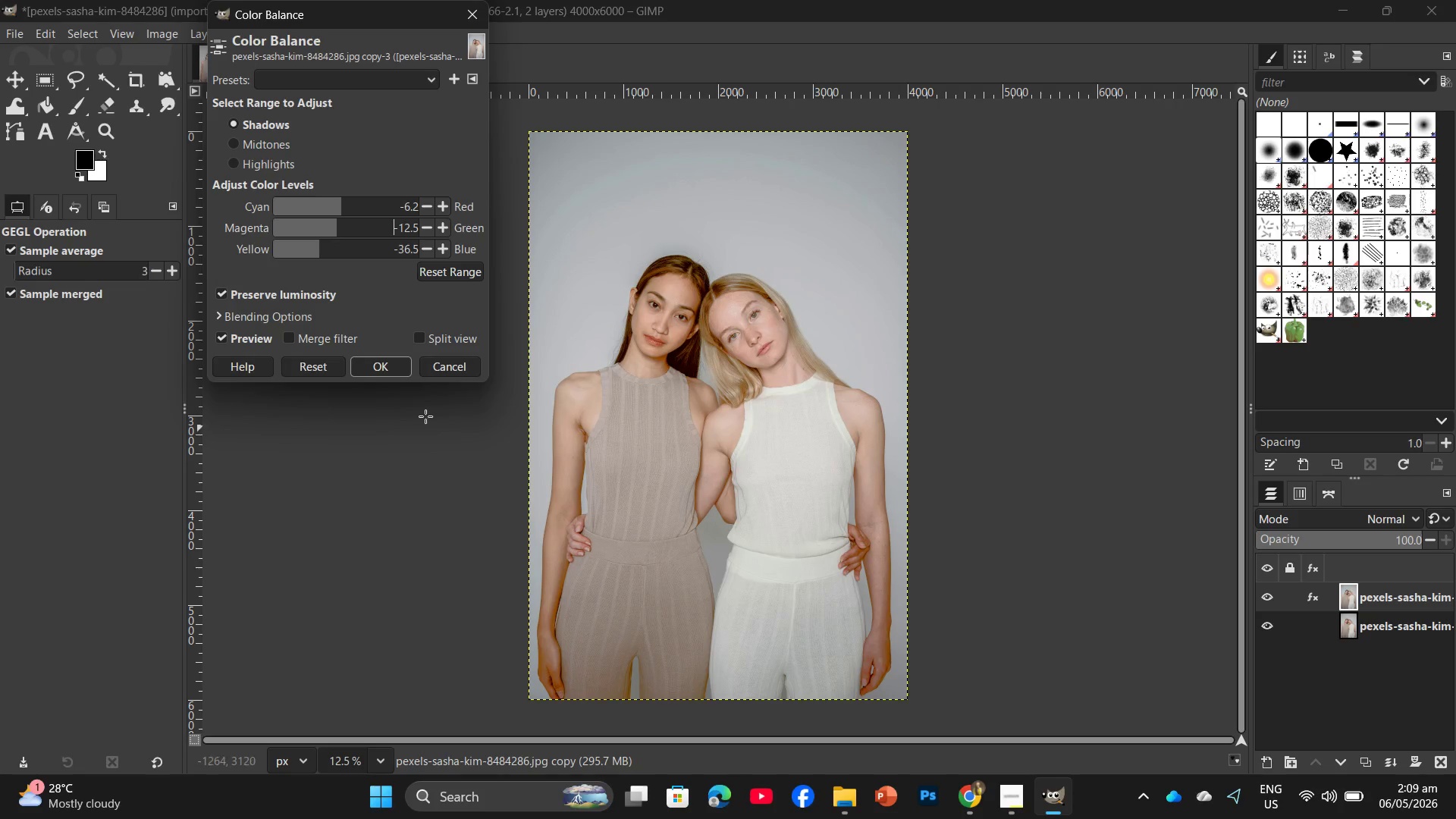 
left_click([475, 371])
 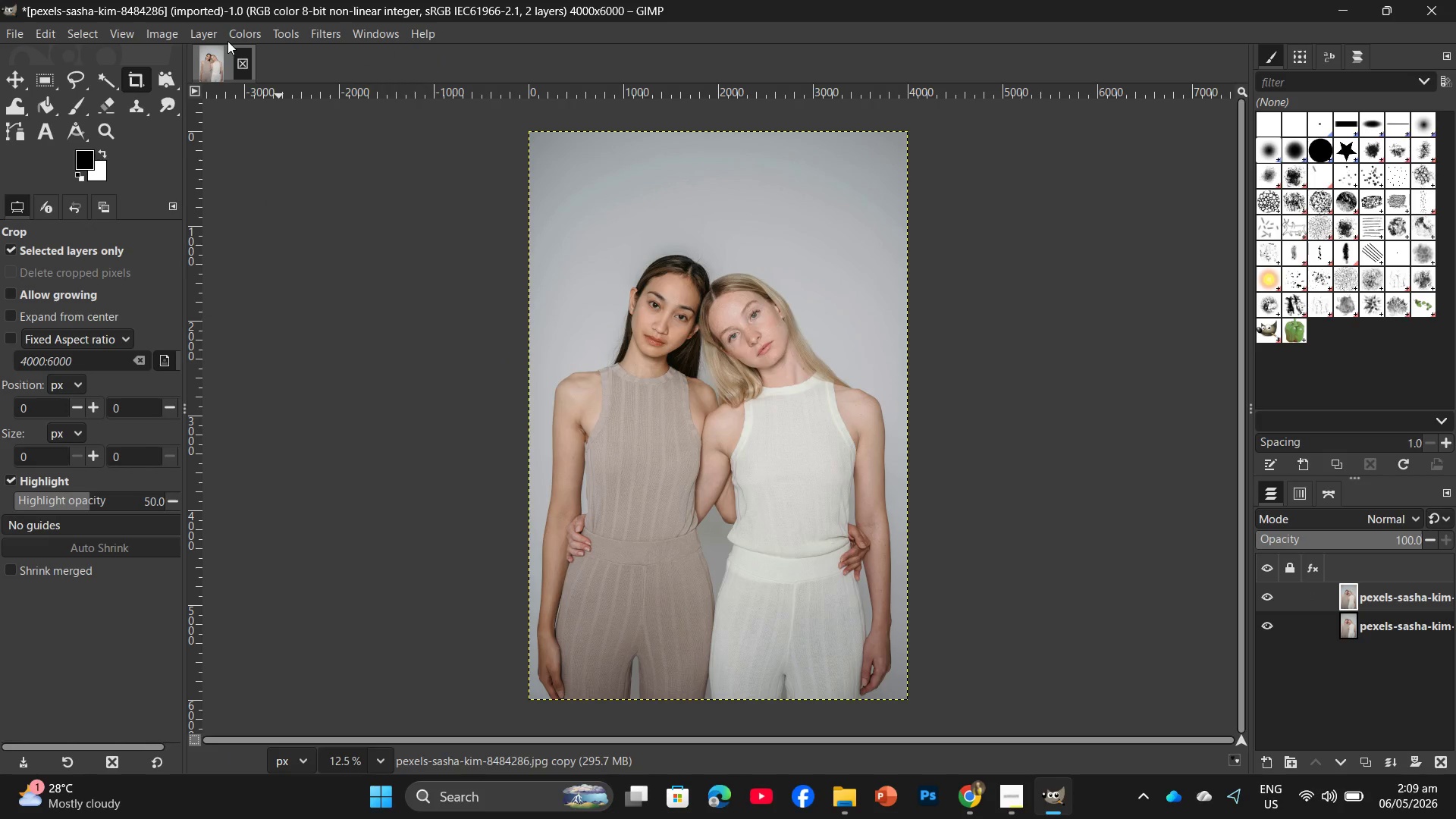 
left_click([233, 33])
 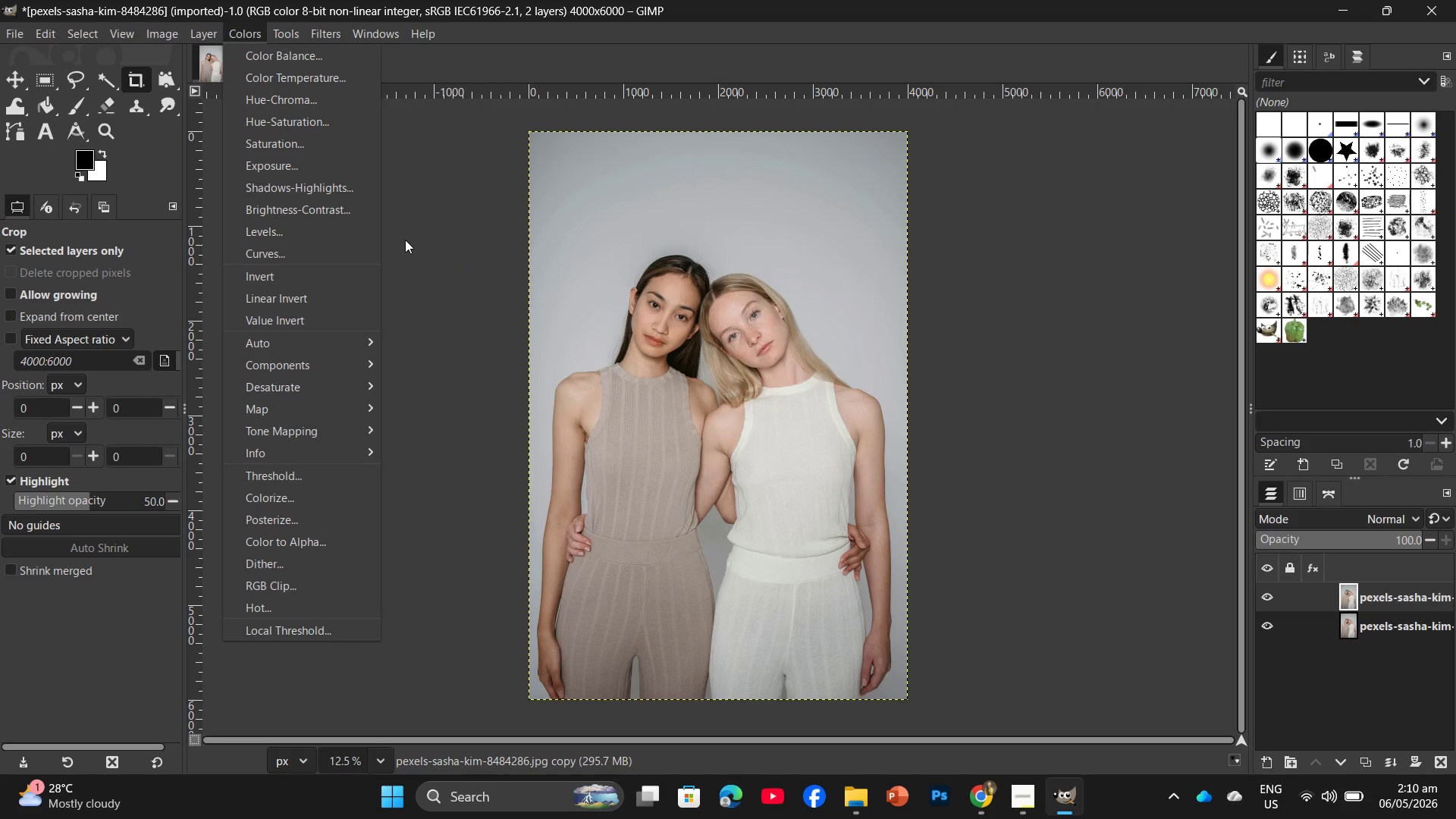 
wait(29.61)
 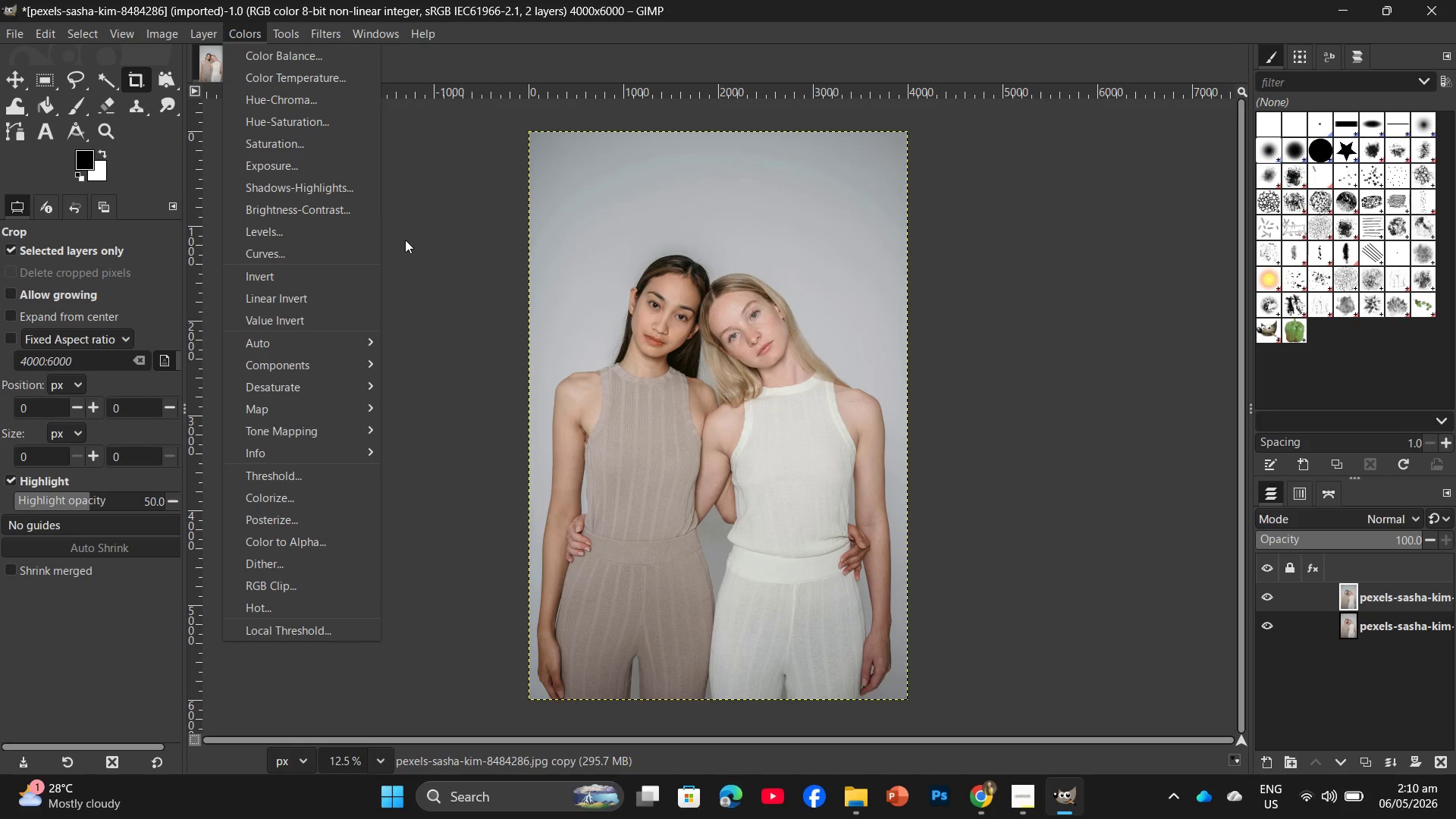 
left_click([309, 58])
 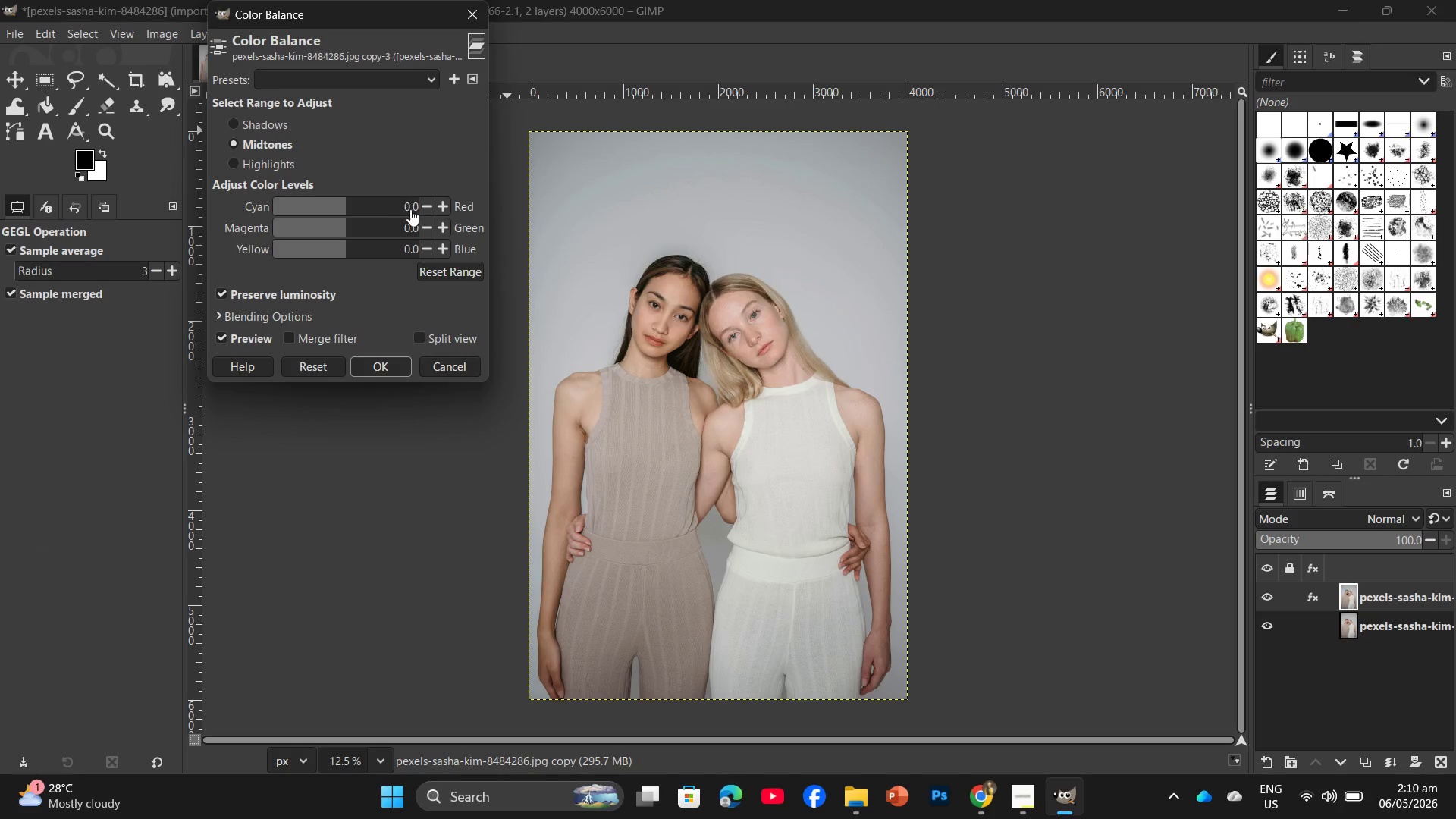 
mouse_move([408, 206])
 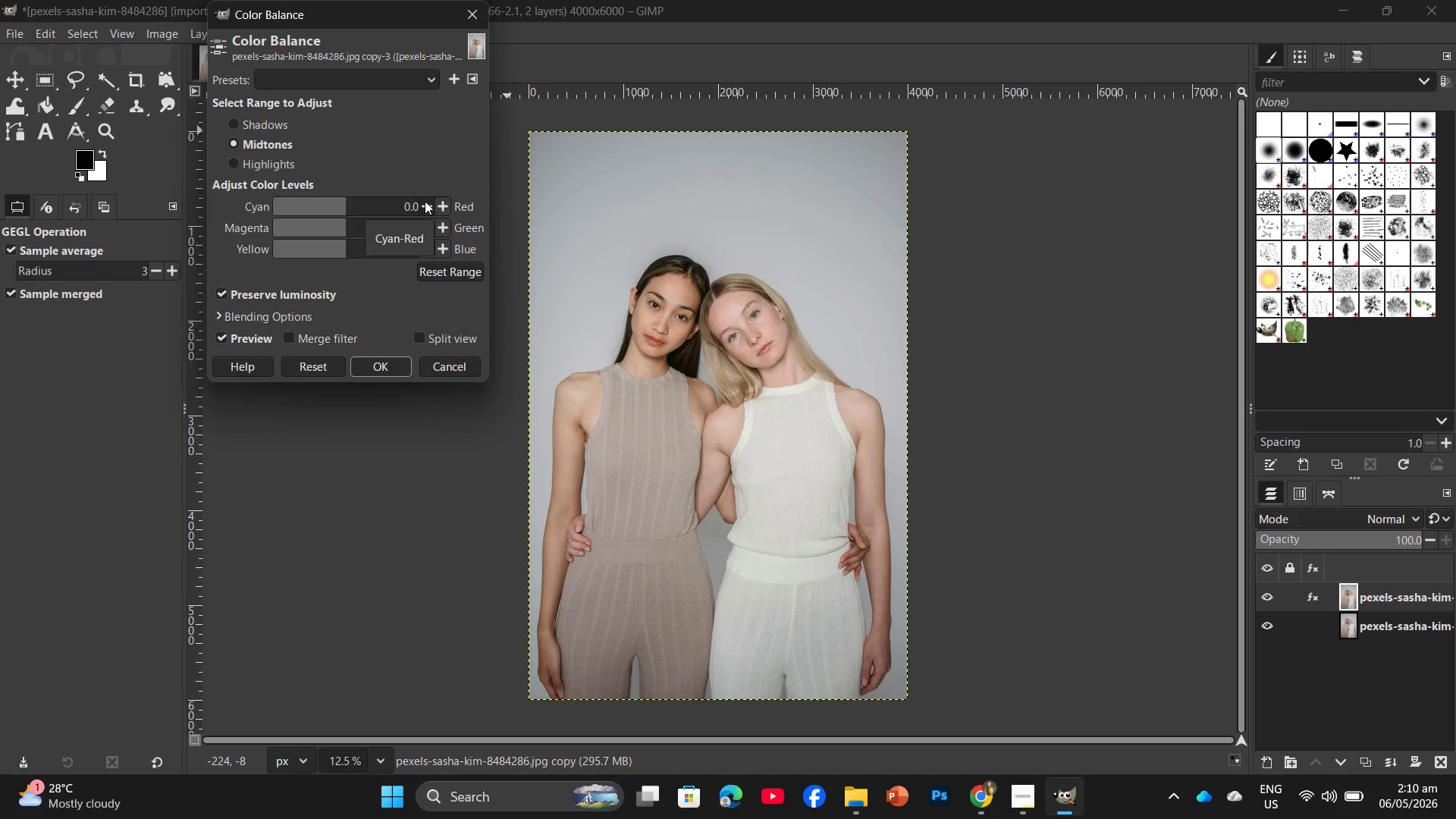 
left_click([441, 202])
 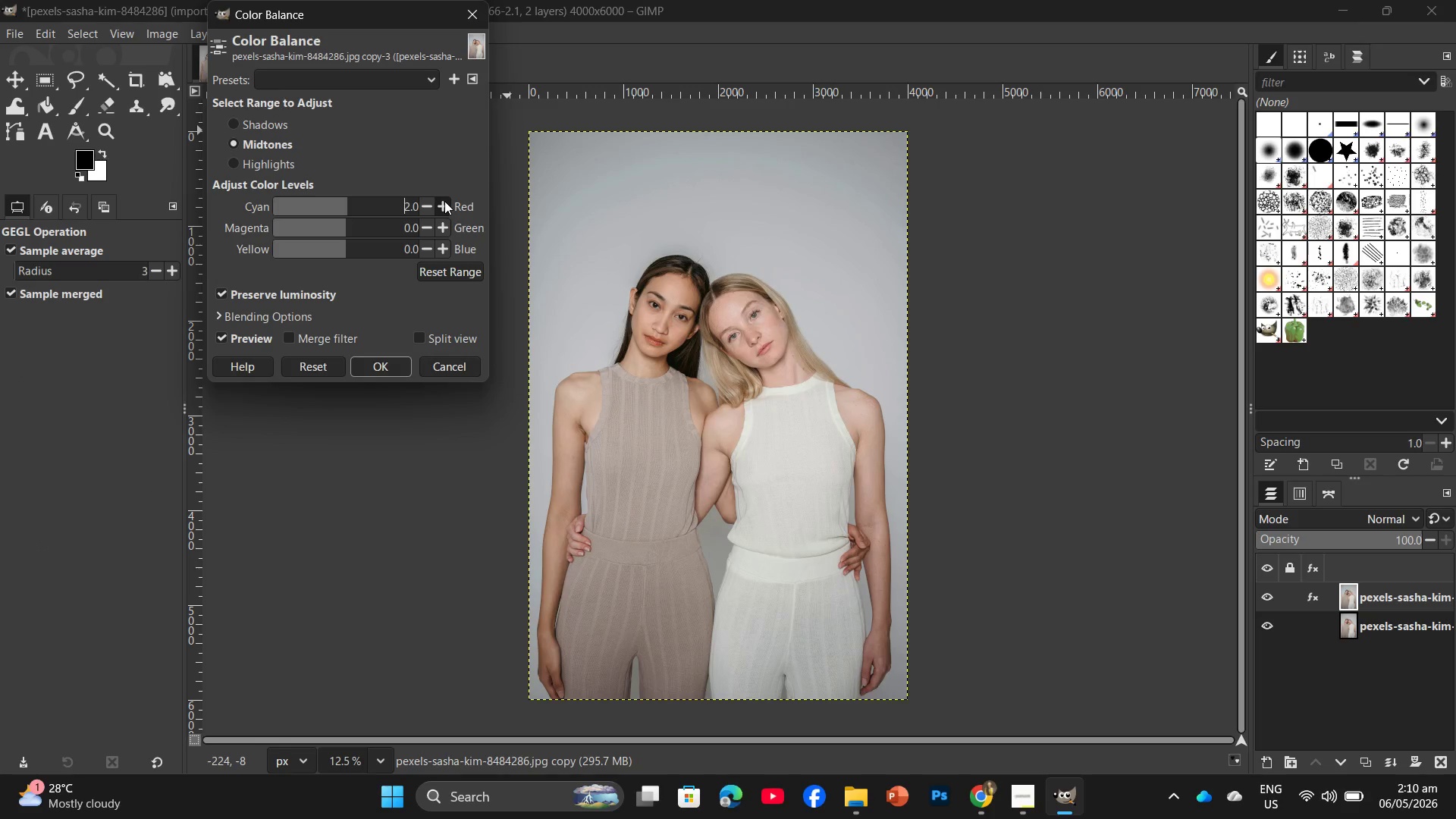 
double_click([444, 201])
 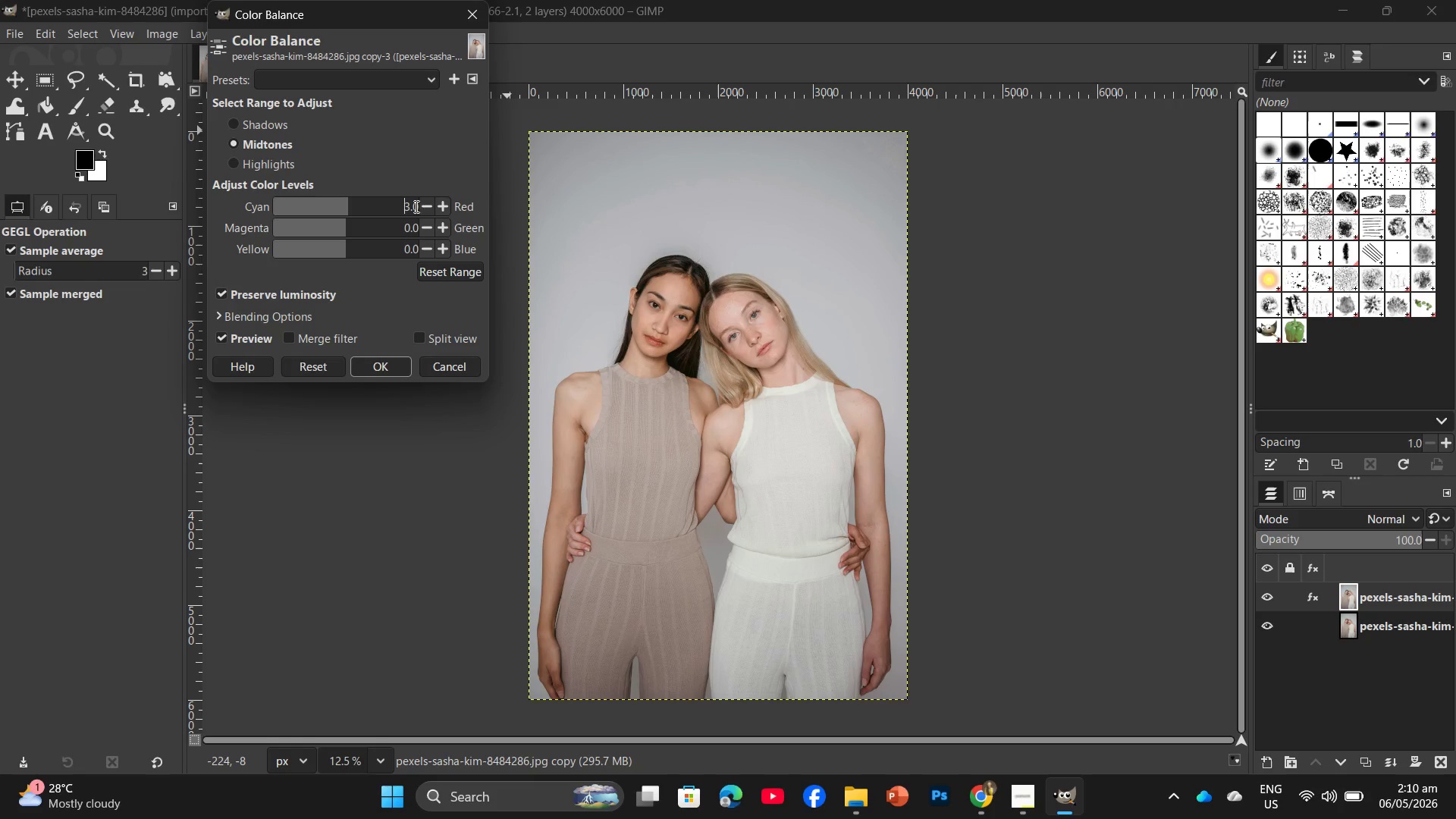 
left_click([413, 204])
 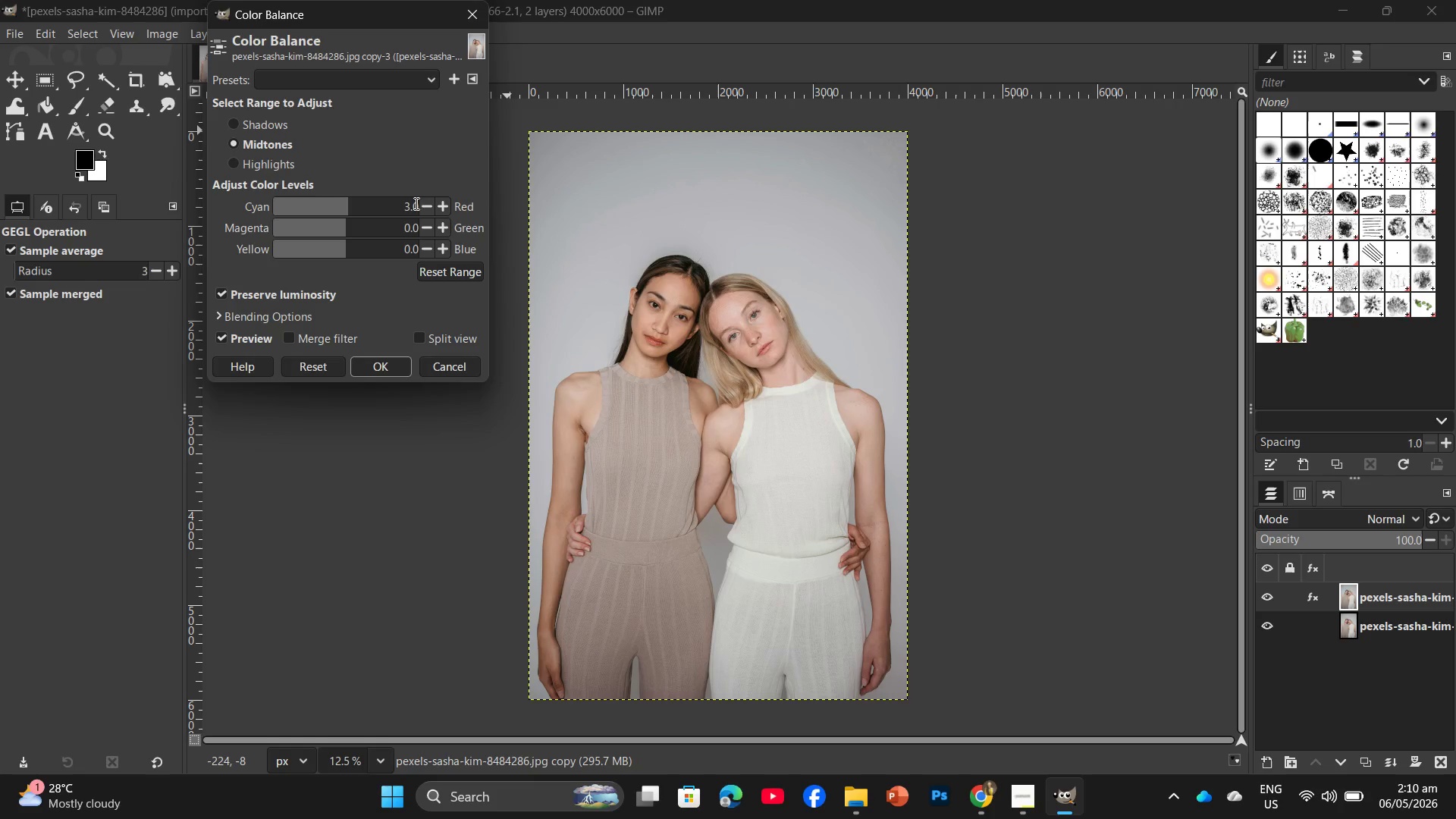 
left_click([409, 205])
 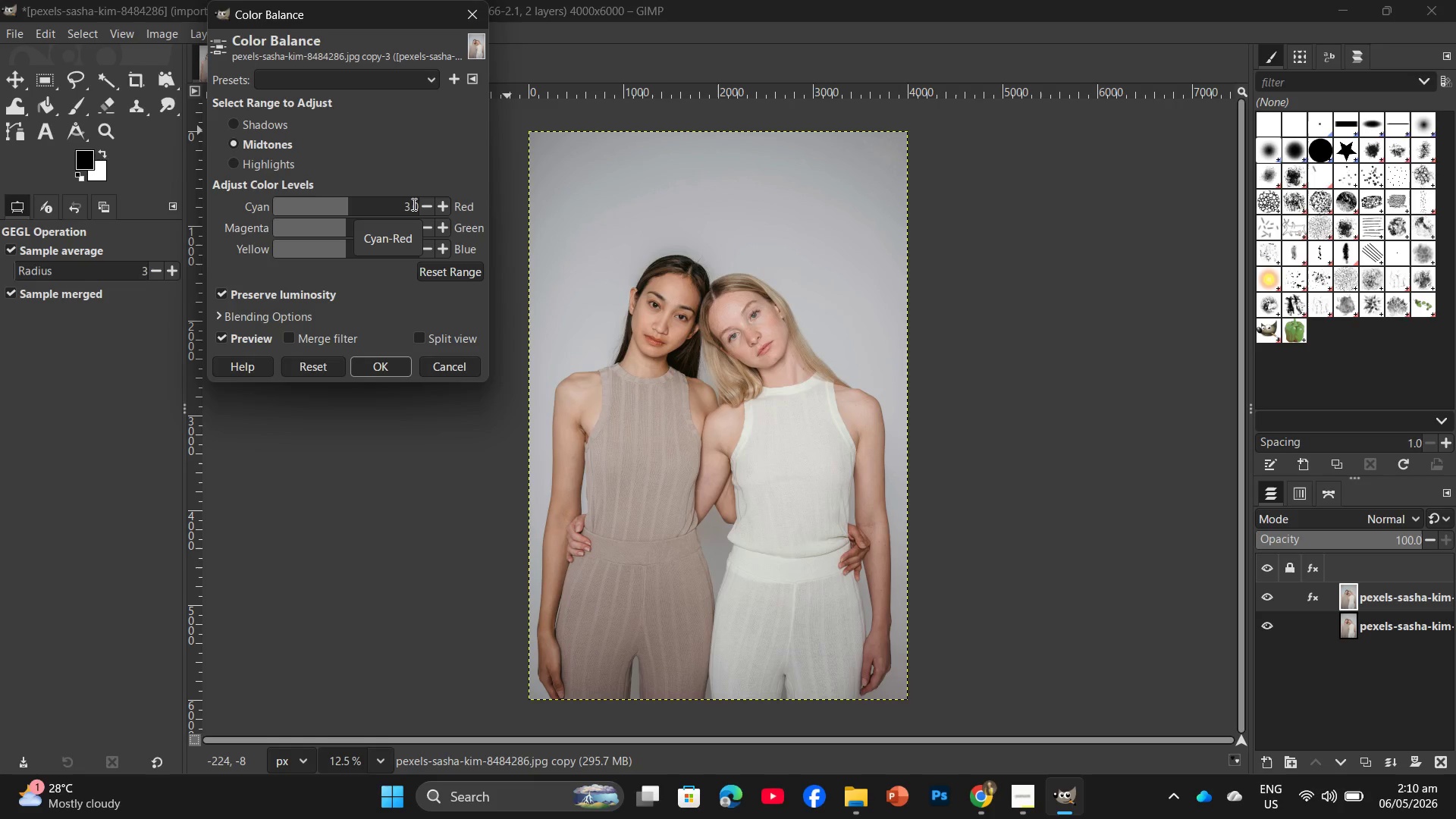 
key(Backspace)
 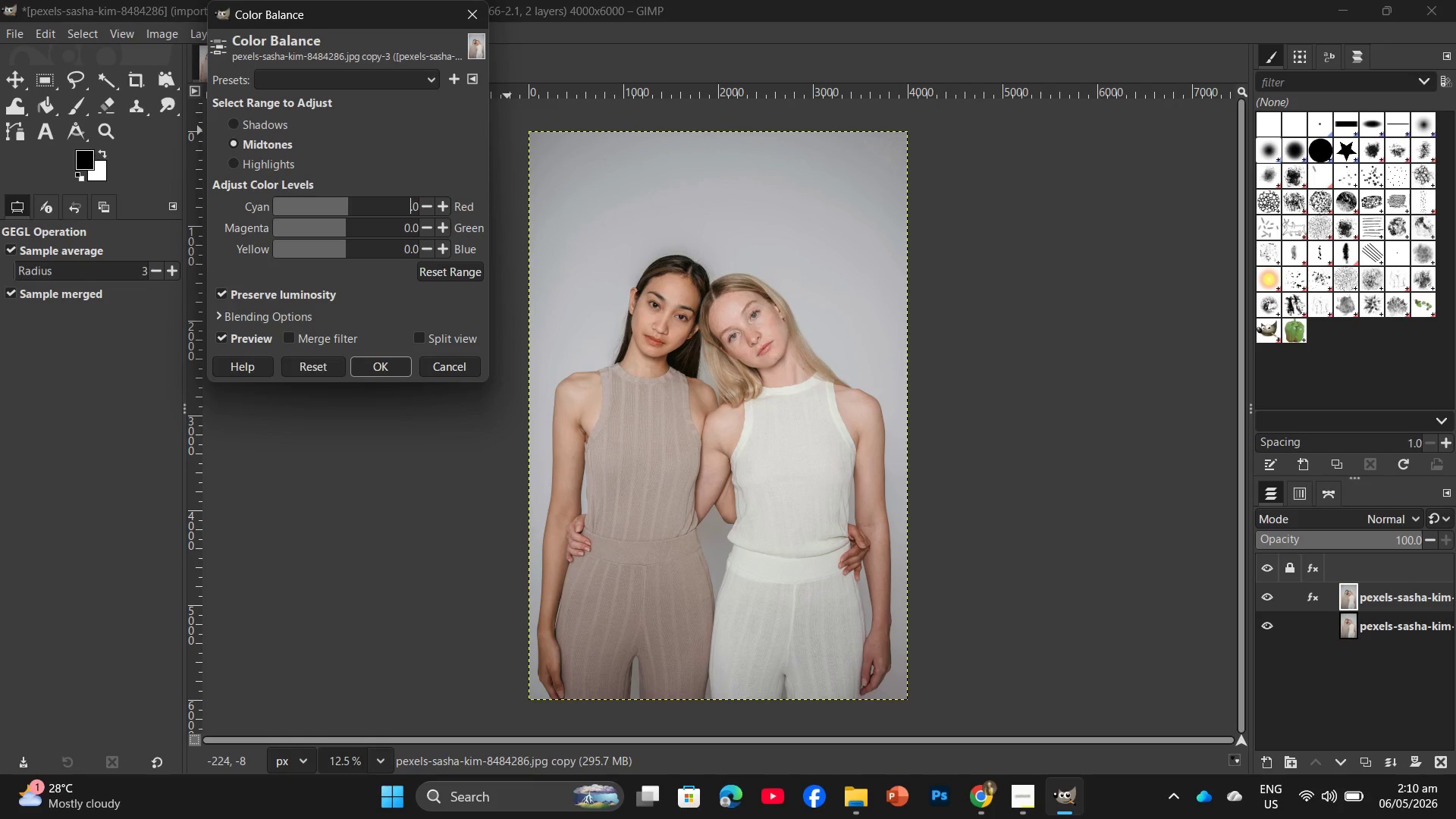 
key(Numpad1)
 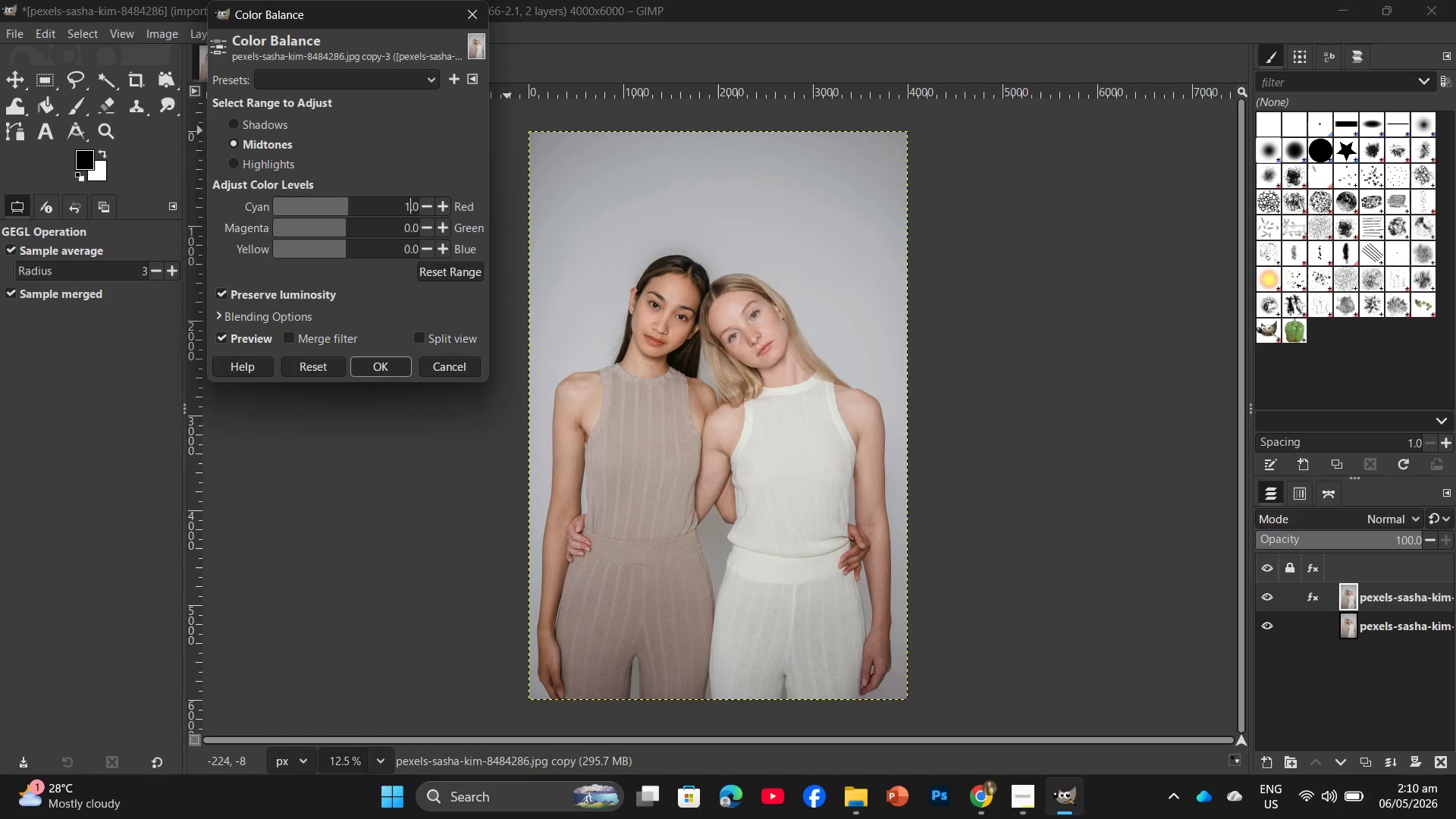 
key(Numpad0)
 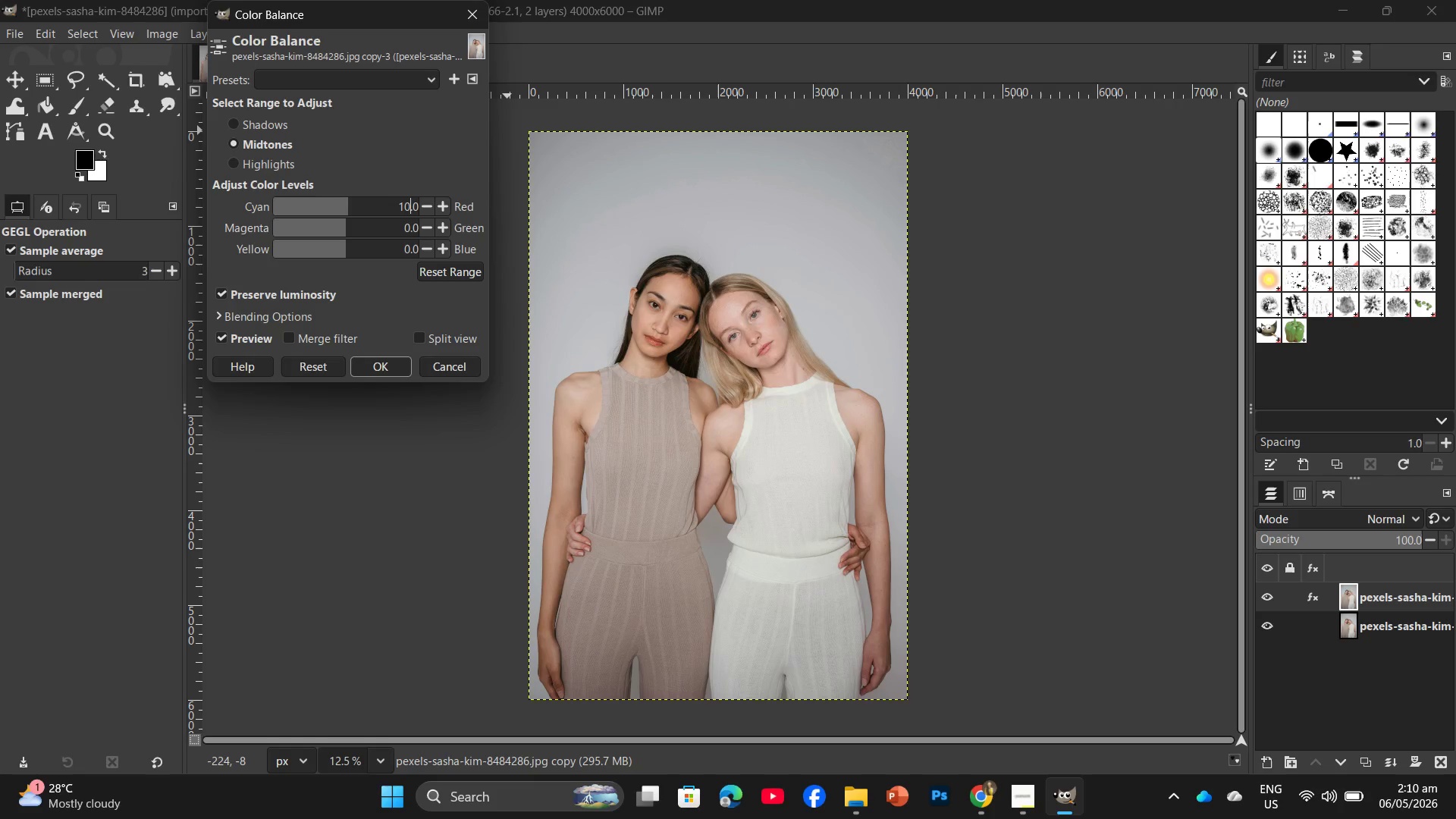 
key(Enter)
 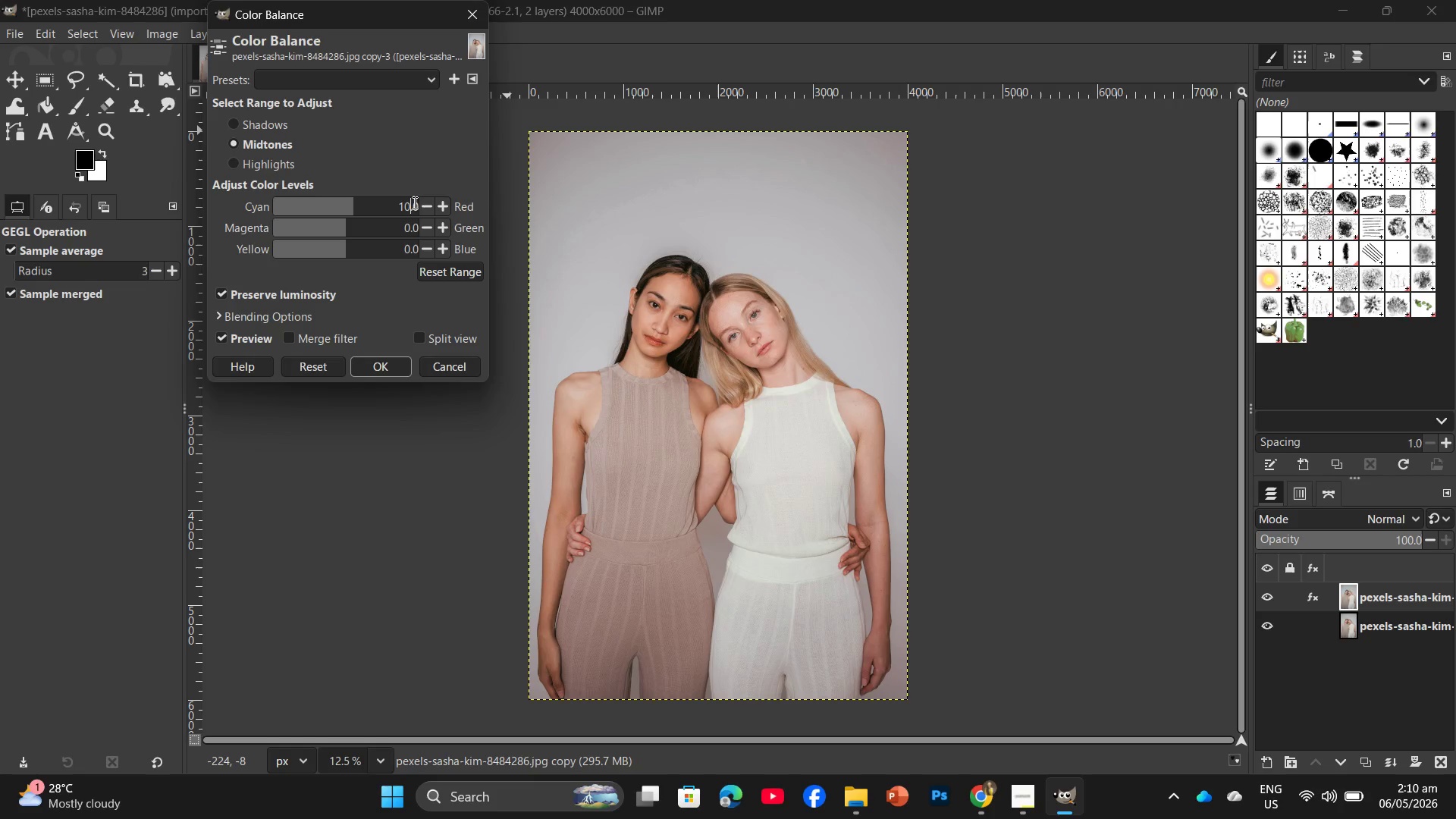 
mouse_move([413, 245])
 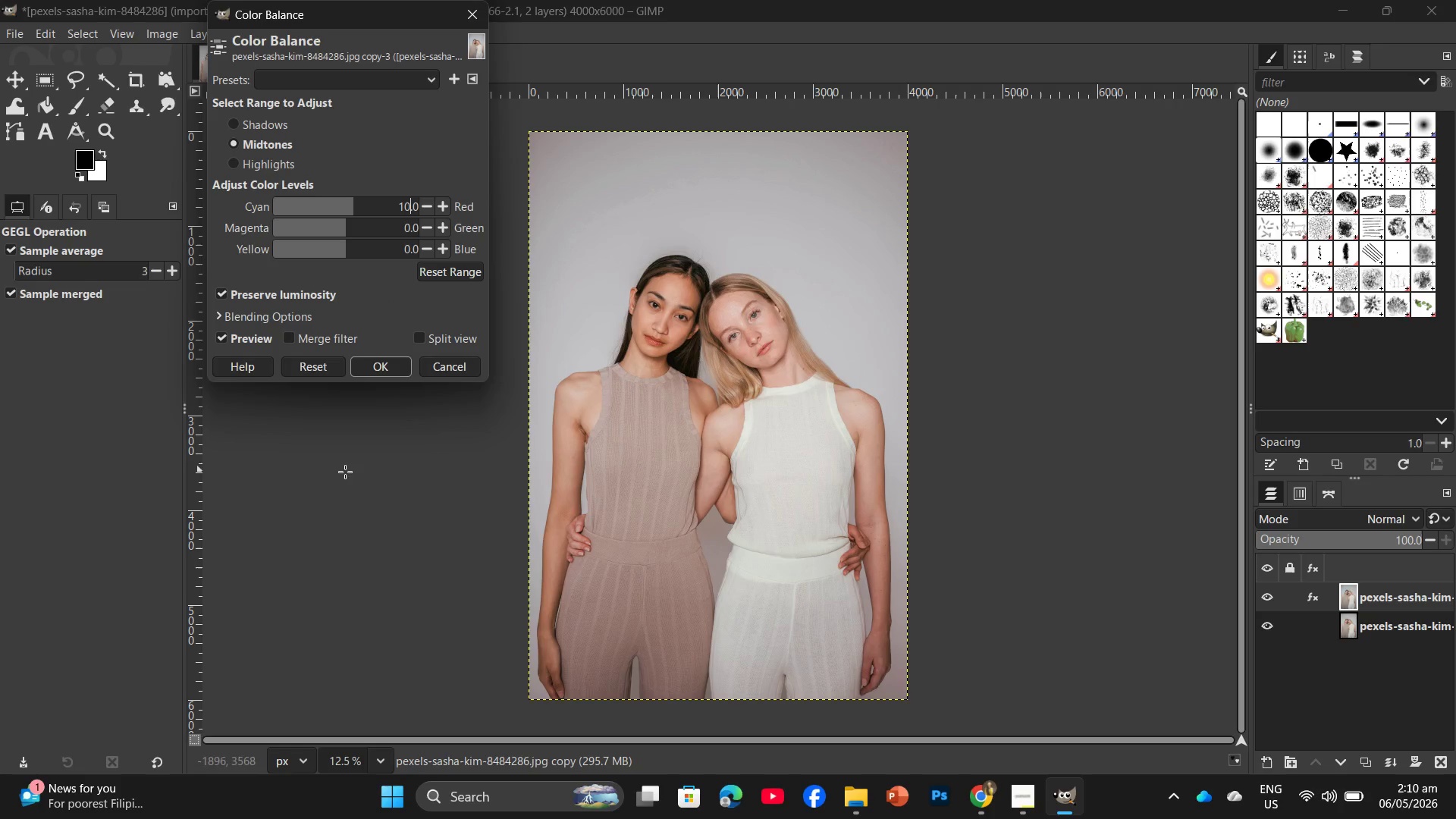 
wait(32.84)
 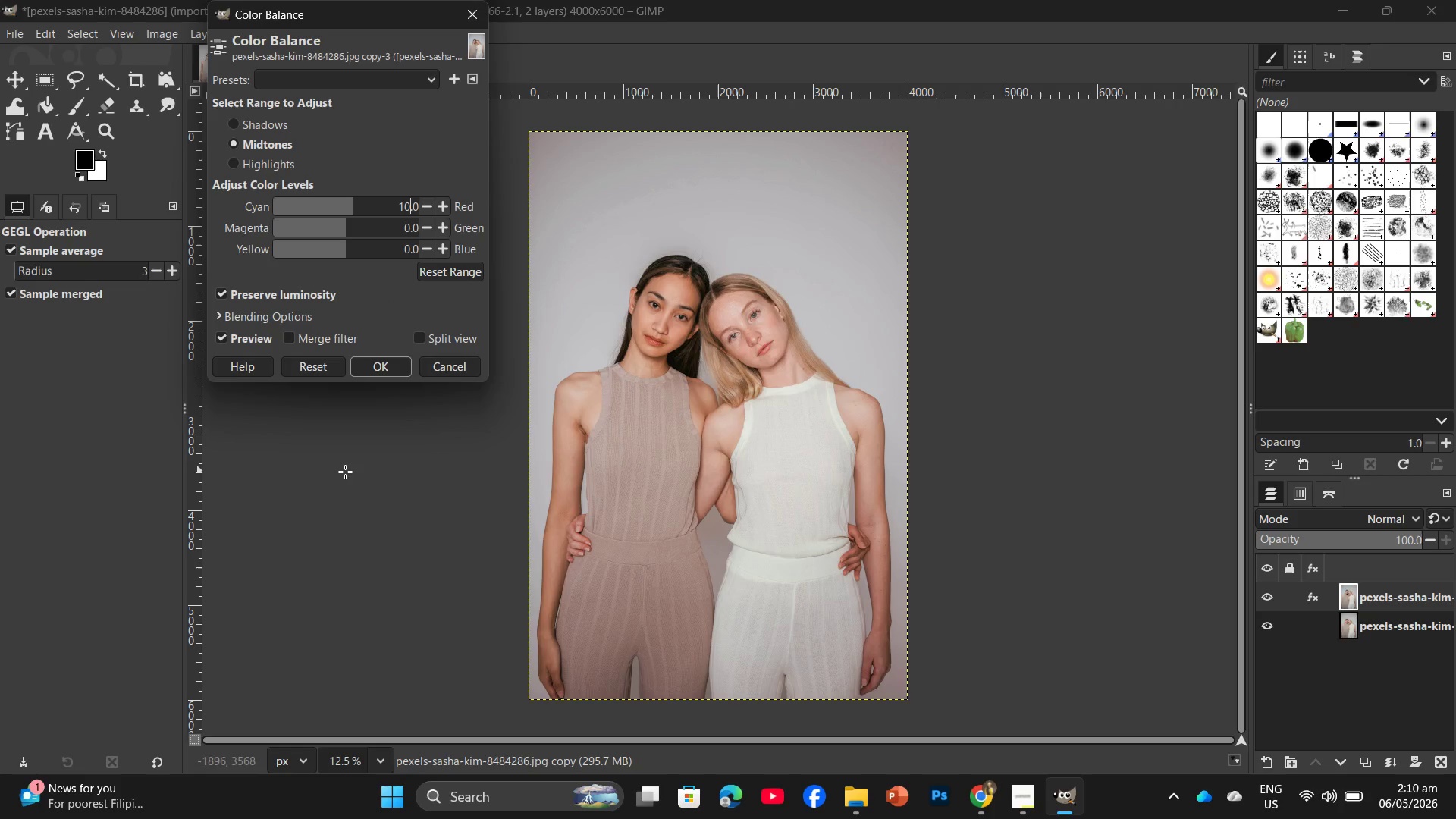 
left_click([251, 124])
 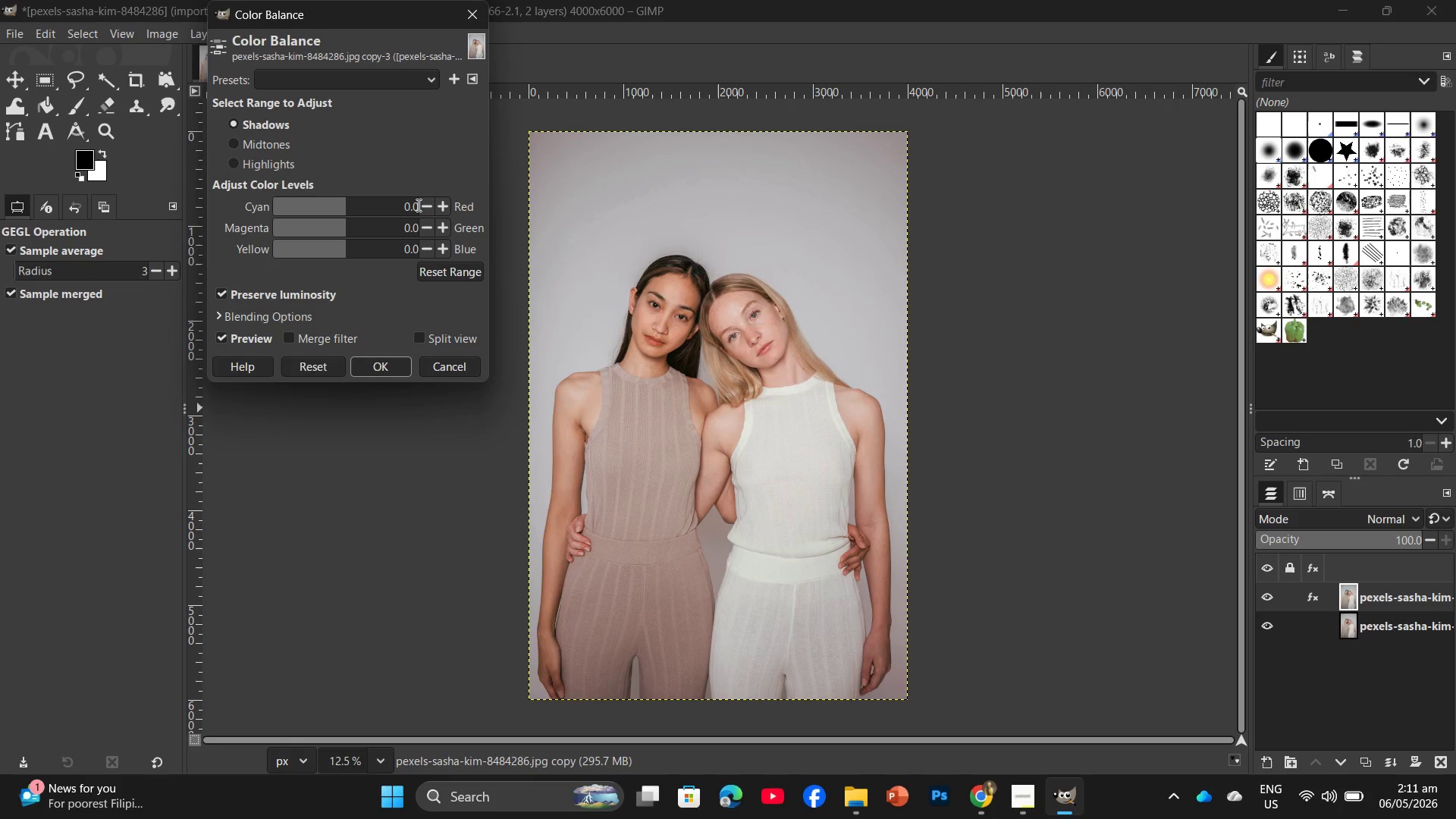 
left_click([417, 205])
 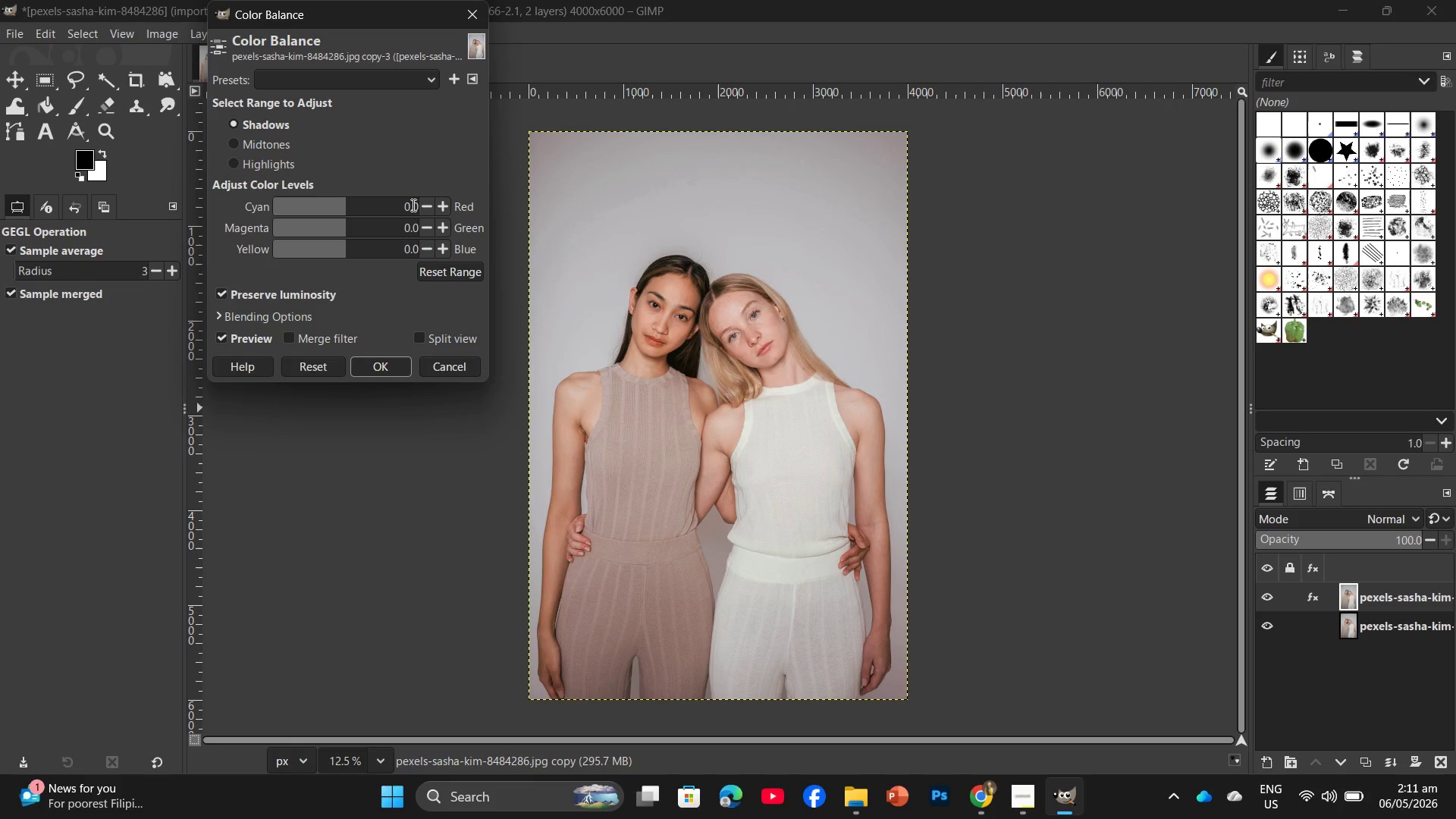 
left_click([412, 205])
 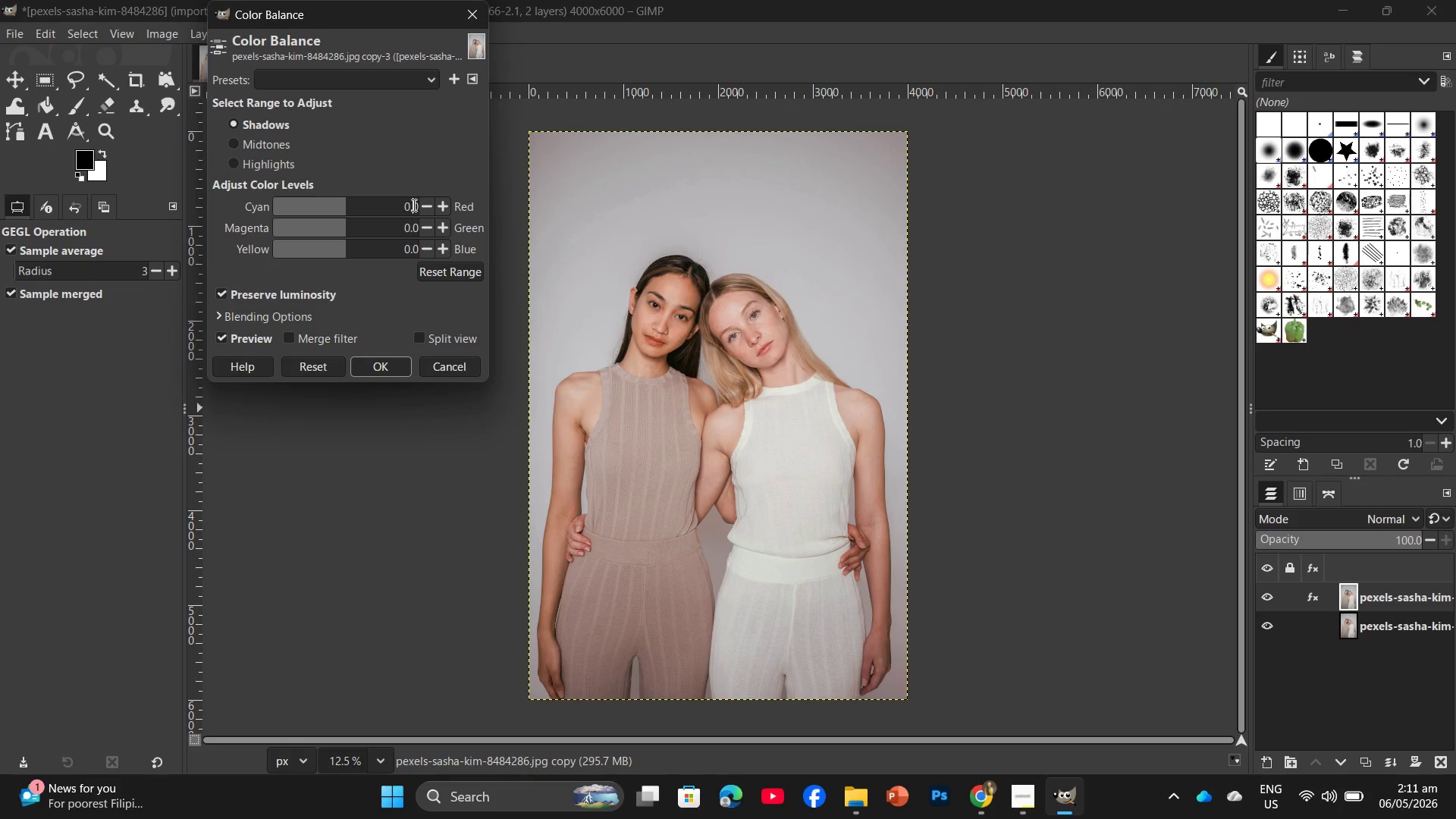 
left_click([410, 206])
 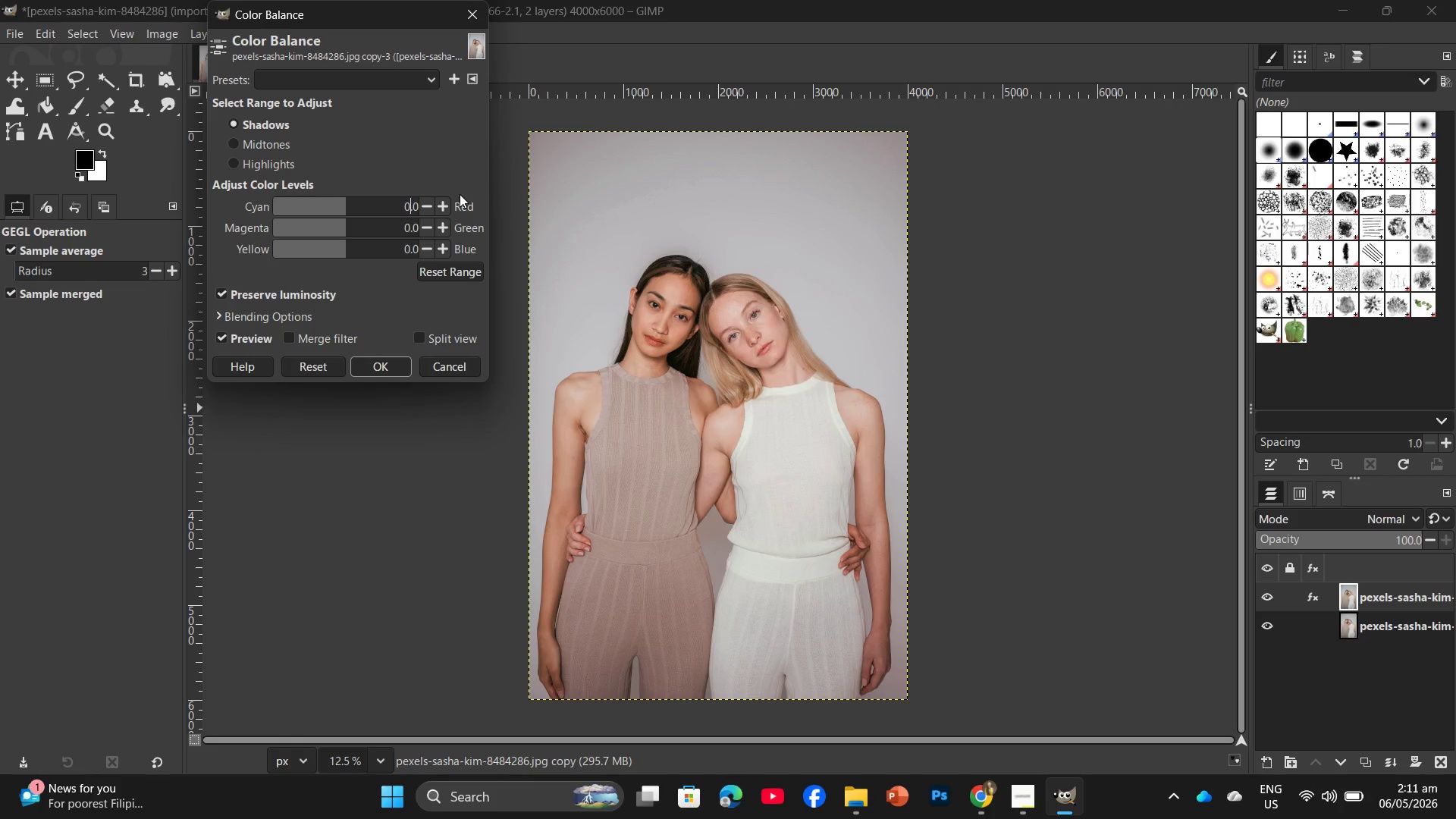 
key(Backspace)
 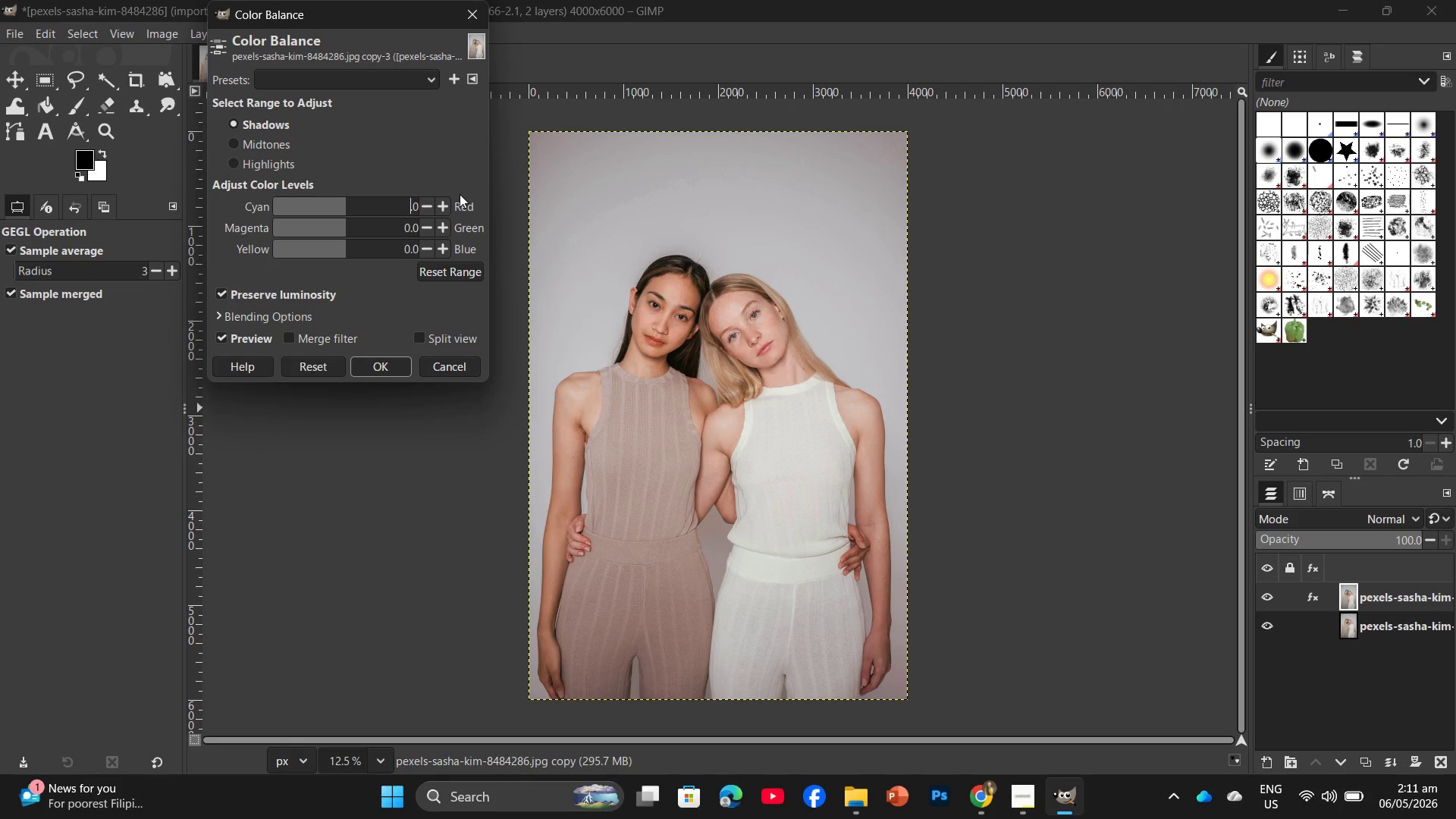 
key(Numpad1)
 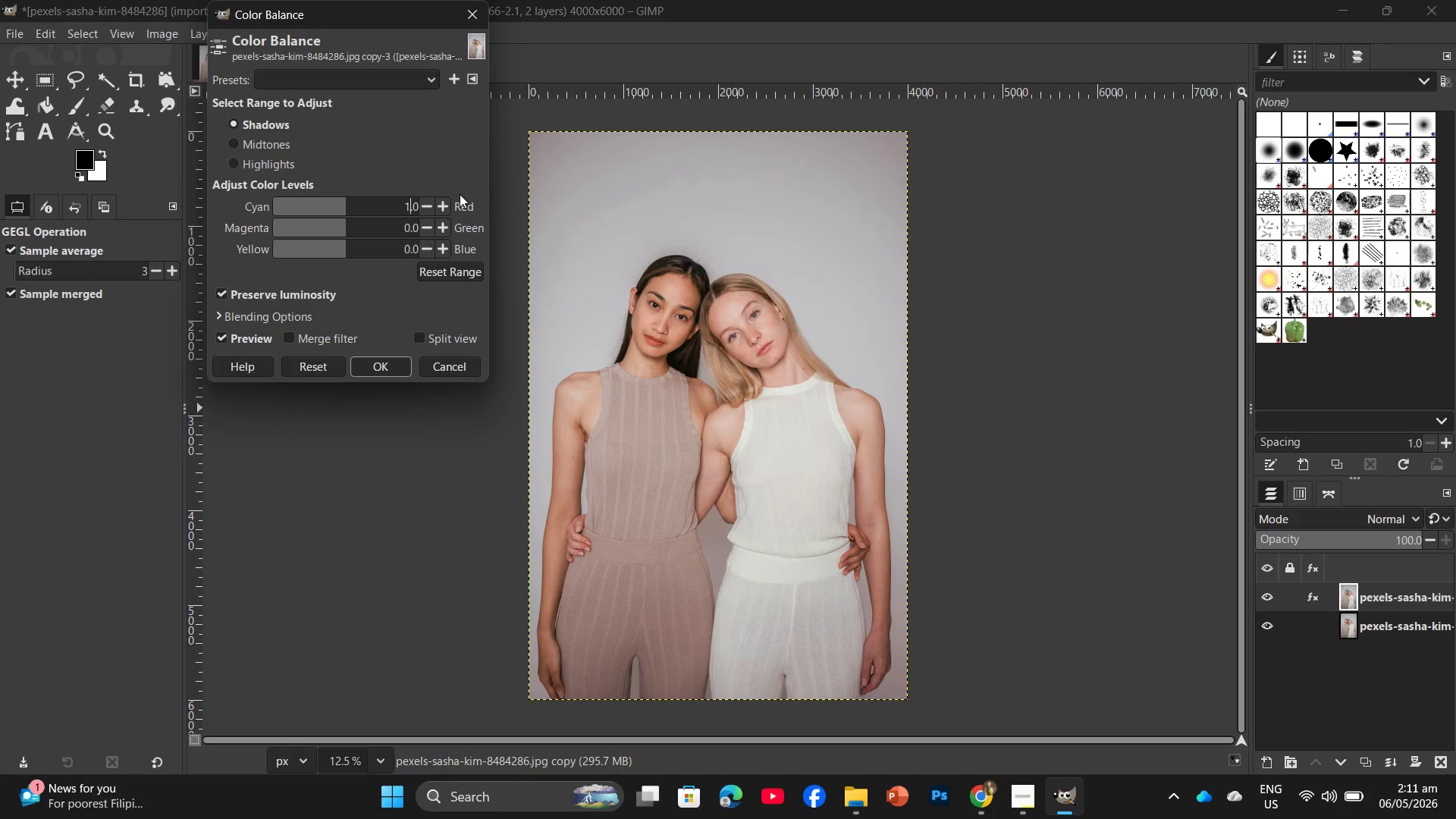 
key(Numpad0)
 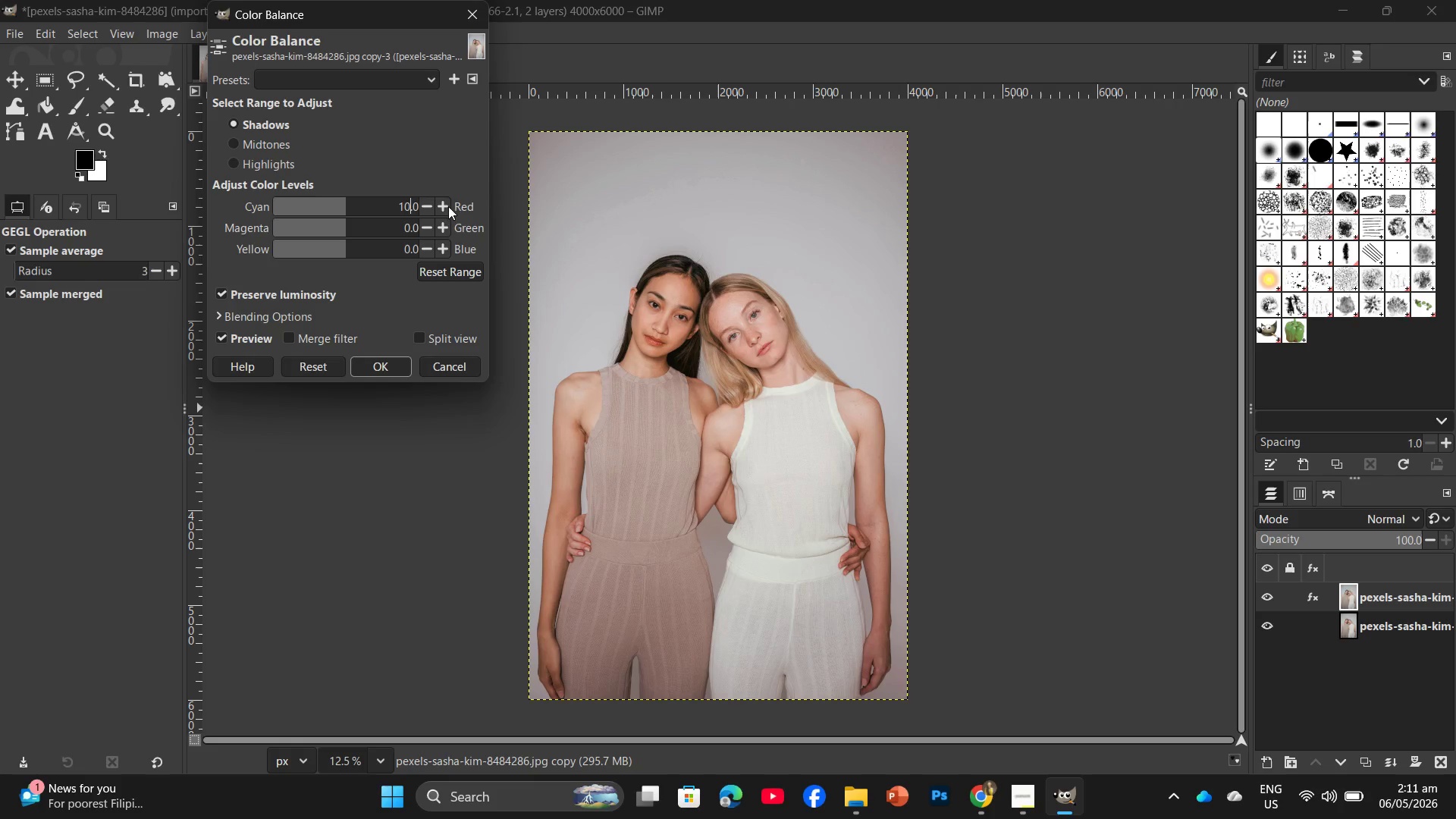 
mouse_move([397, 237])
 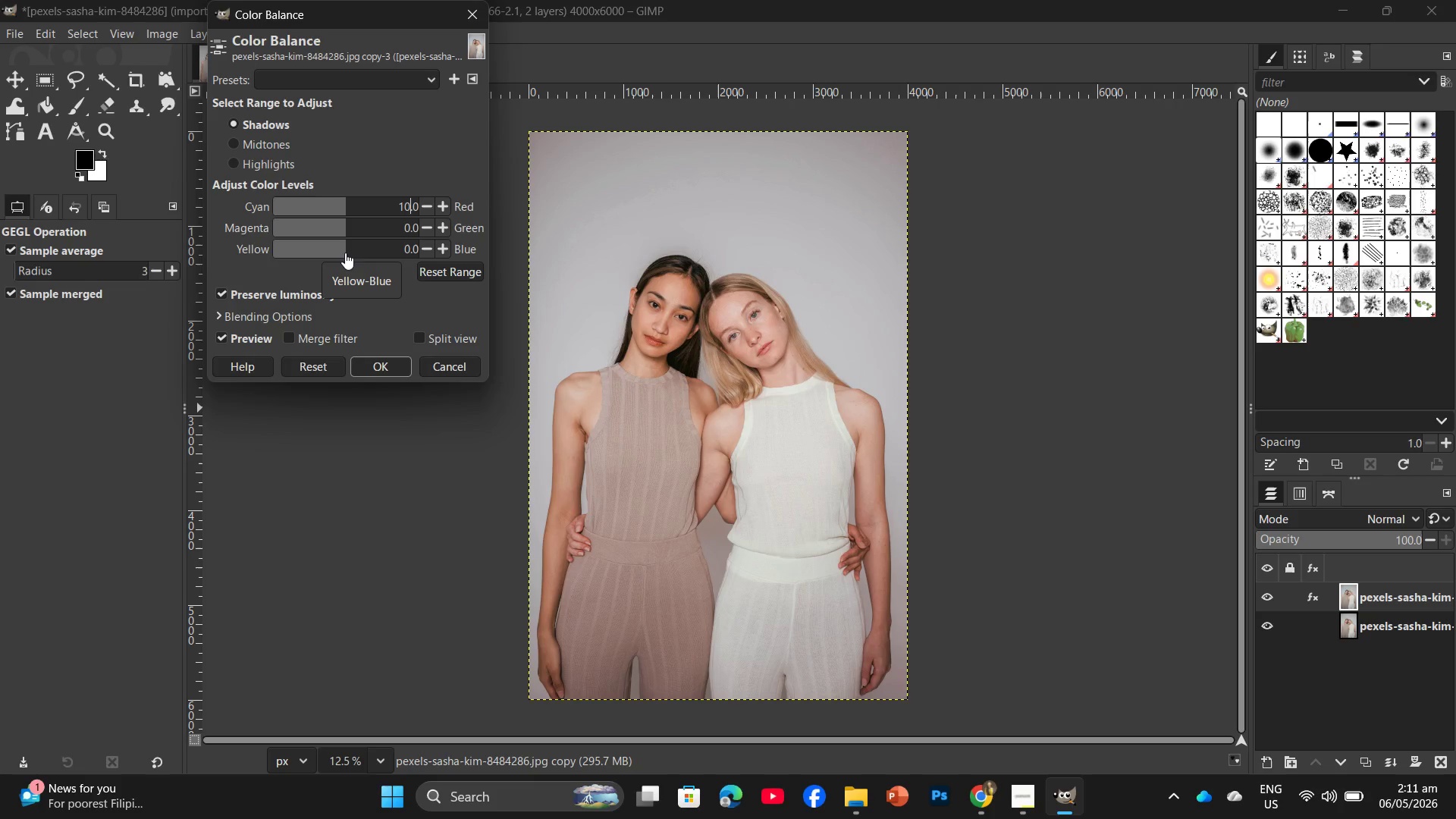 
wait(26.85)
 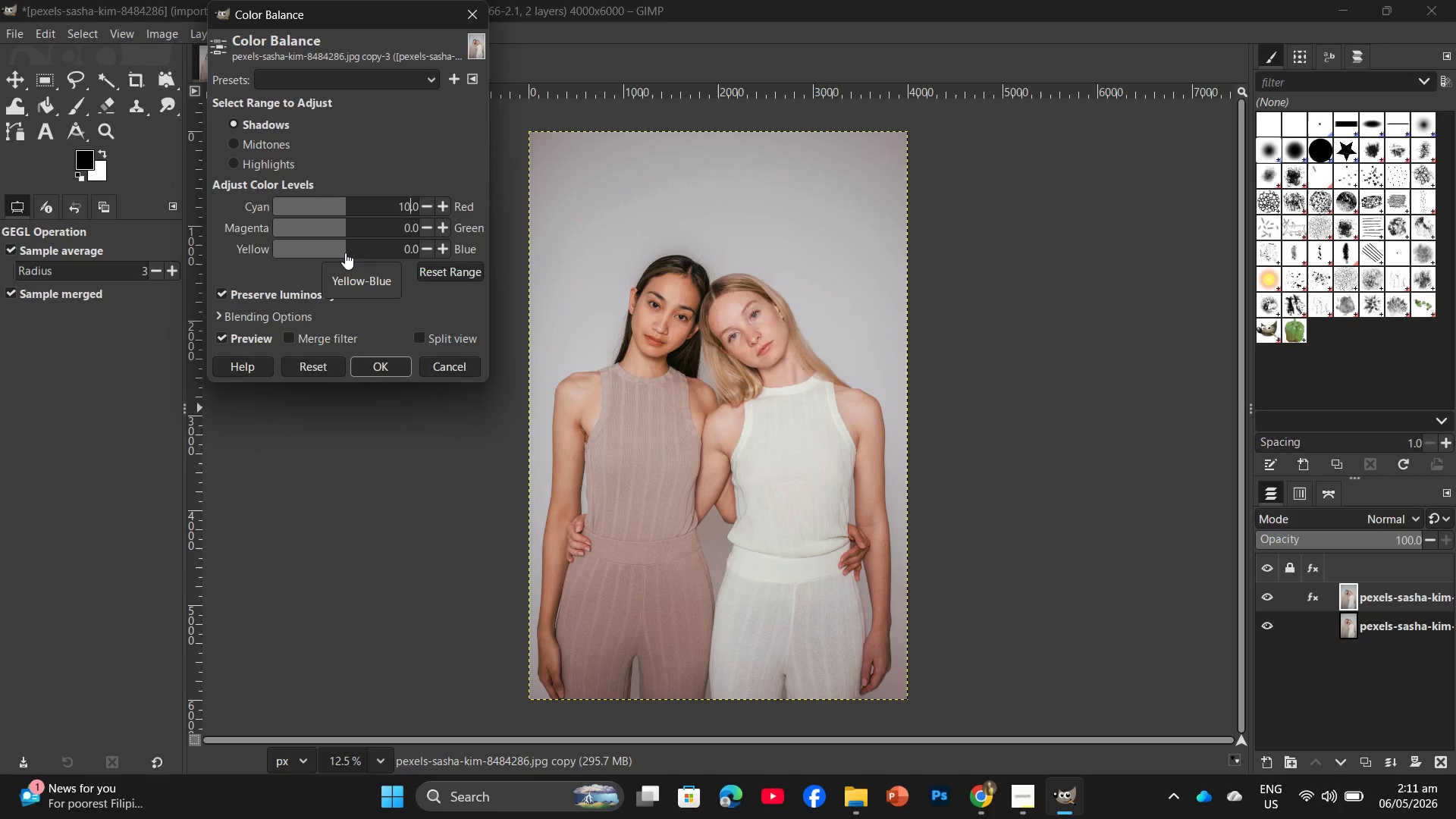 
left_click([428, 228])
 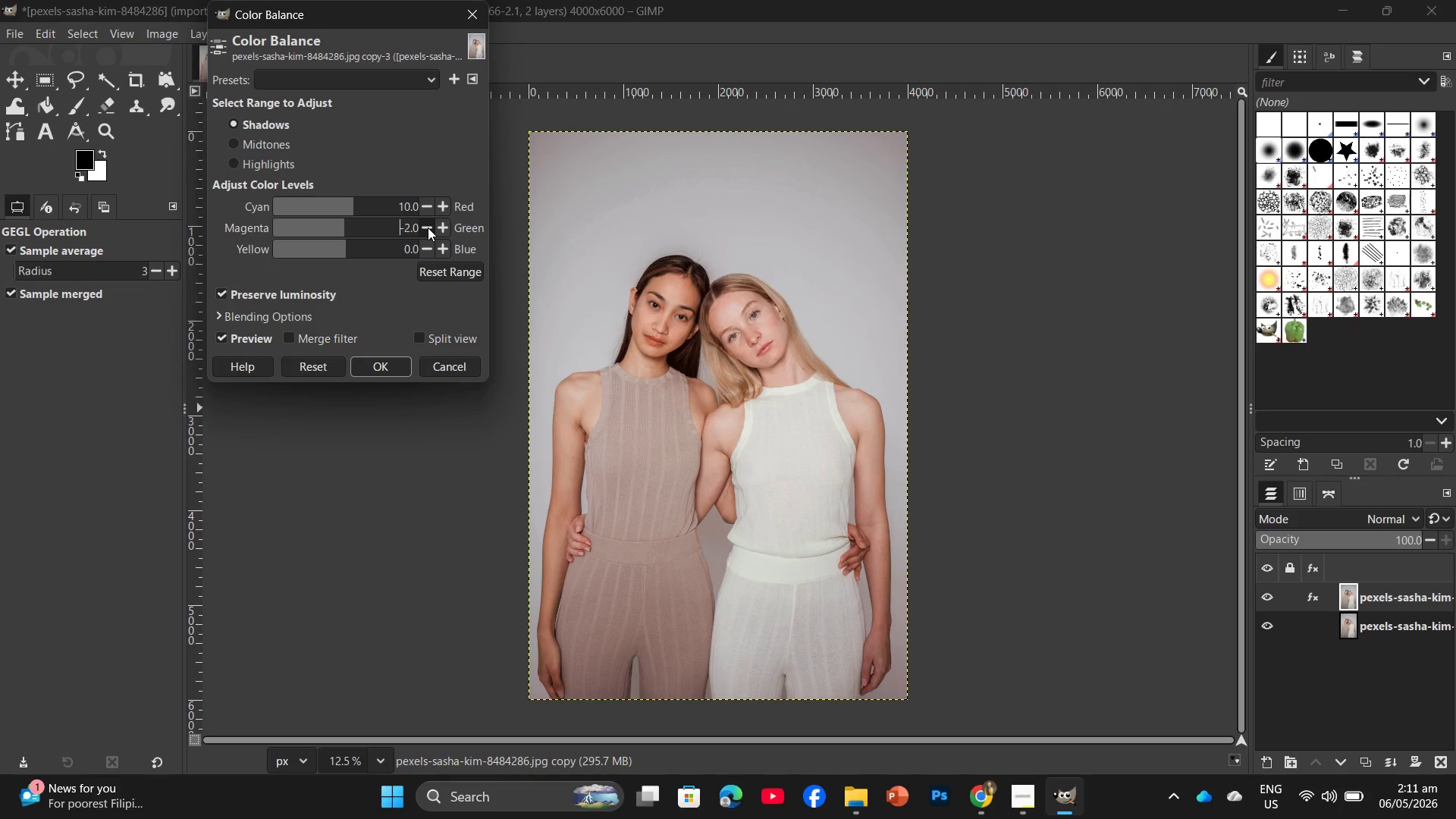 
double_click([428, 228])
 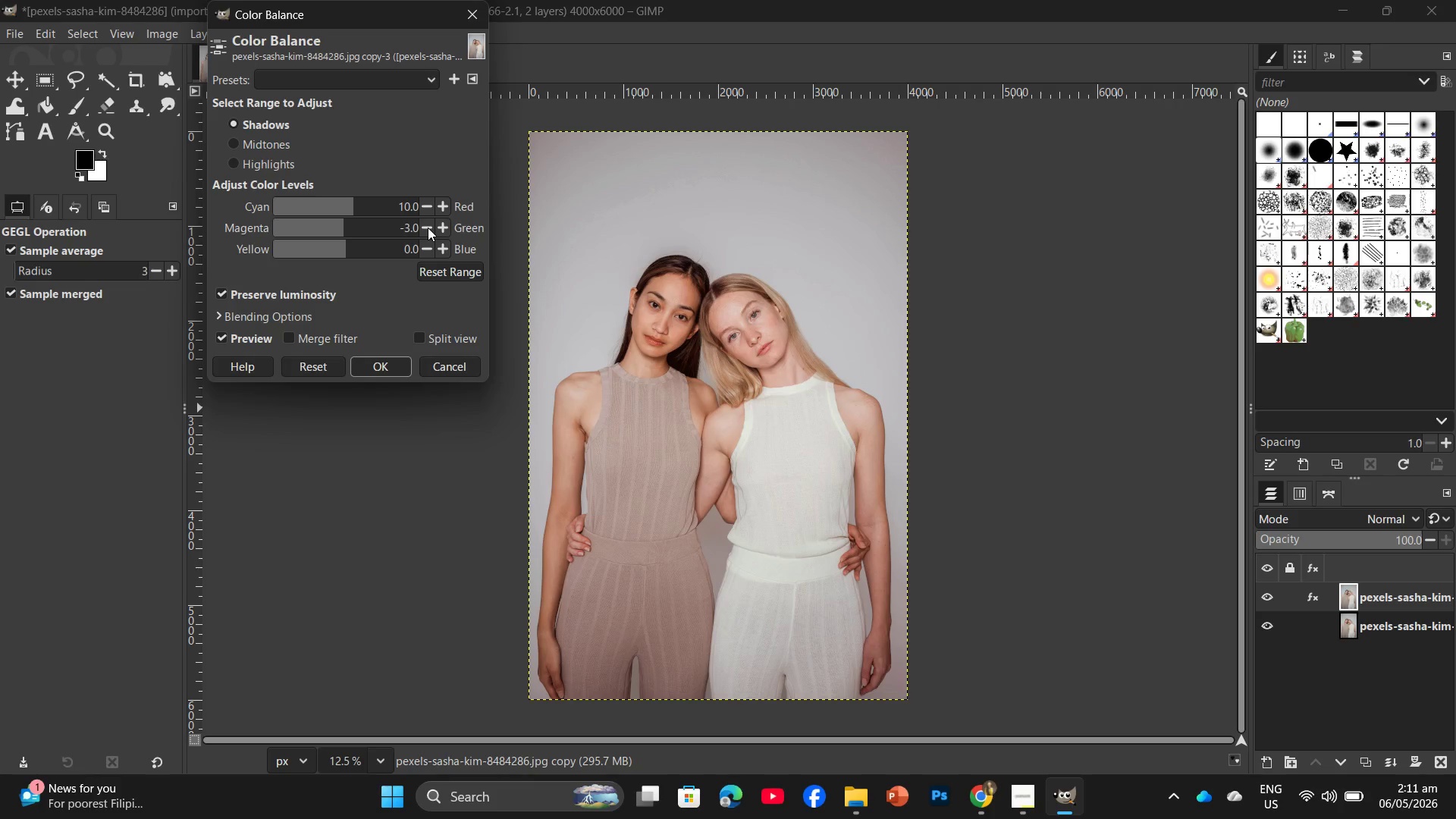 
triple_click([428, 228])
 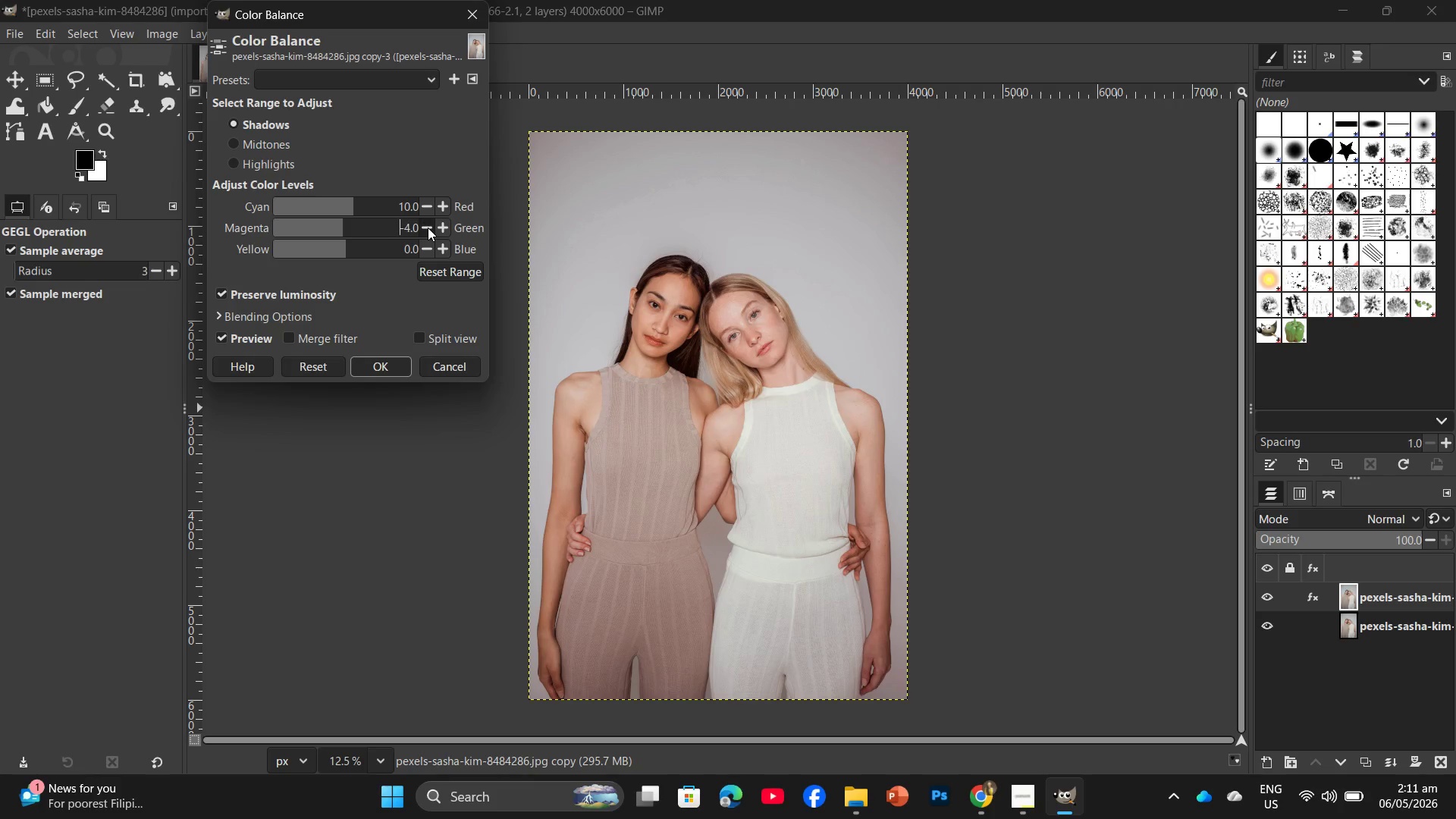 
triple_click([428, 228])
 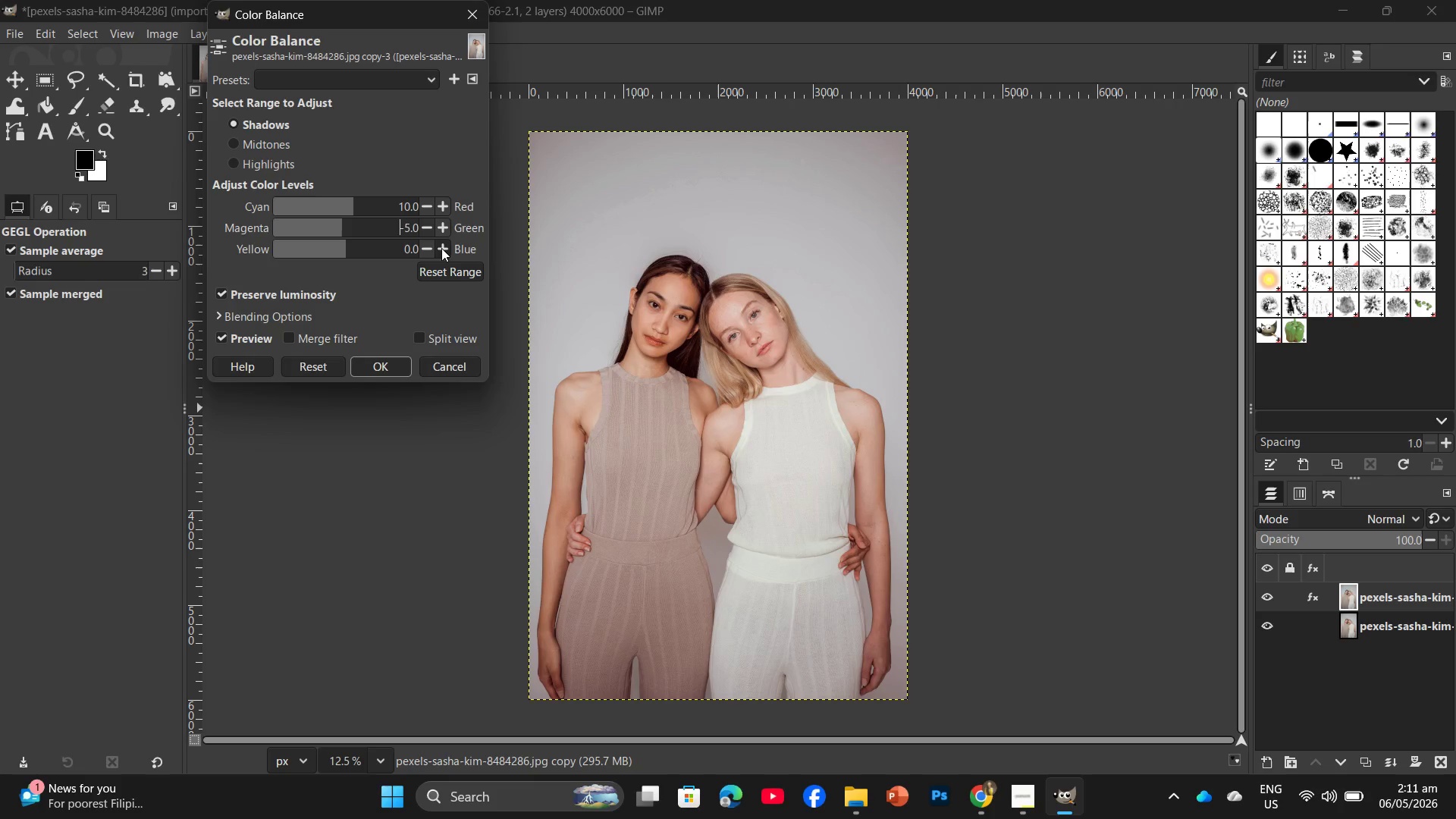 
left_click([453, 253])
 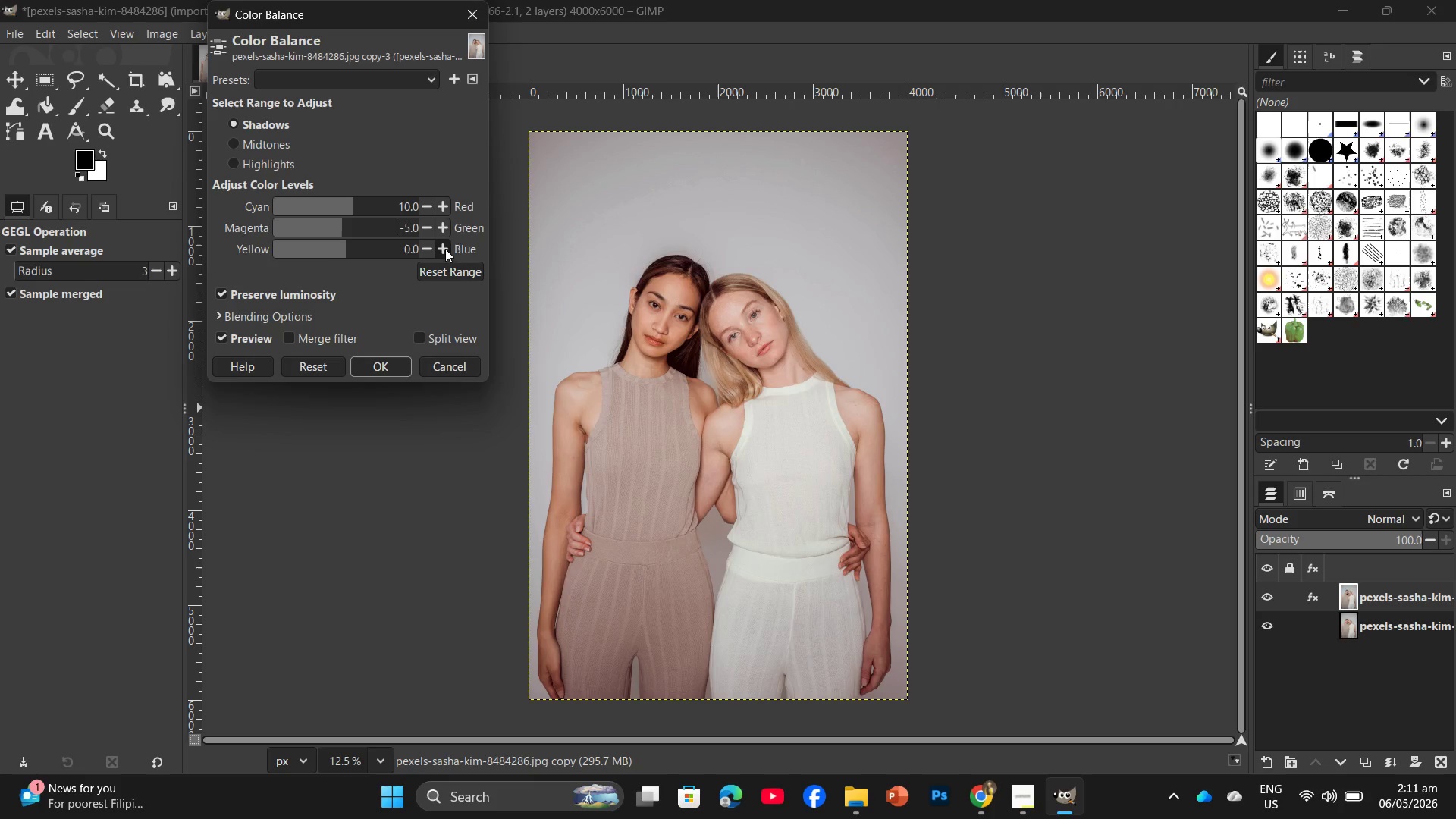 
double_click([445, 249])
 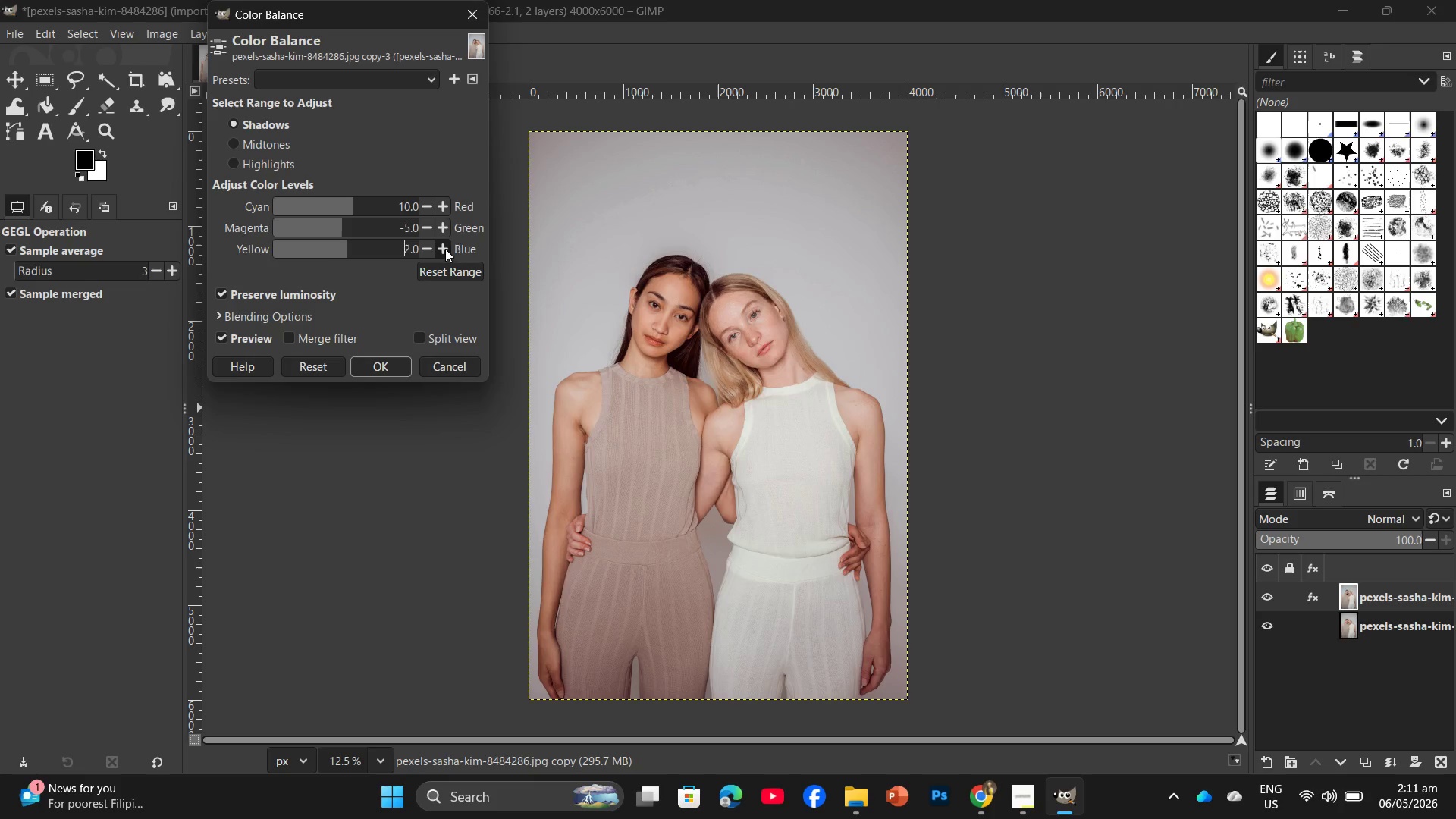 
triple_click([445, 249])
 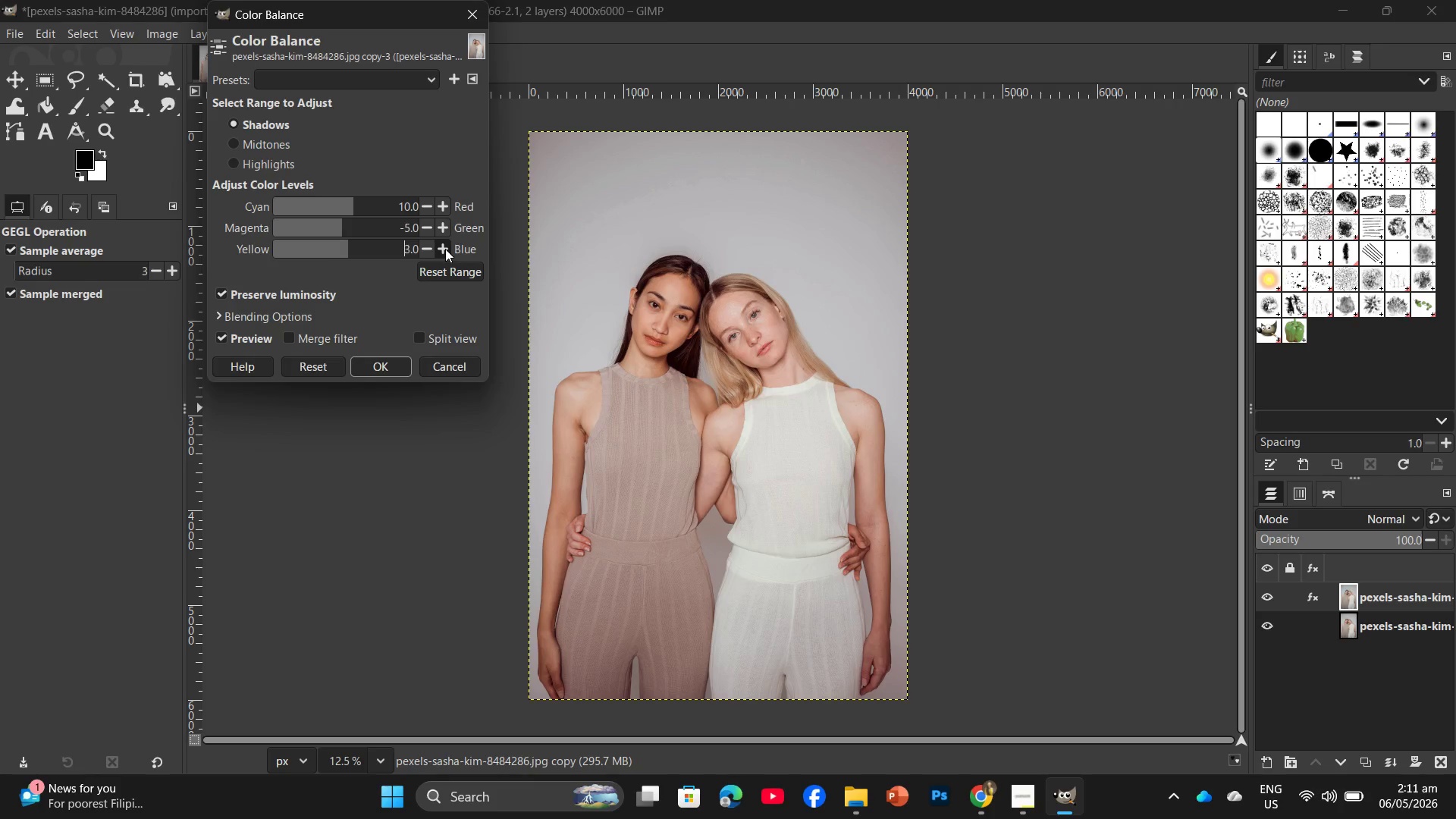 
triple_click([445, 249])
 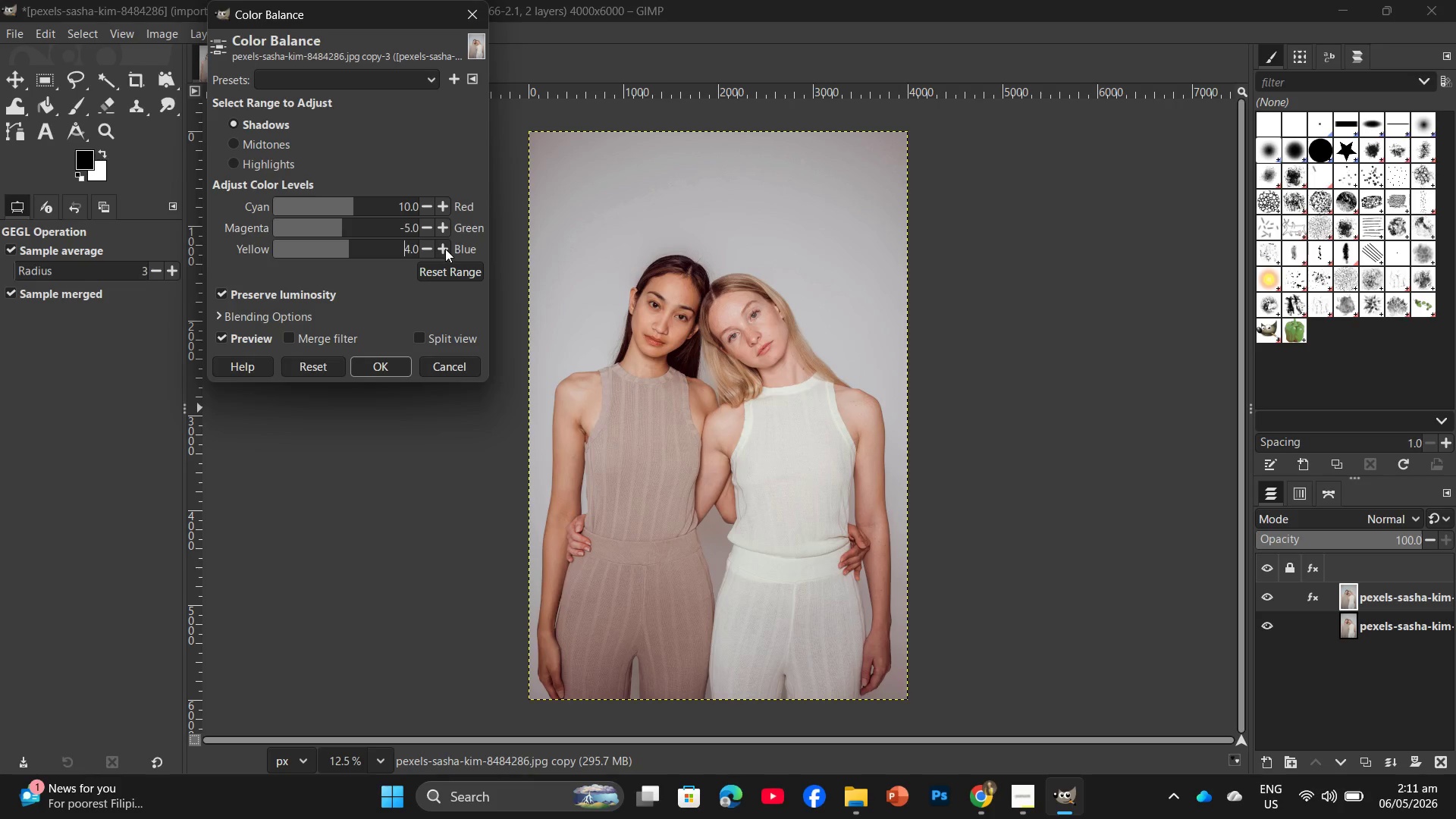 
triple_click([445, 249])
 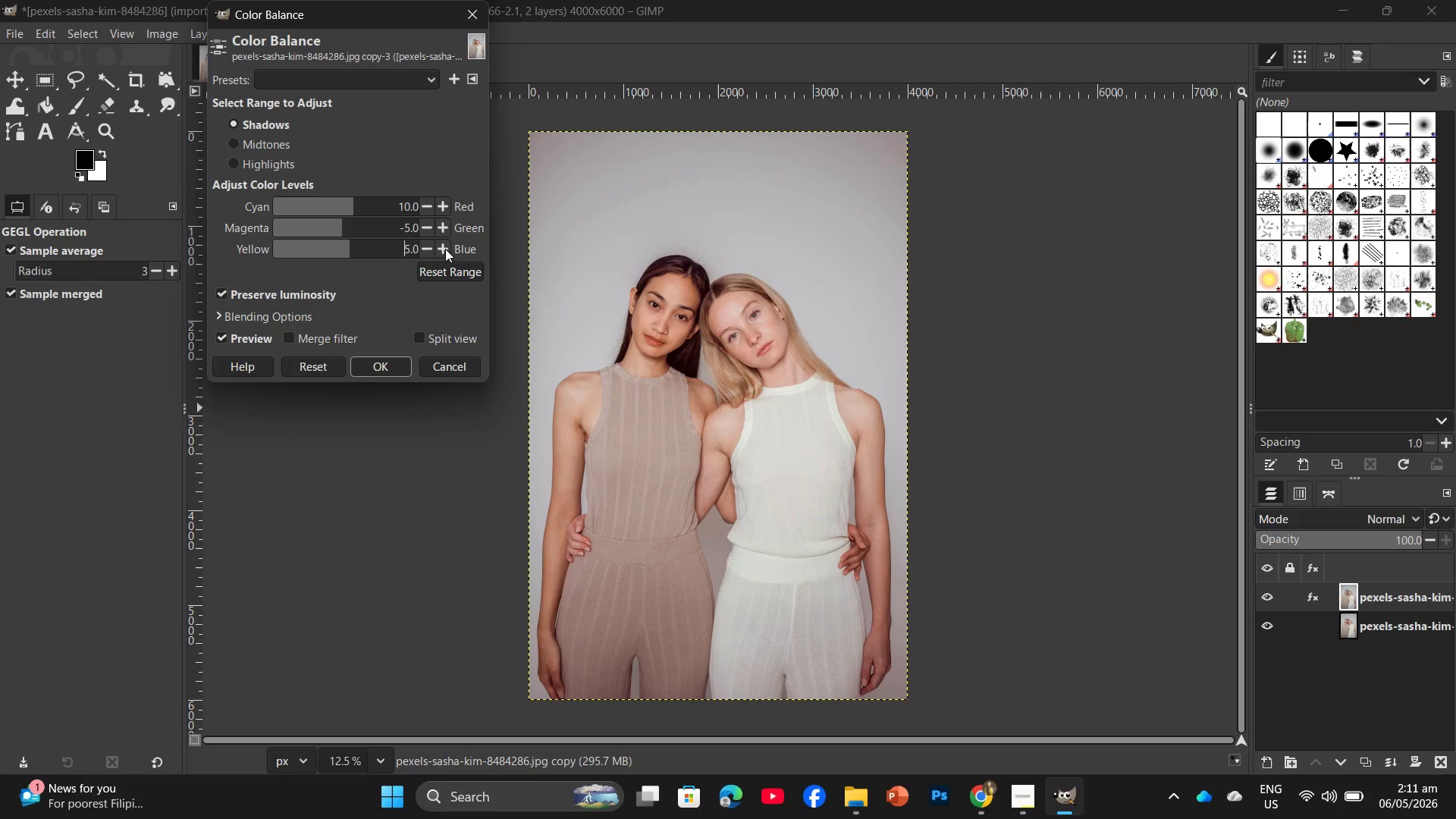 
triple_click([445, 249])
 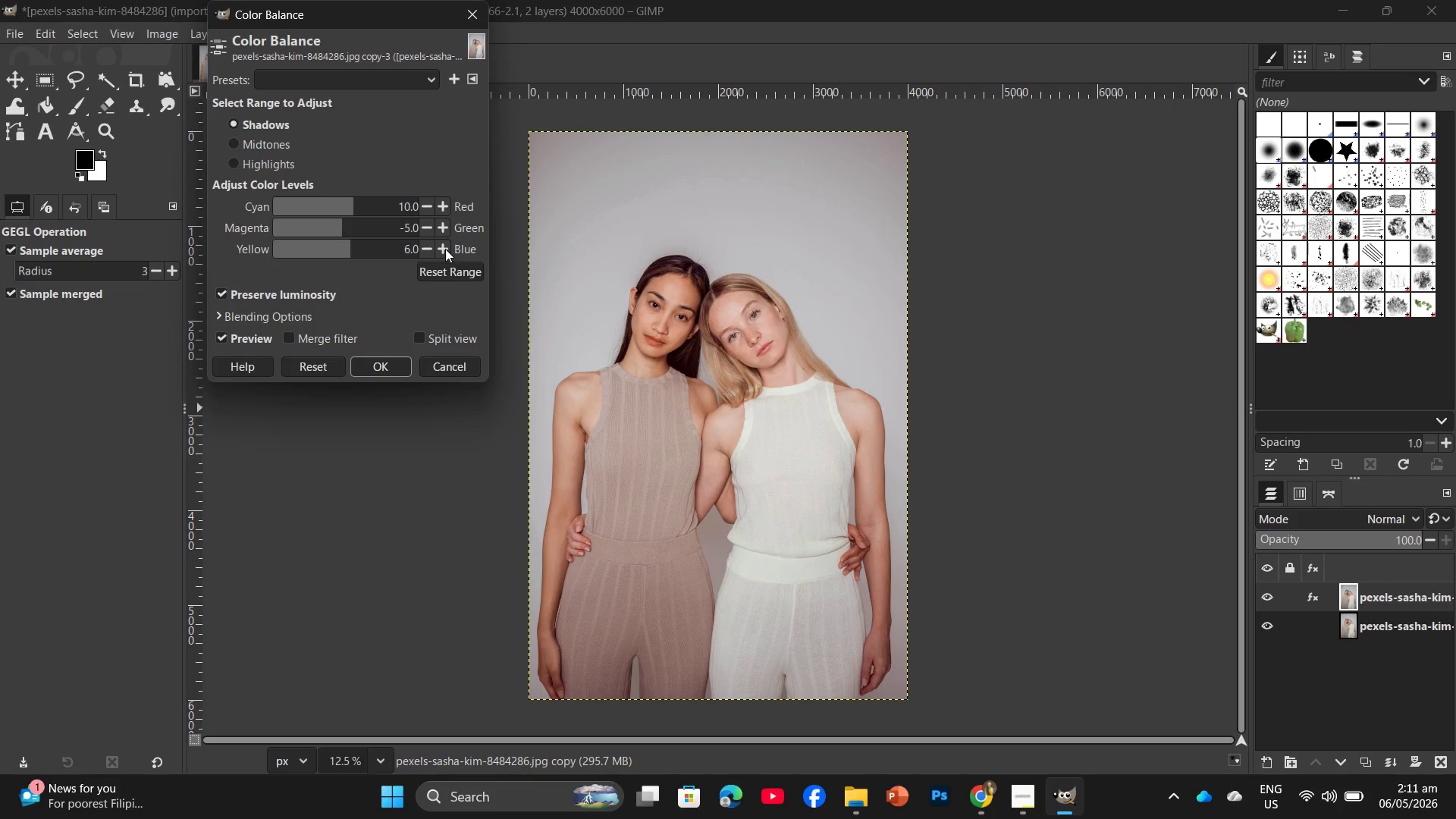 
triple_click([445, 249])
 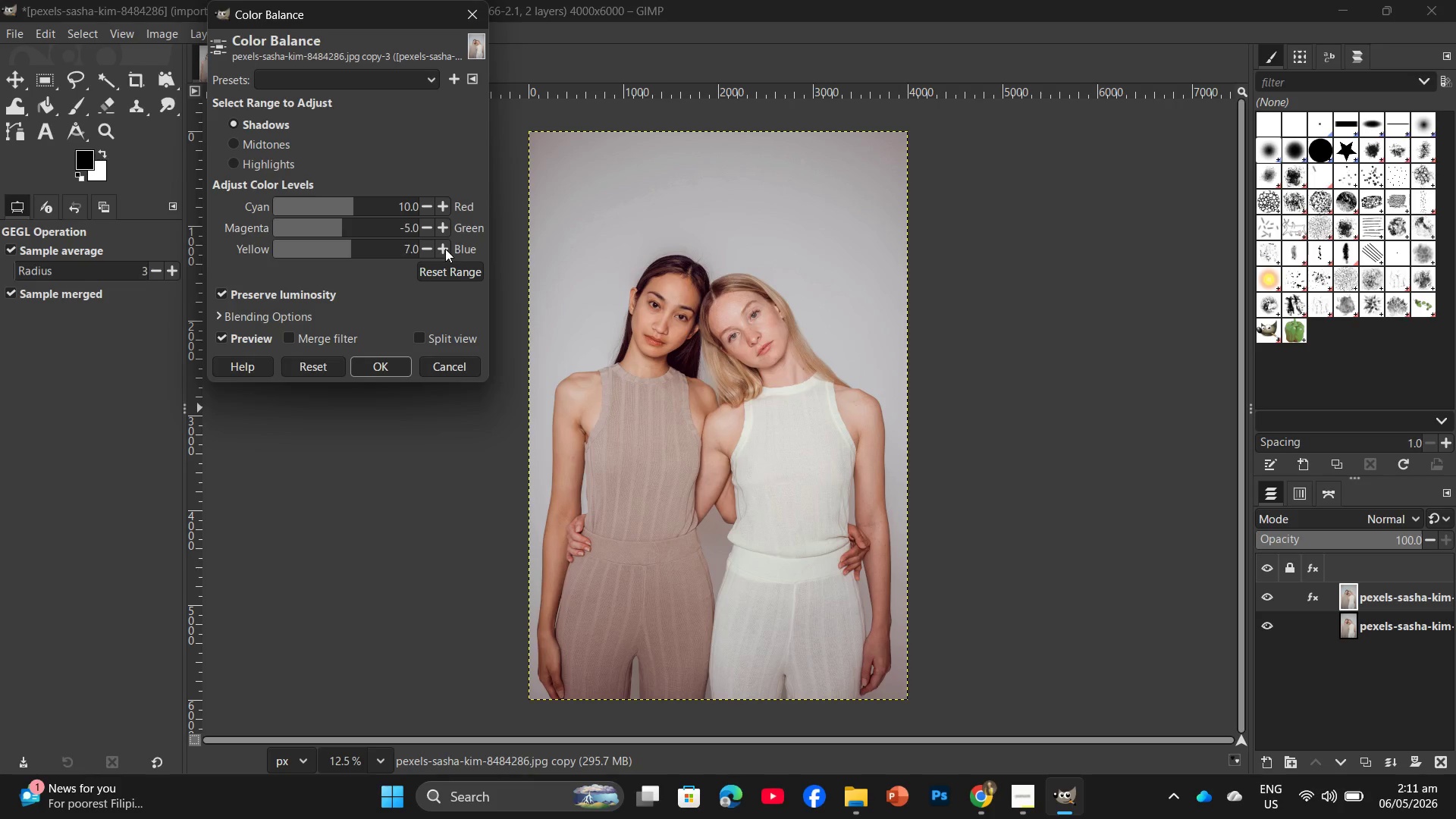 
triple_click([445, 249])
 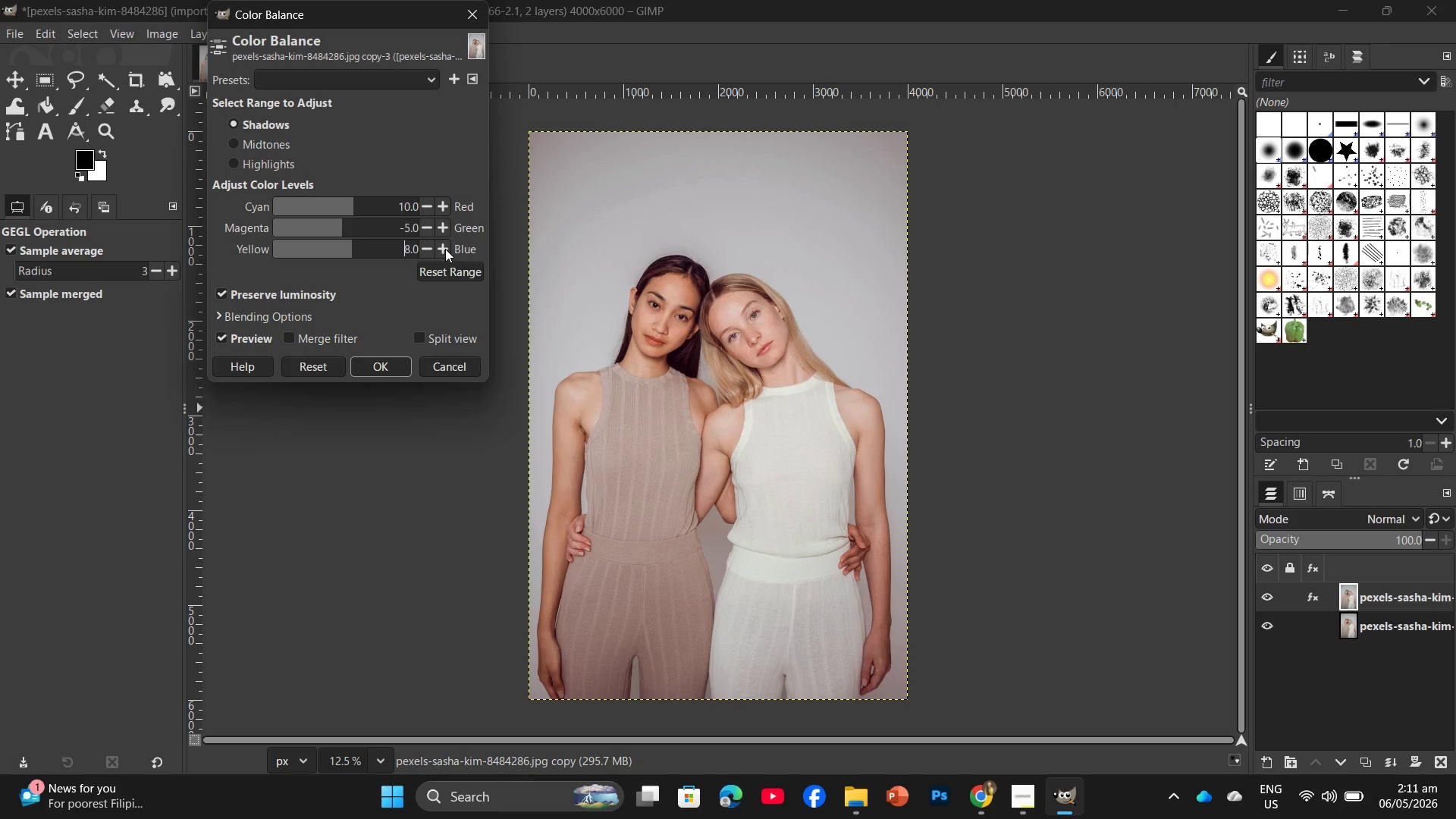 
triple_click([445, 249])
 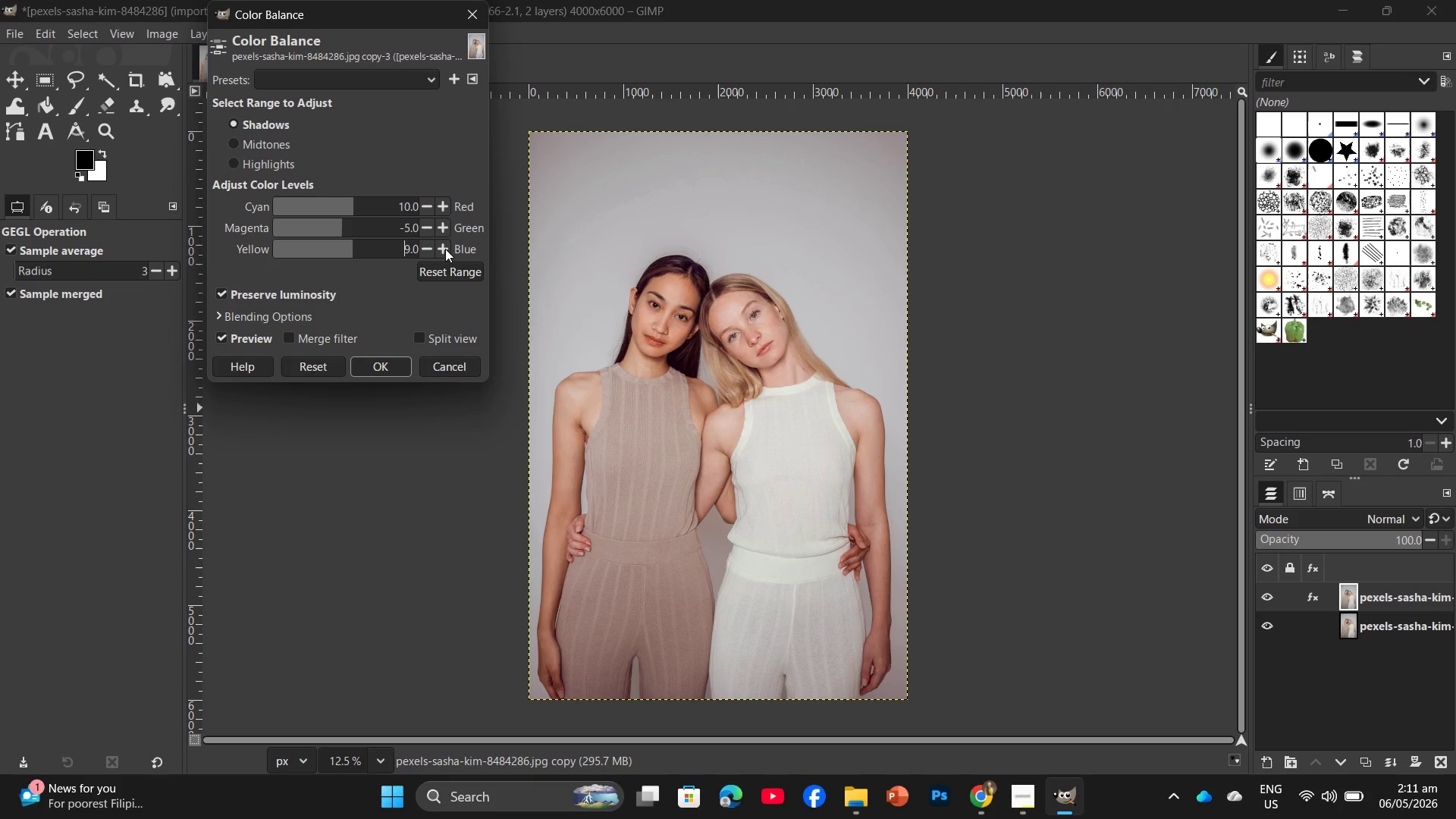 
triple_click([445, 249])
 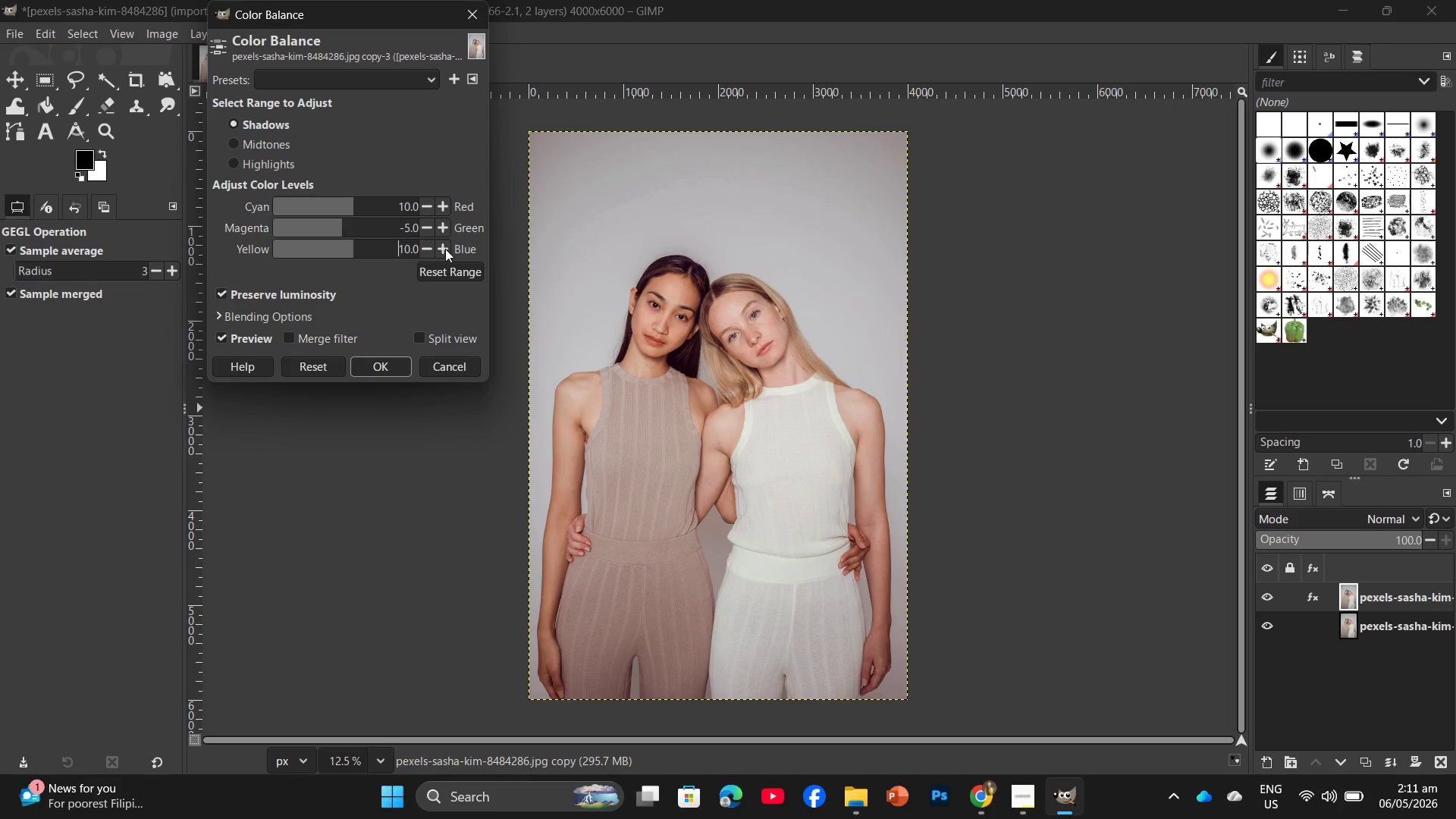 
triple_click([445, 249])
 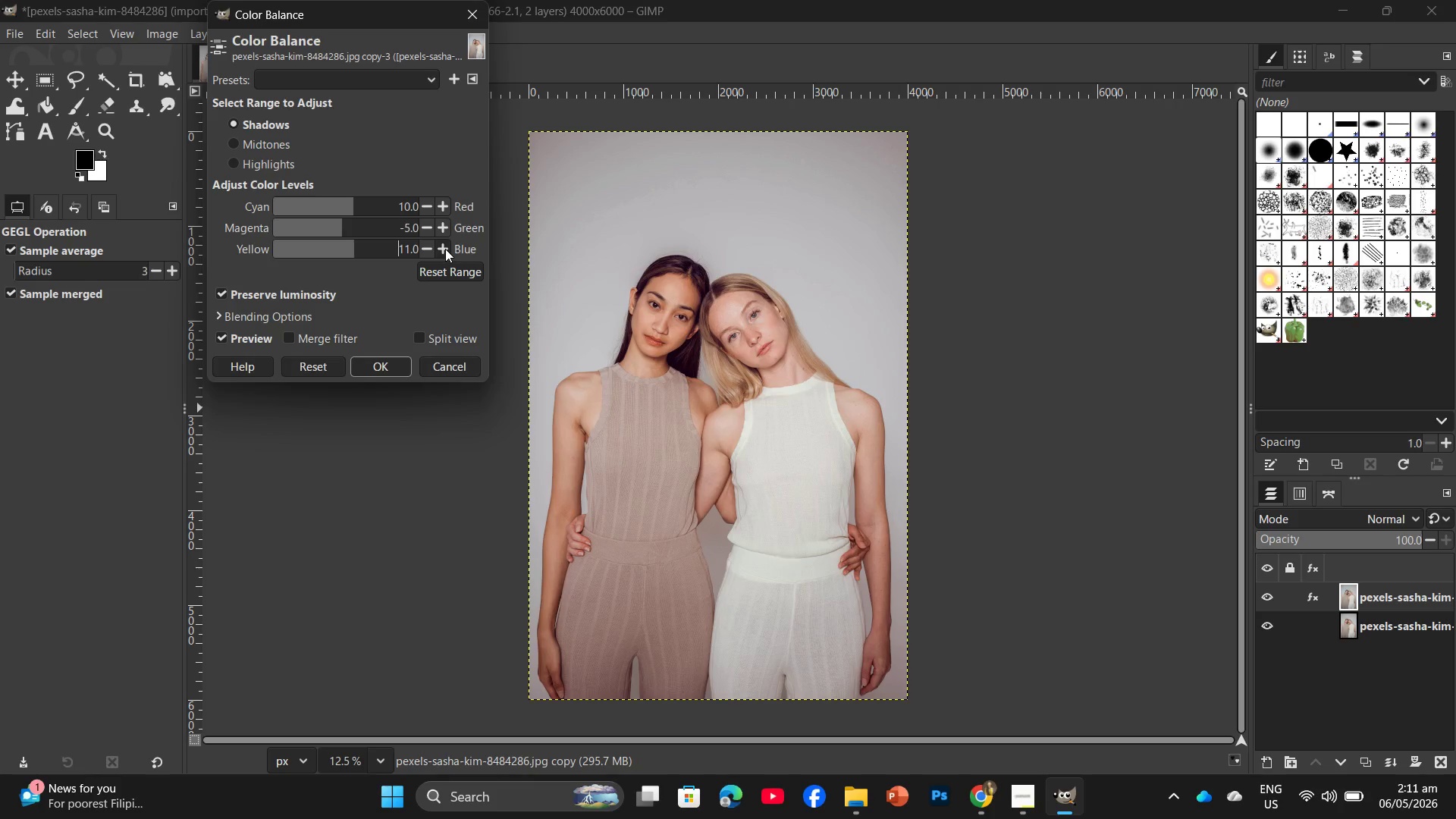 
triple_click([445, 249])
 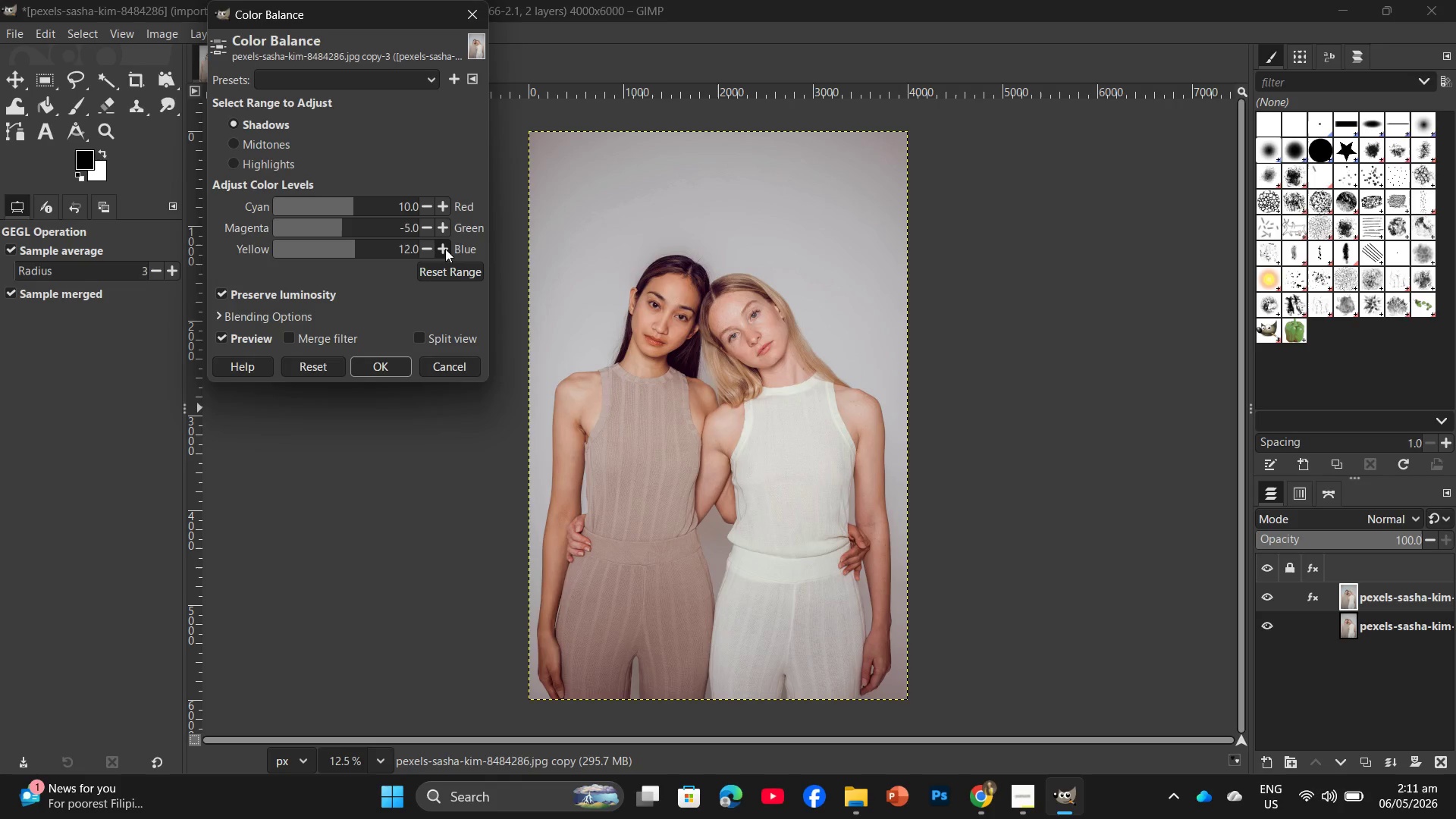 
triple_click([445, 249])
 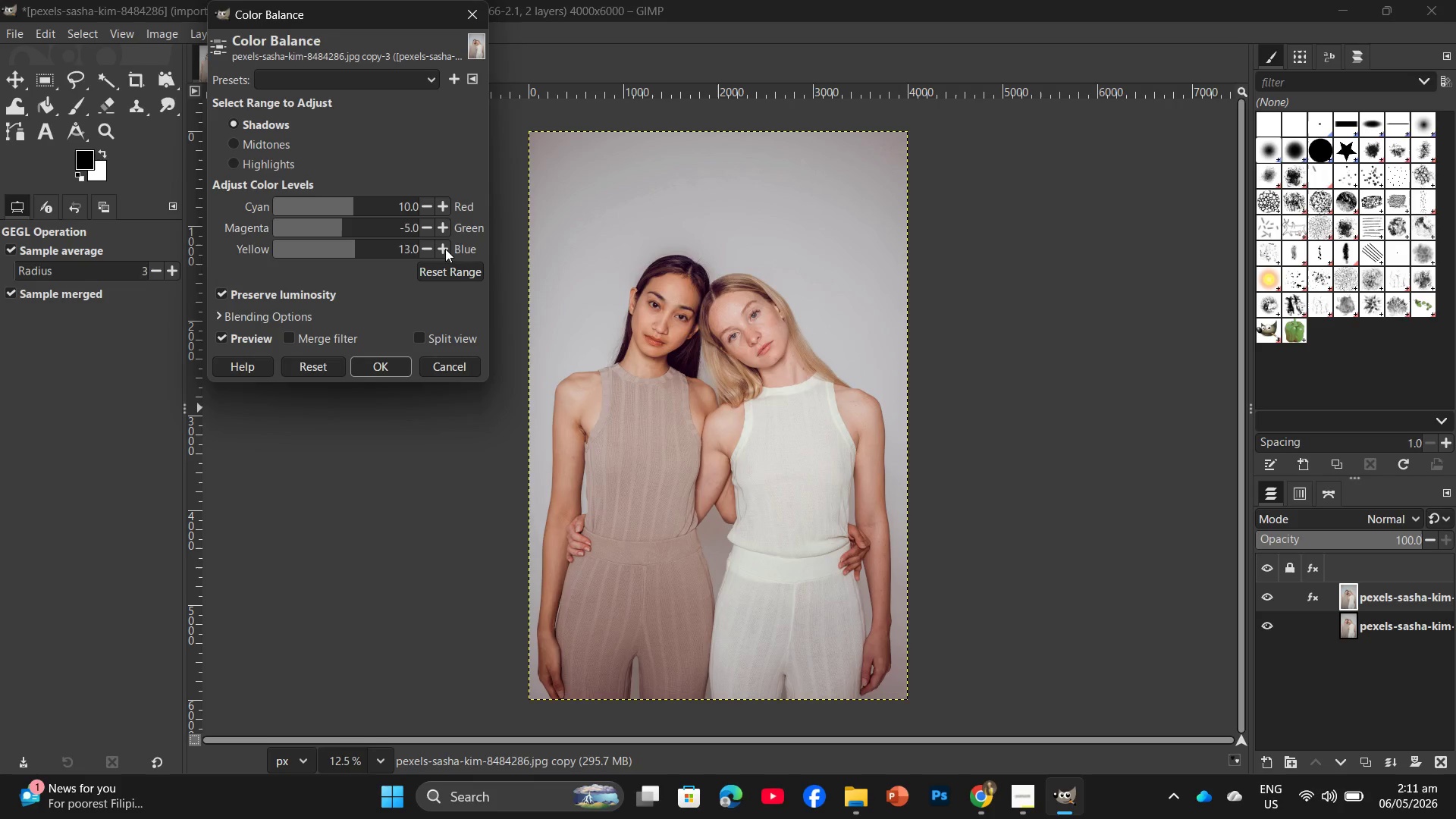 
triple_click([445, 249])
 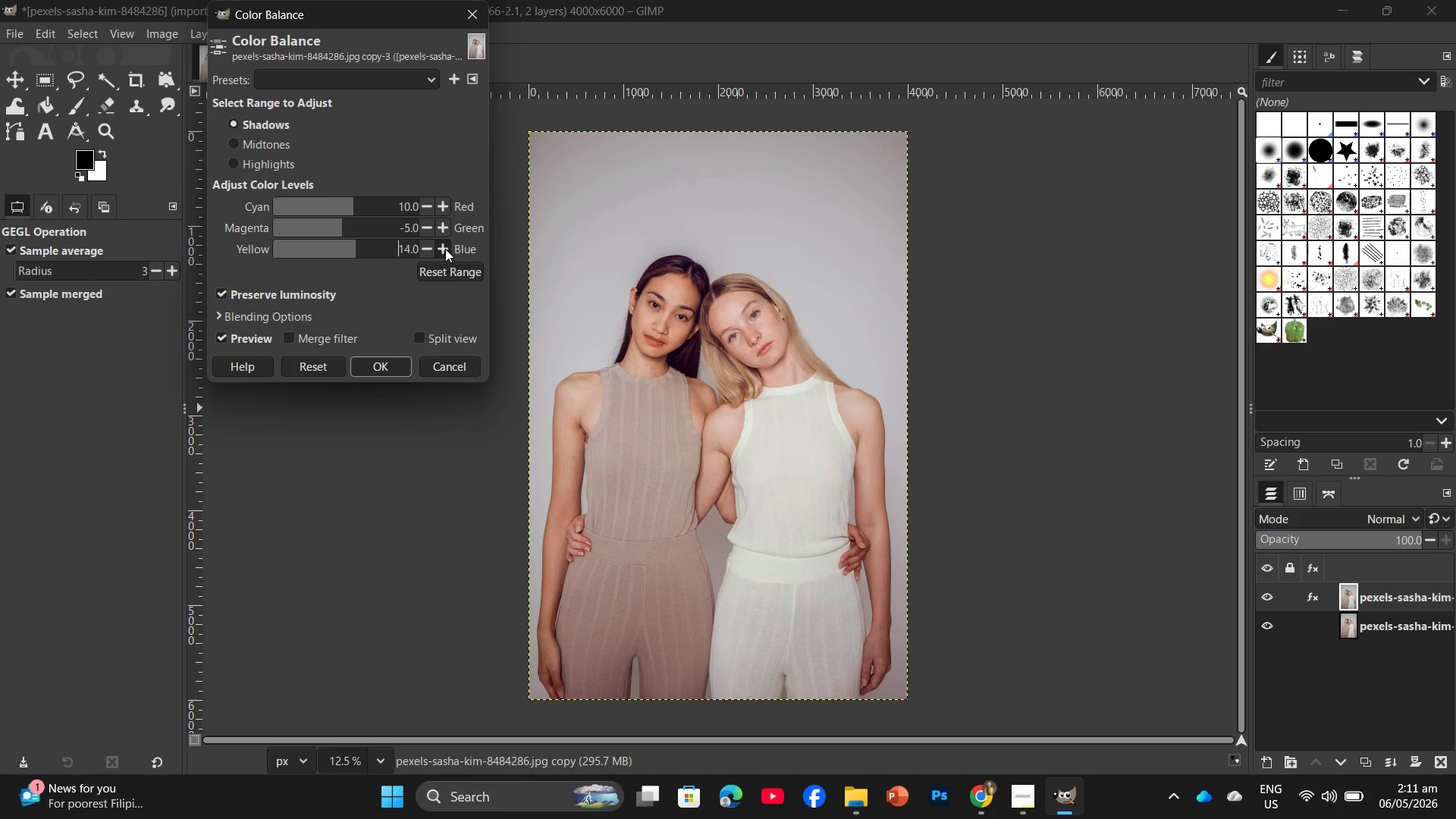 
triple_click([445, 249])
 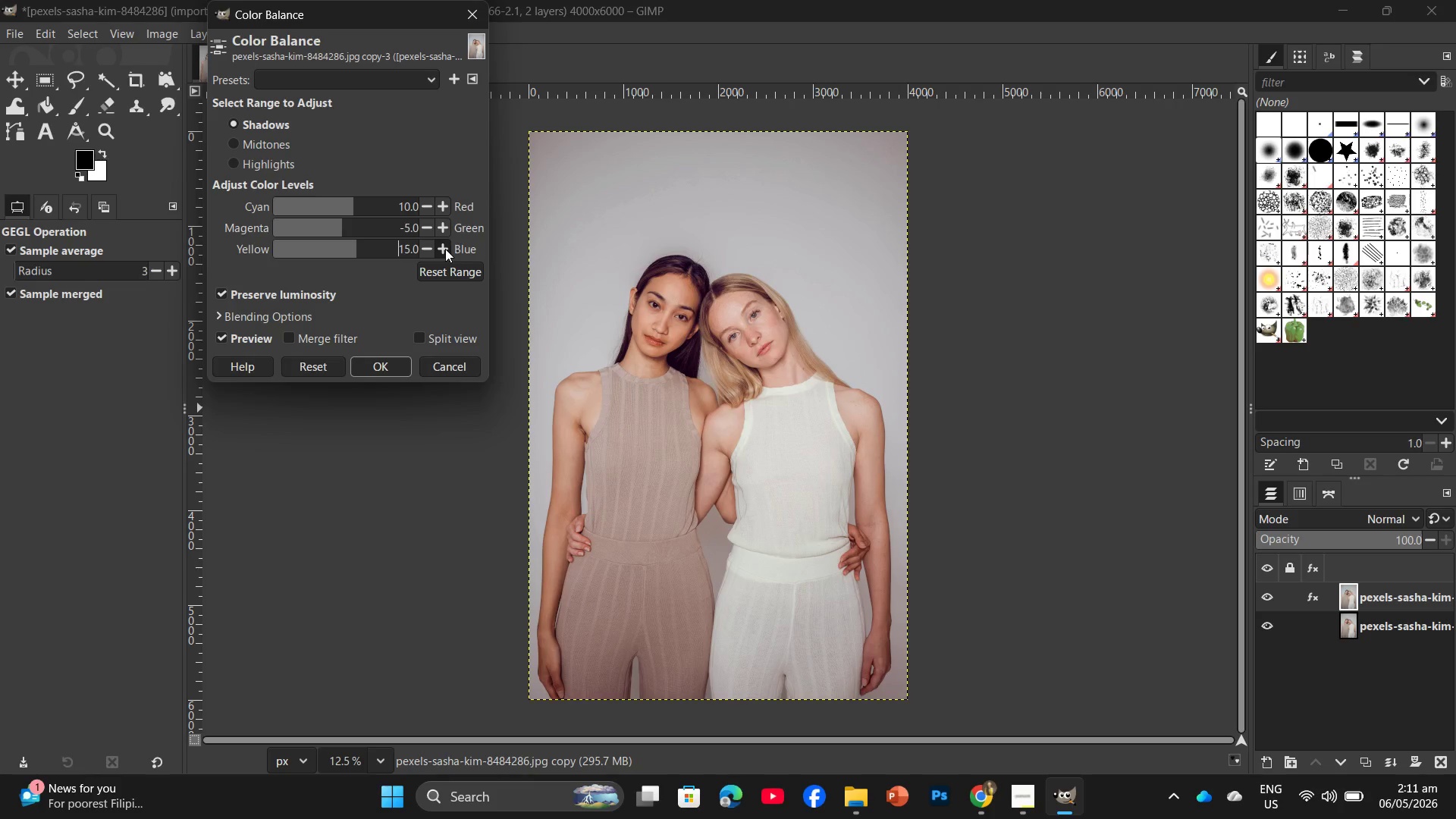 
triple_click([445, 249])
 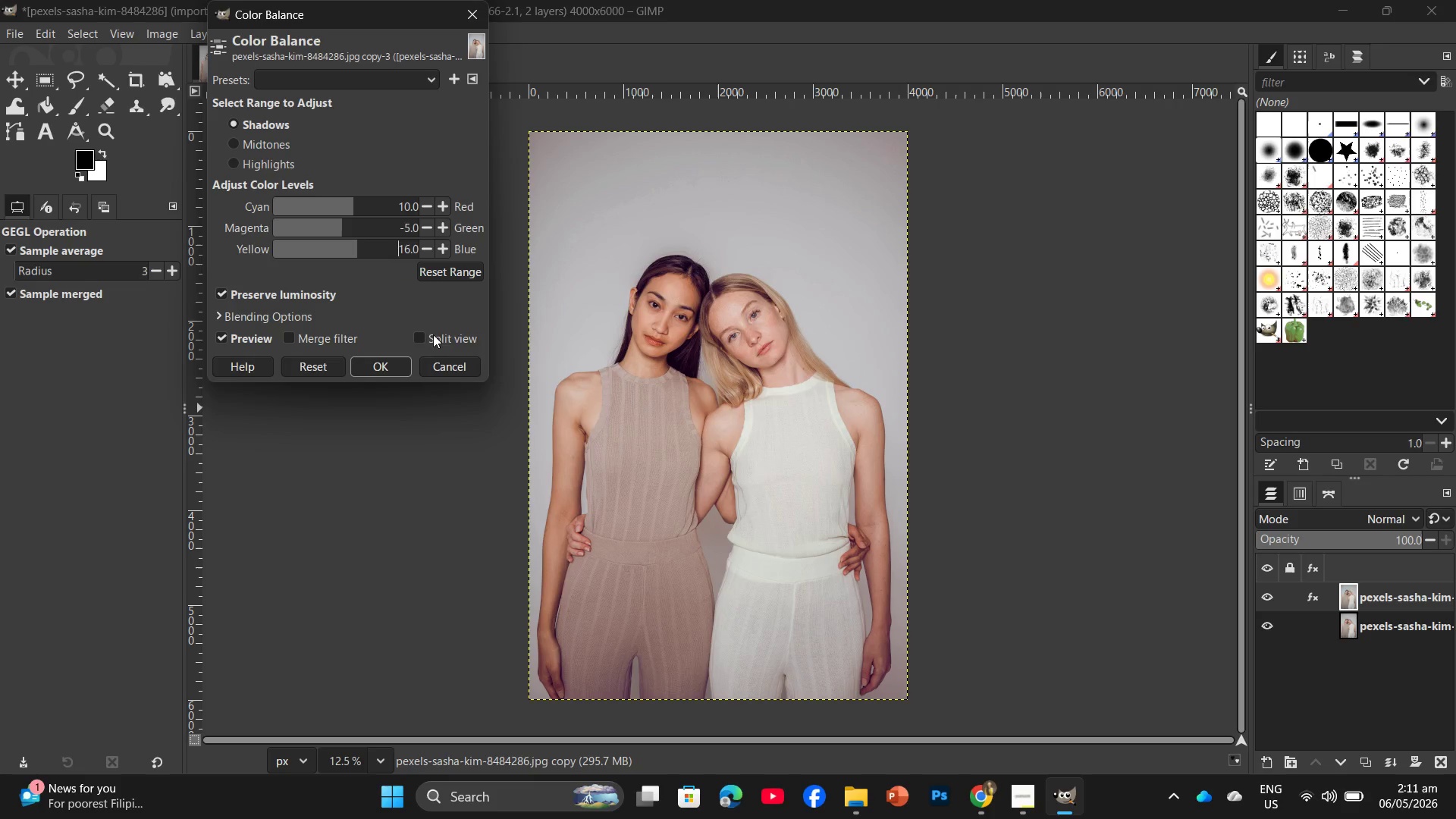 
wait(7.01)
 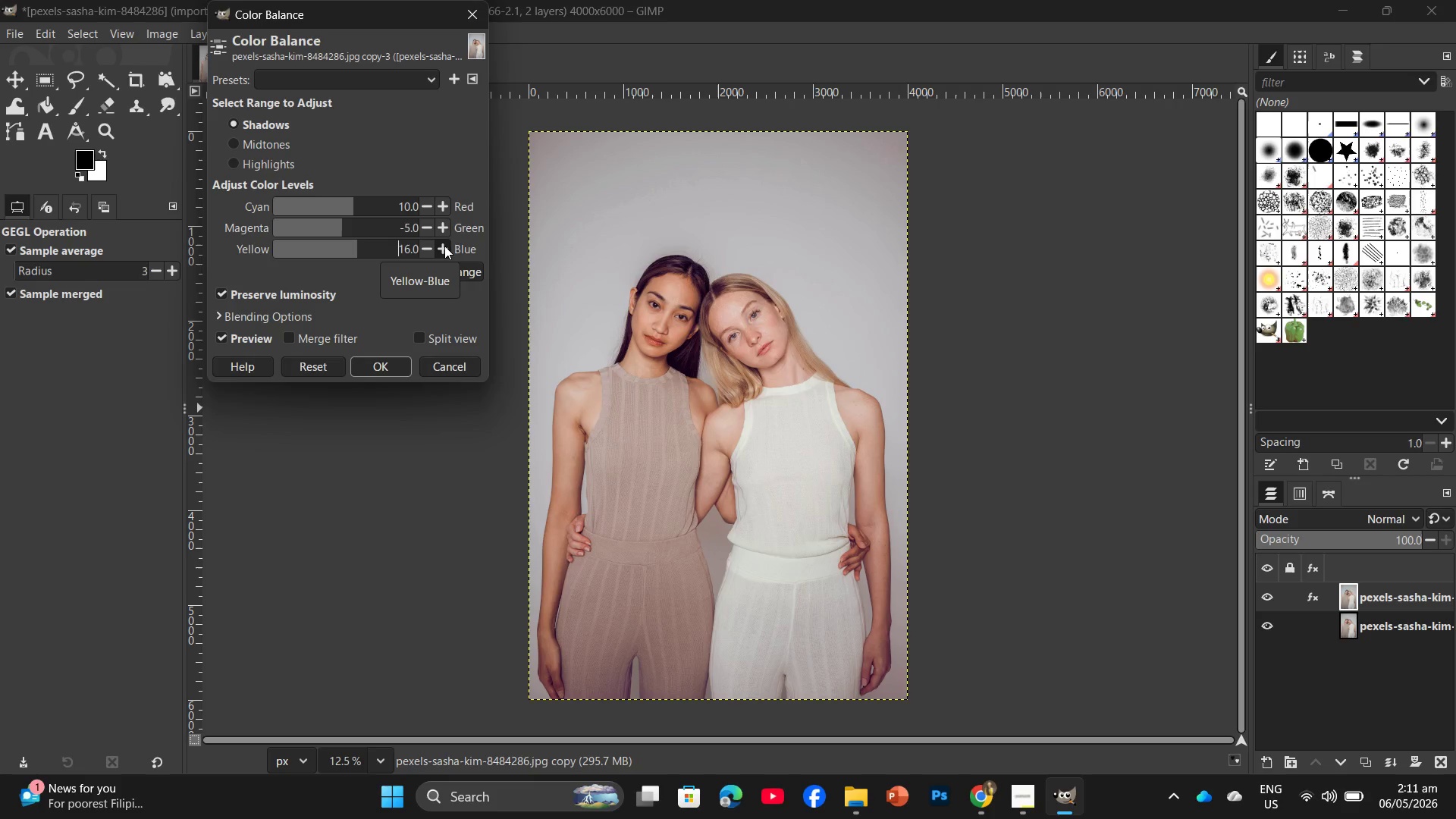 
left_click([251, 40])
 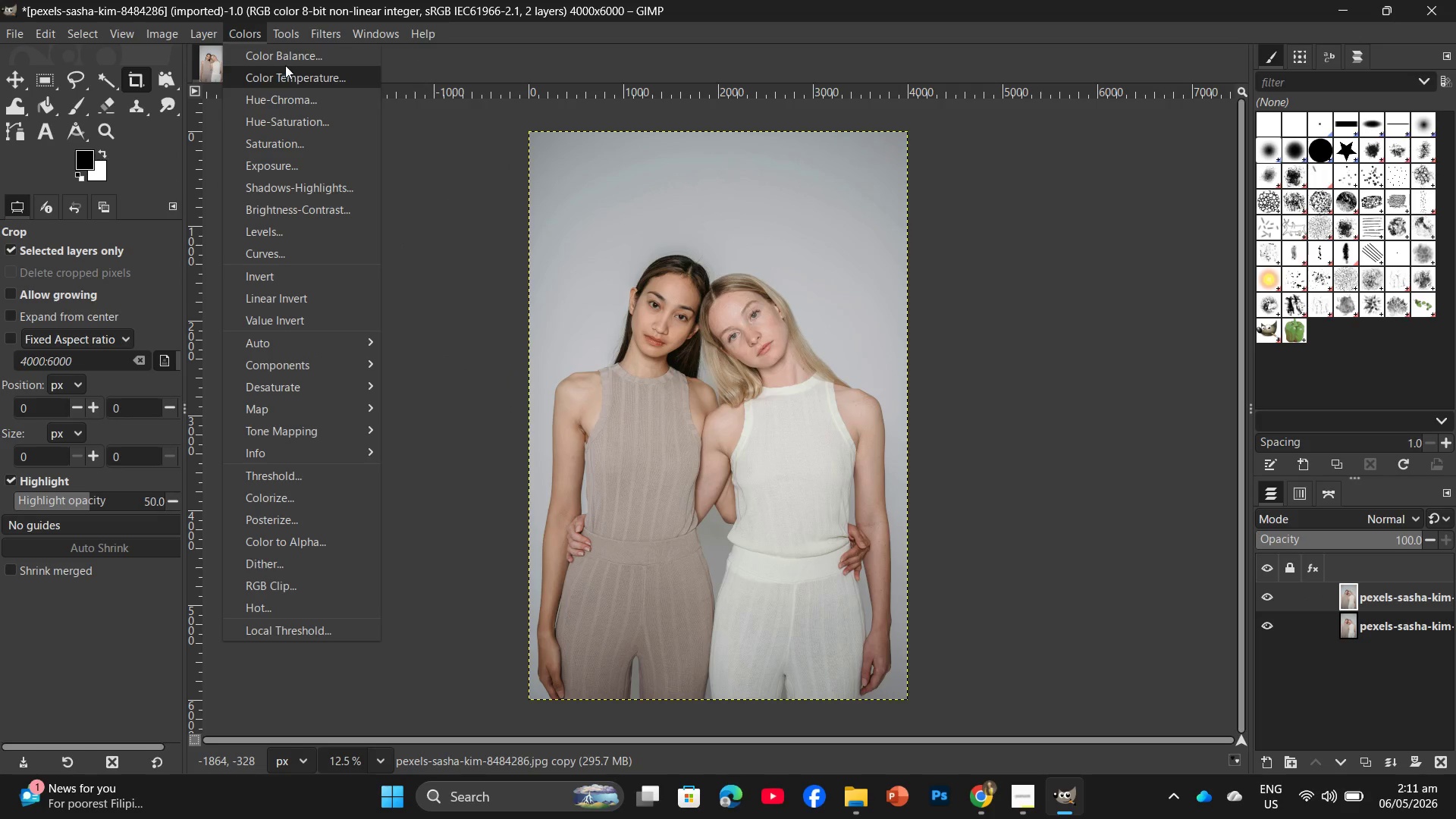 
left_click([289, 57])
 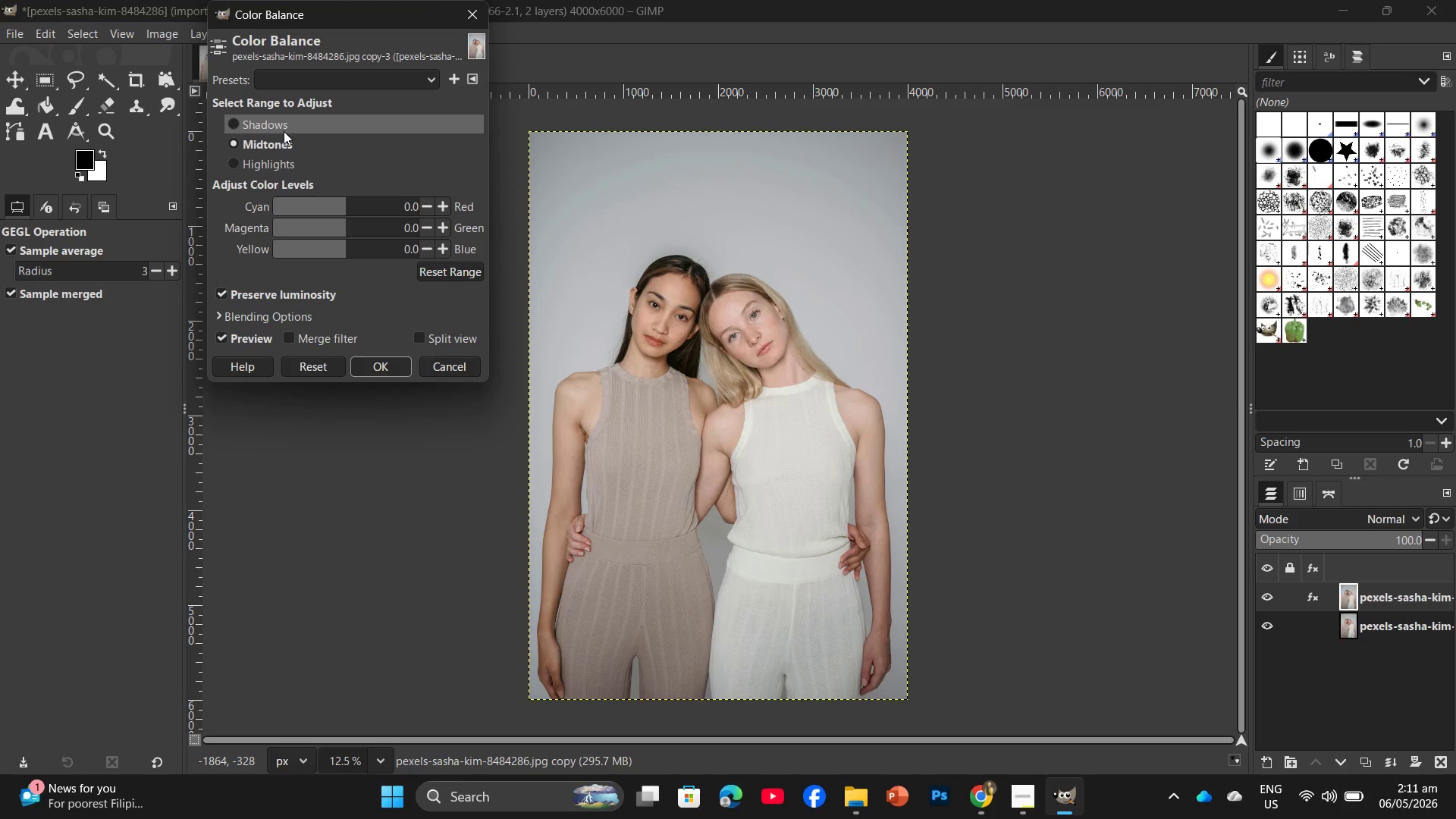 
left_click([284, 131])
 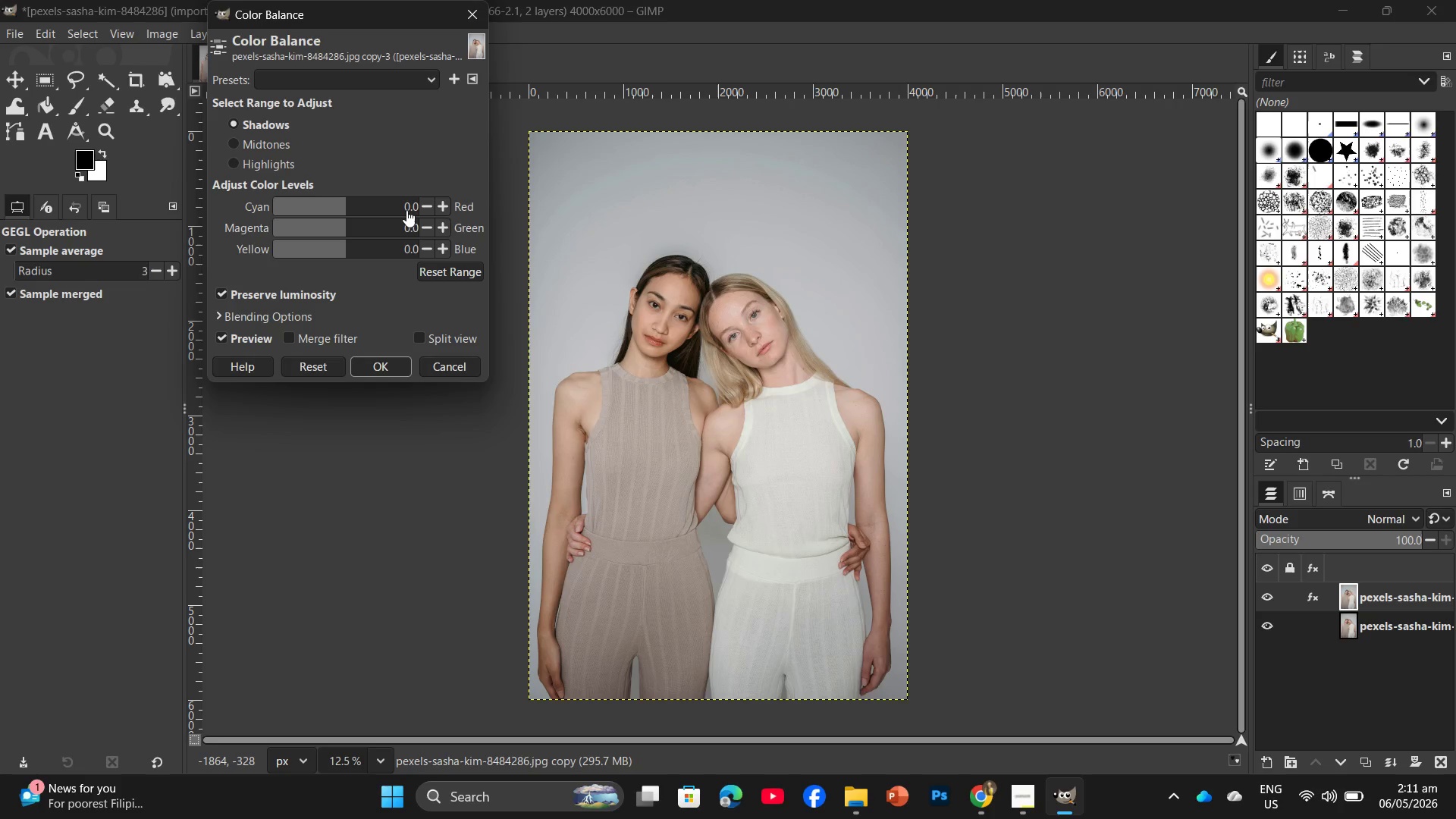 
wait(5.23)
 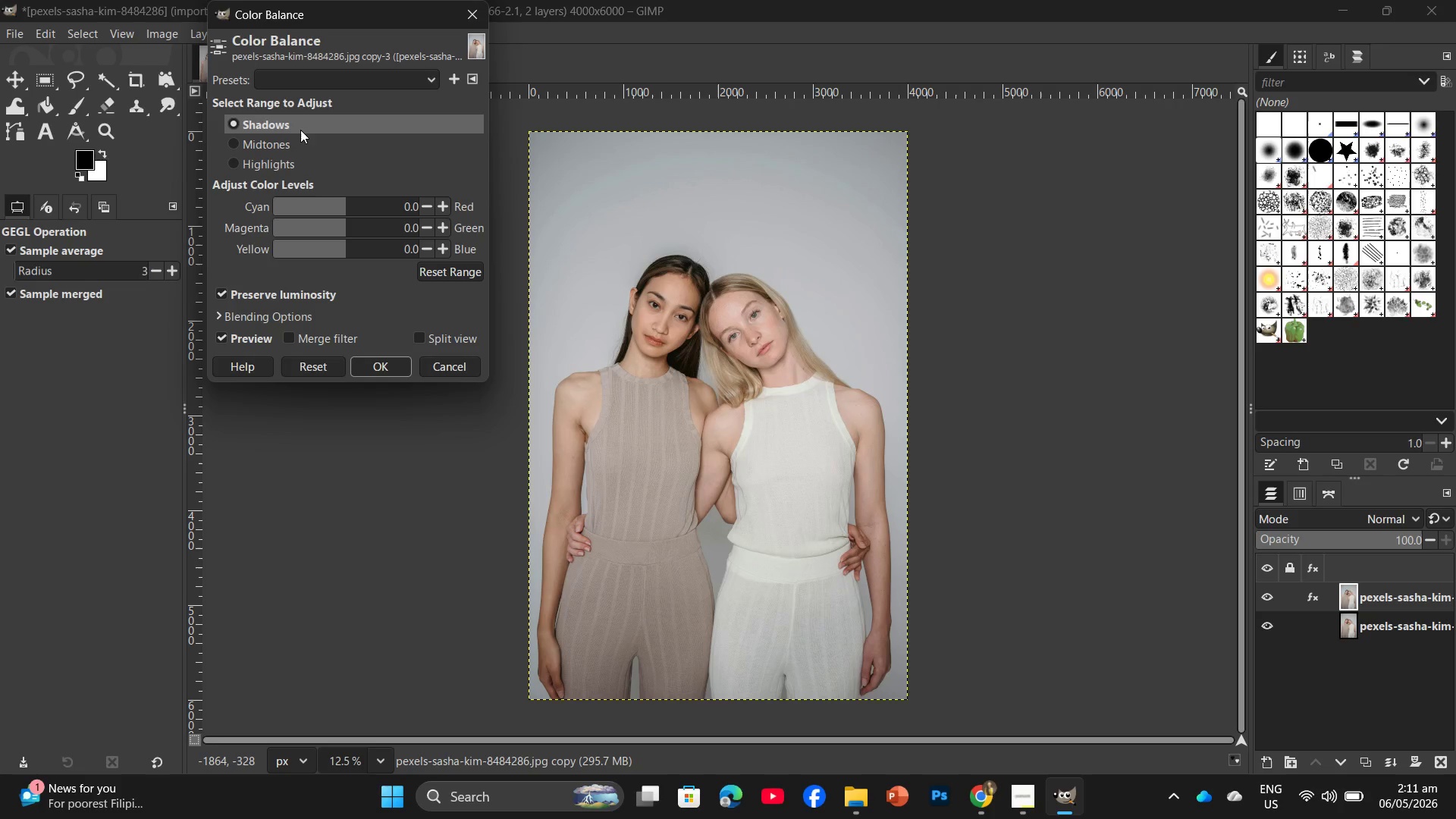 
left_click([406, 210])
 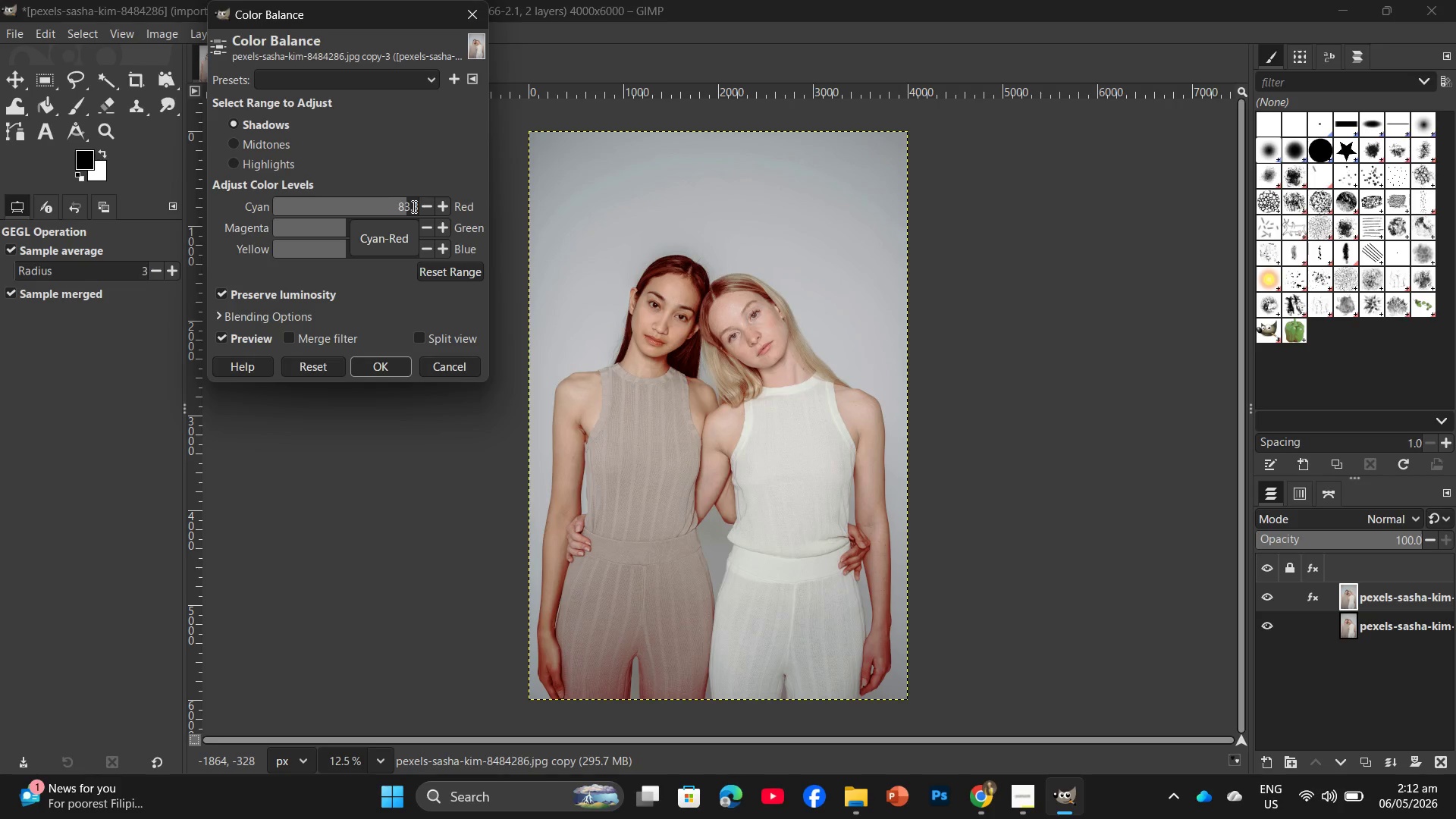 
left_click([409, 206])
 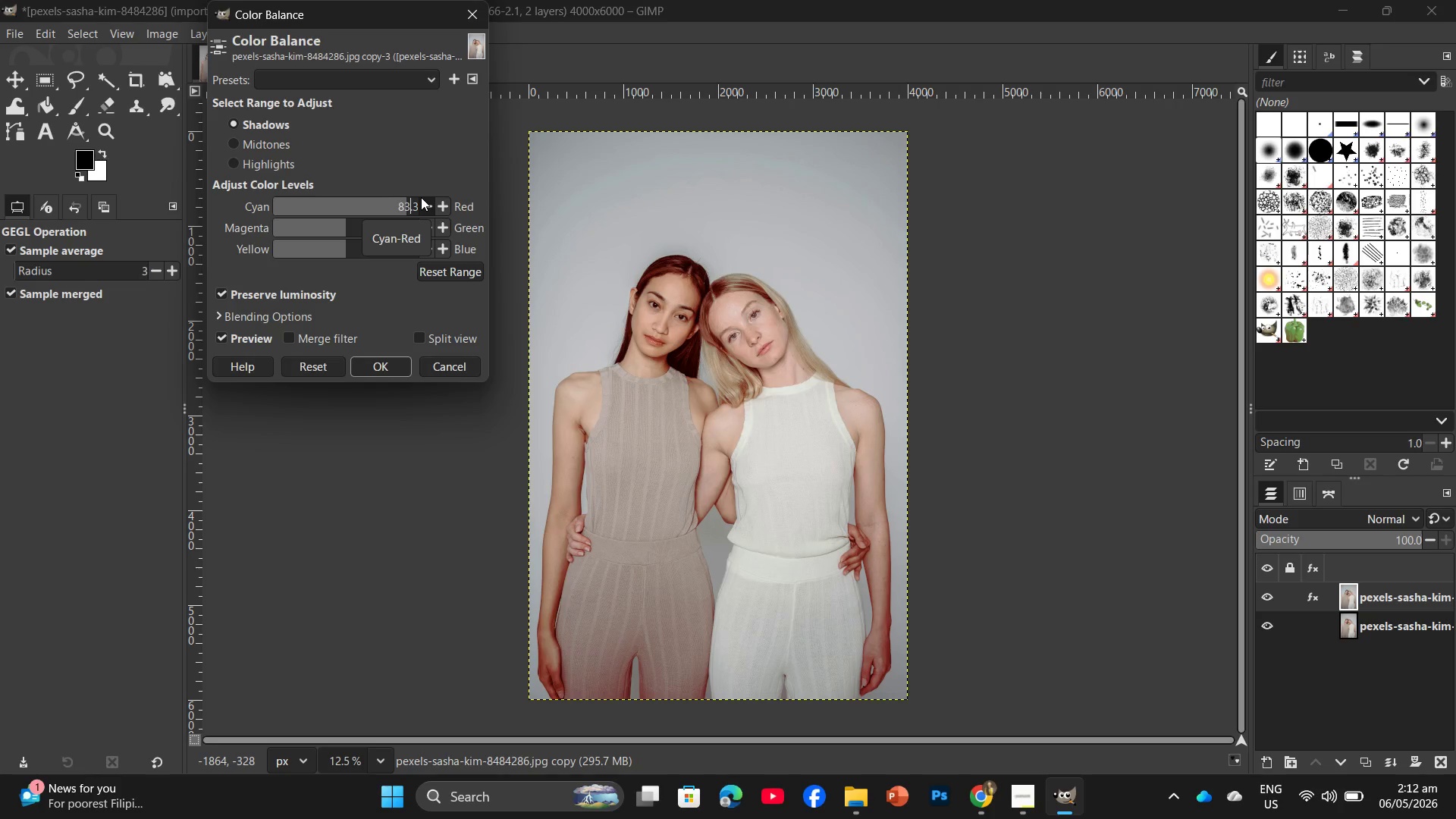 
key(Backspace)
 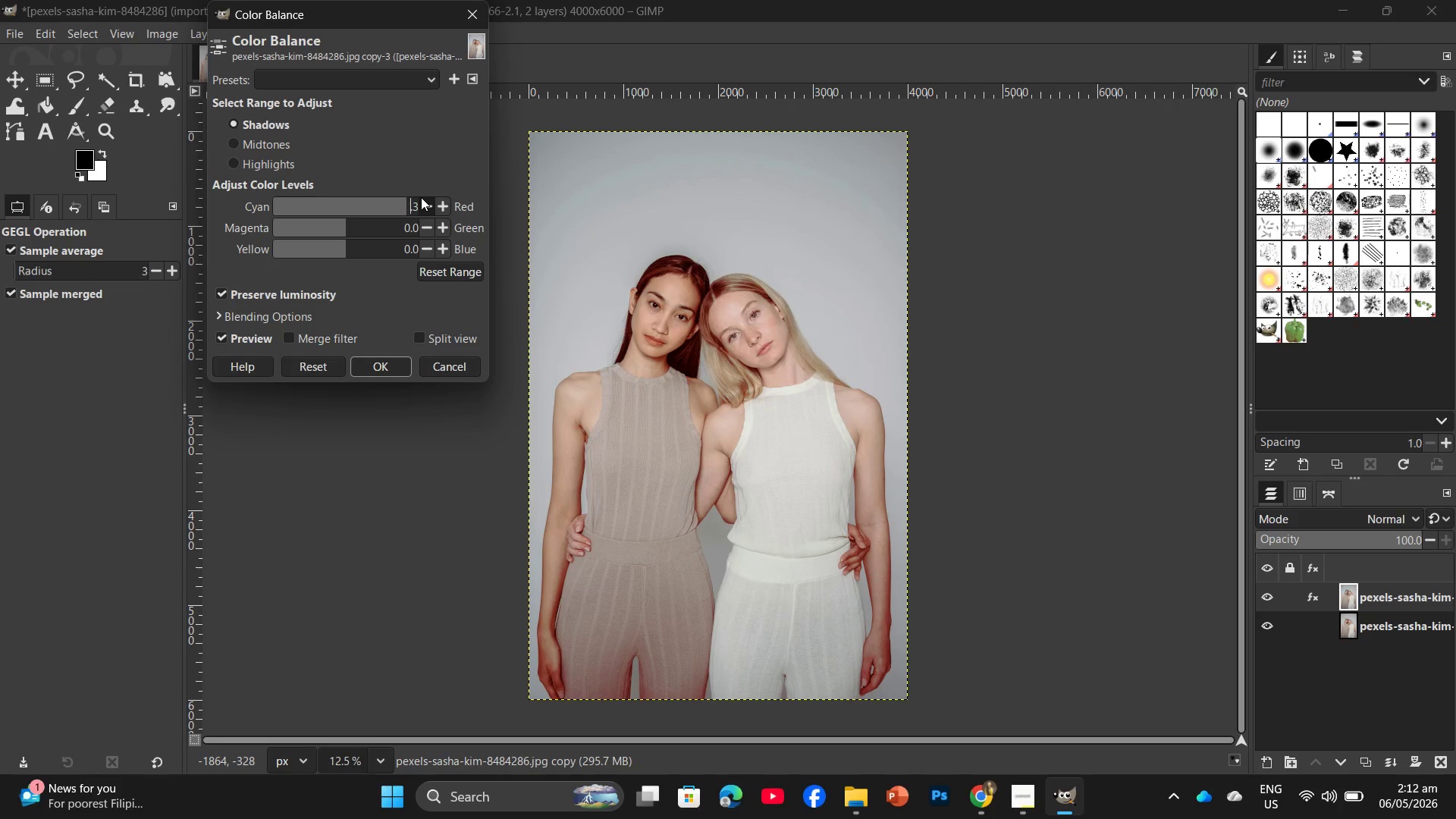 
key(Backspace)
 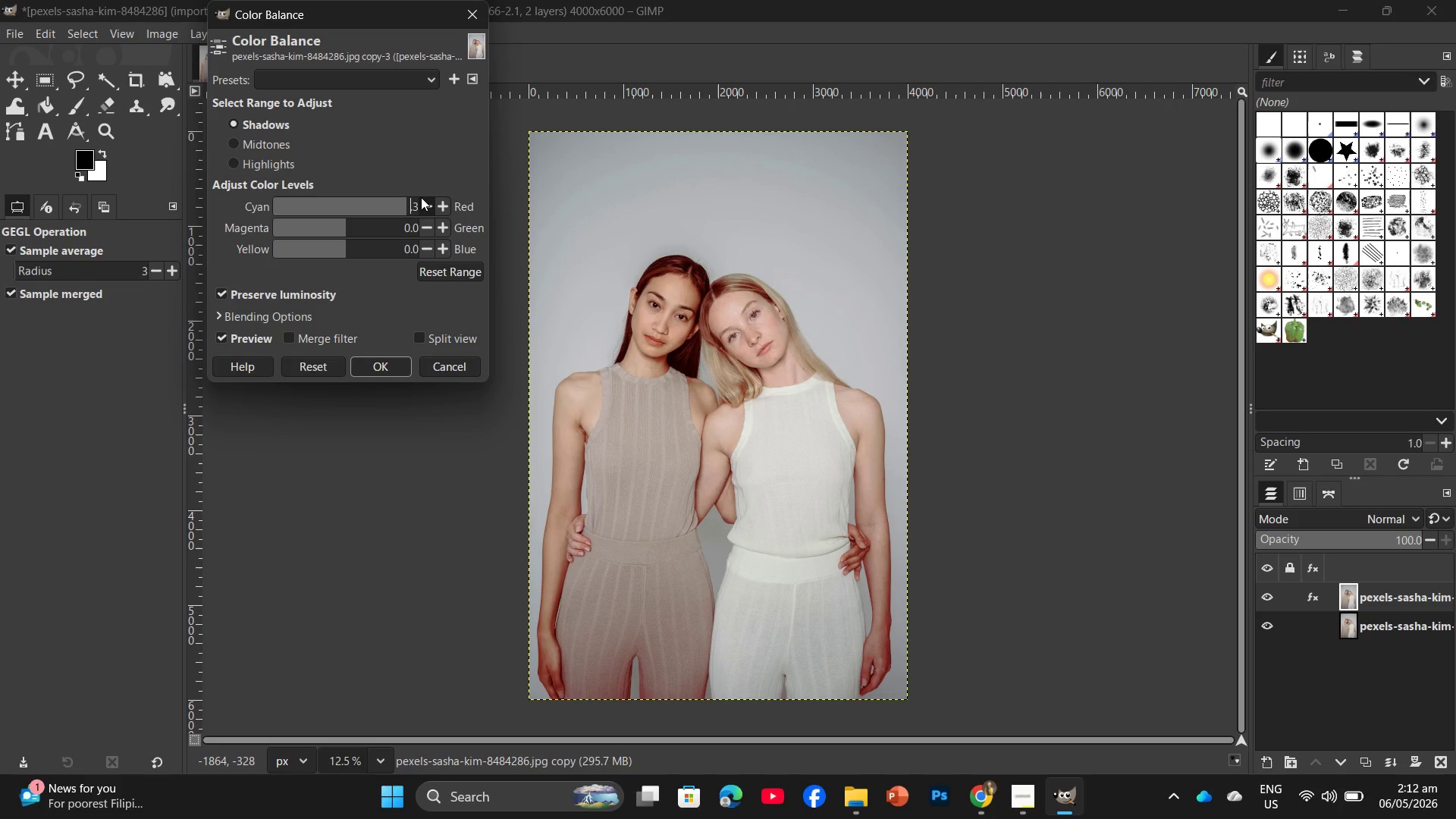 
key(Numpad1)
 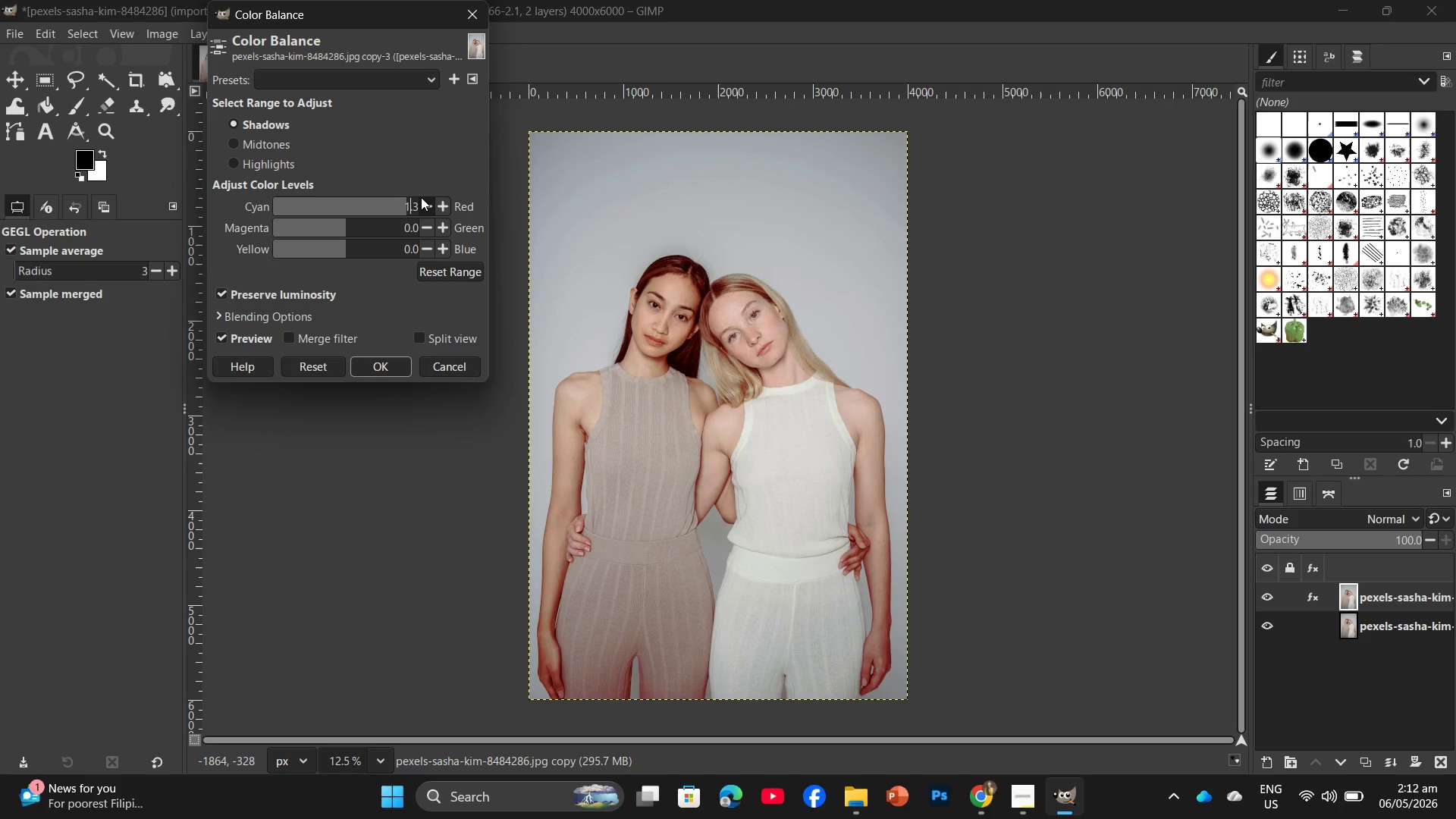 
key(Numpad0)
 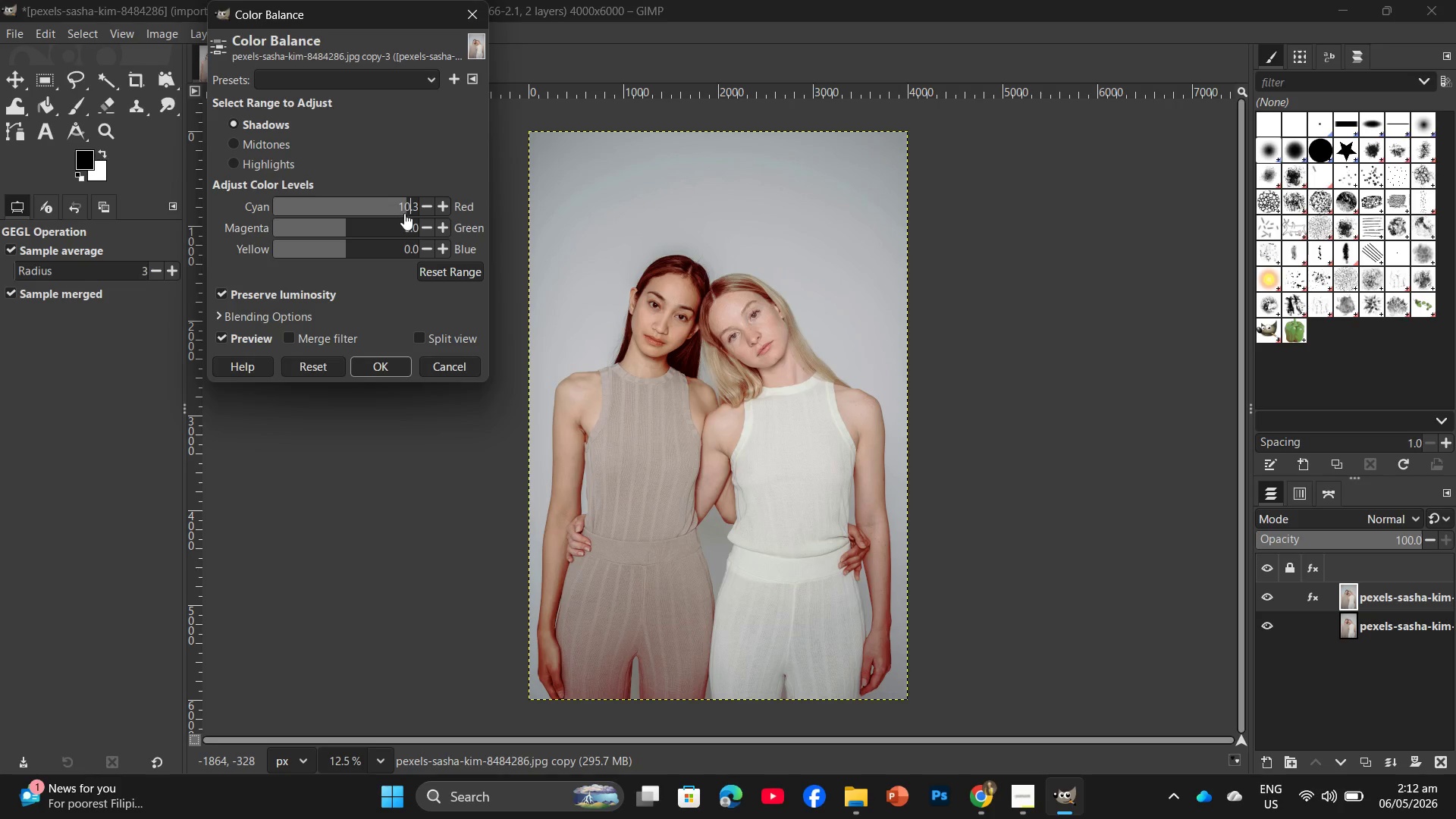 
key(ArrowRight)
 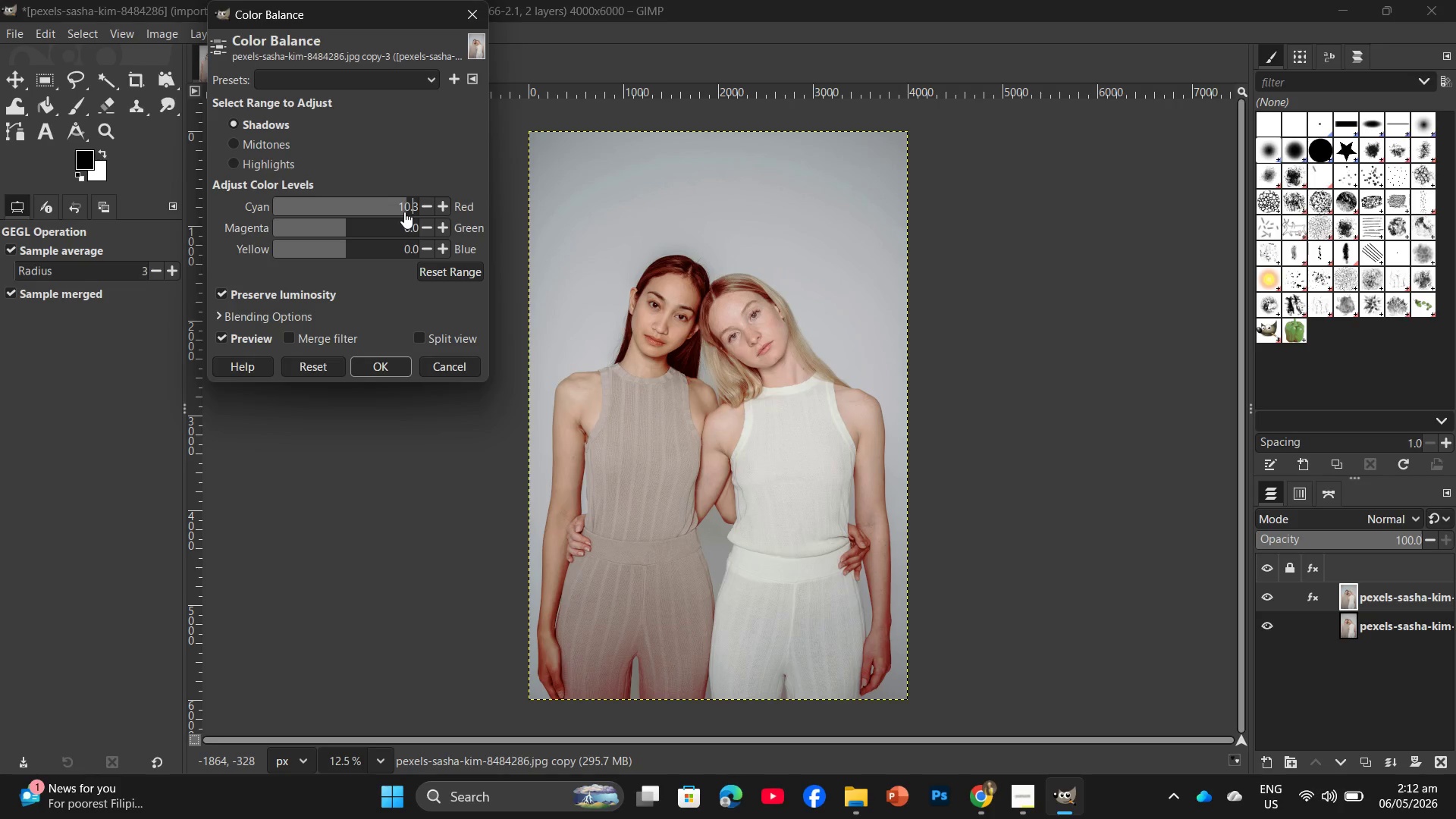 
key(ArrowRight)
 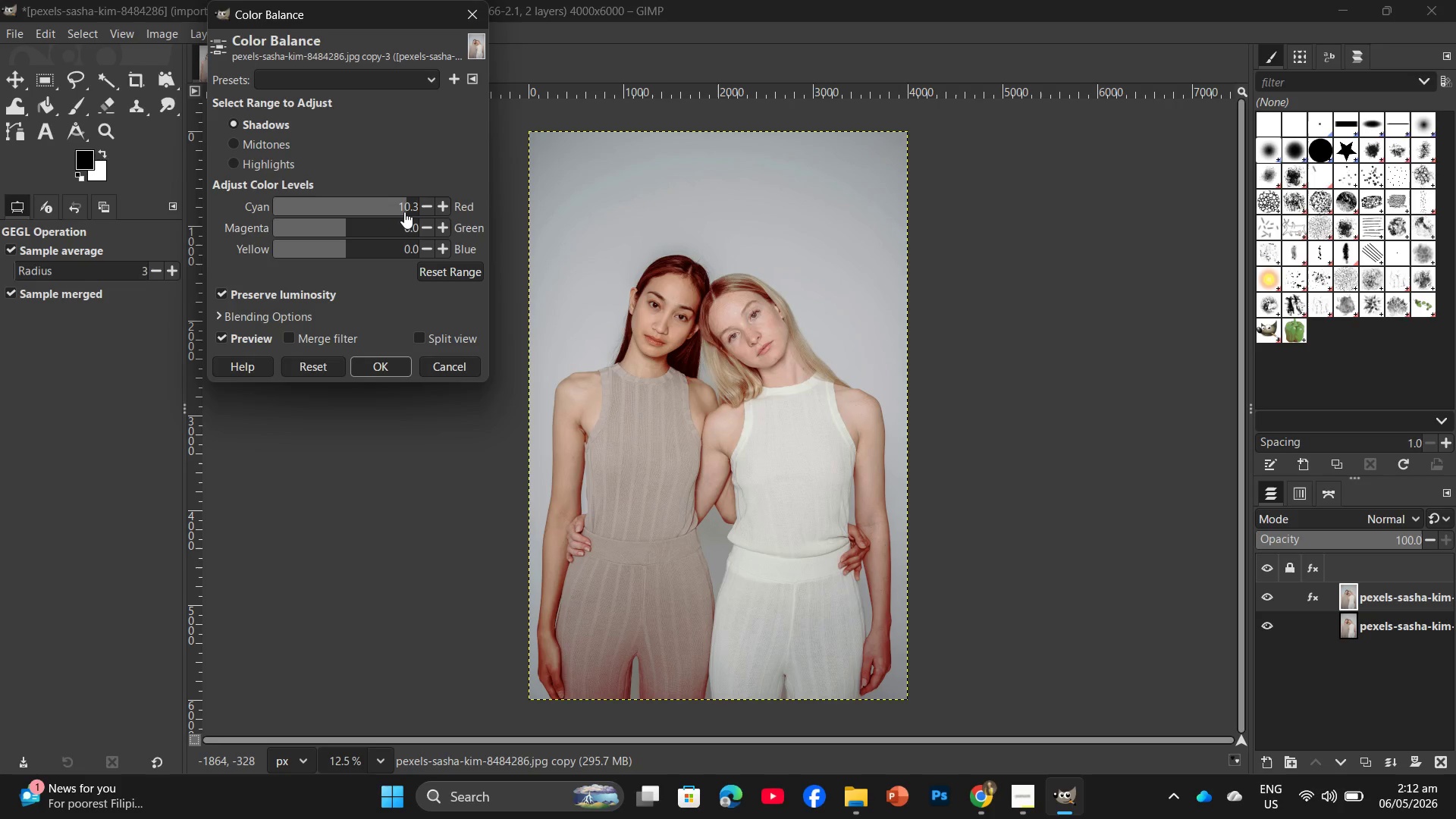 
key(ArrowRight)
 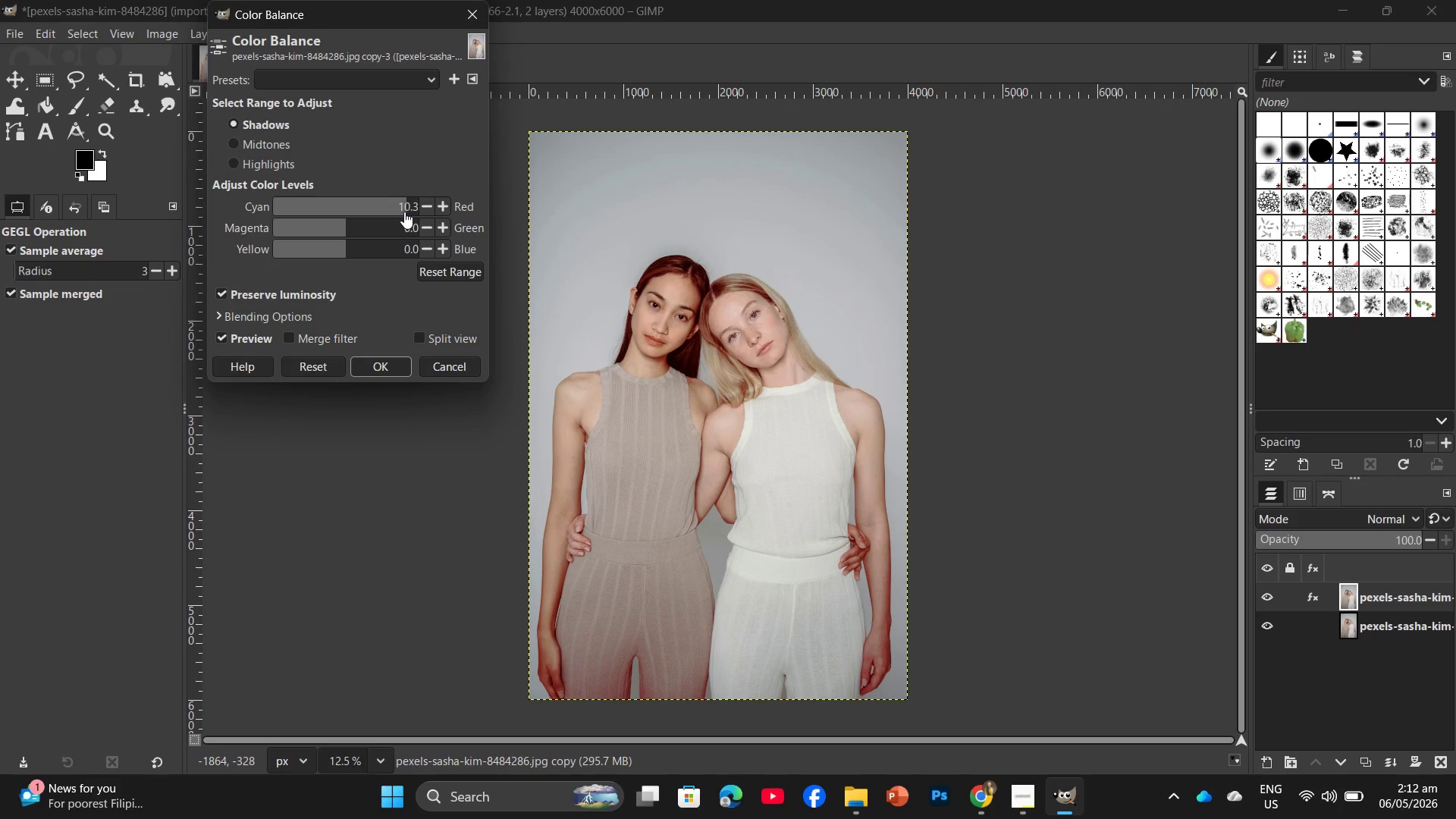 
key(Backspace)
 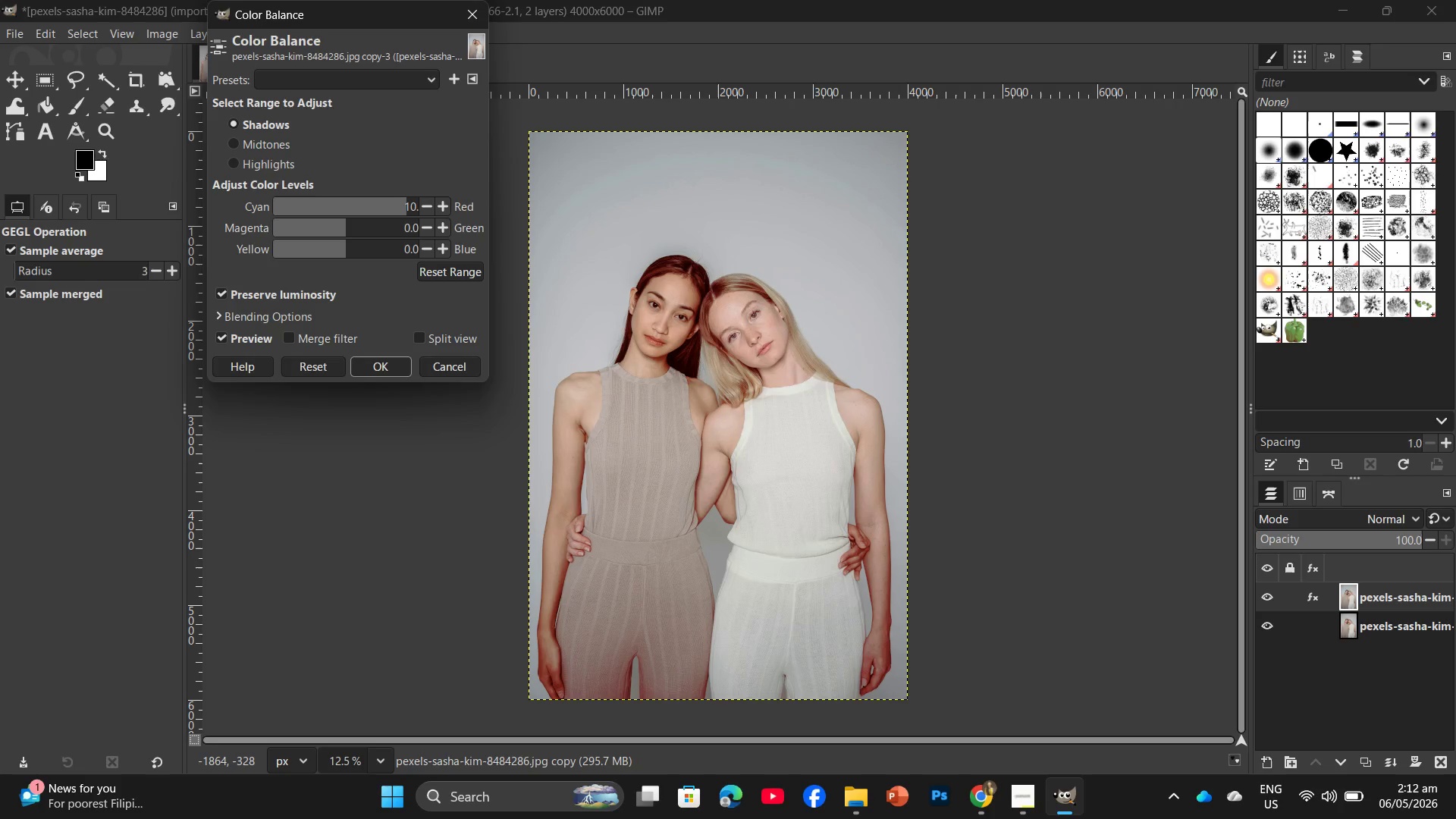 
key(Enter)
 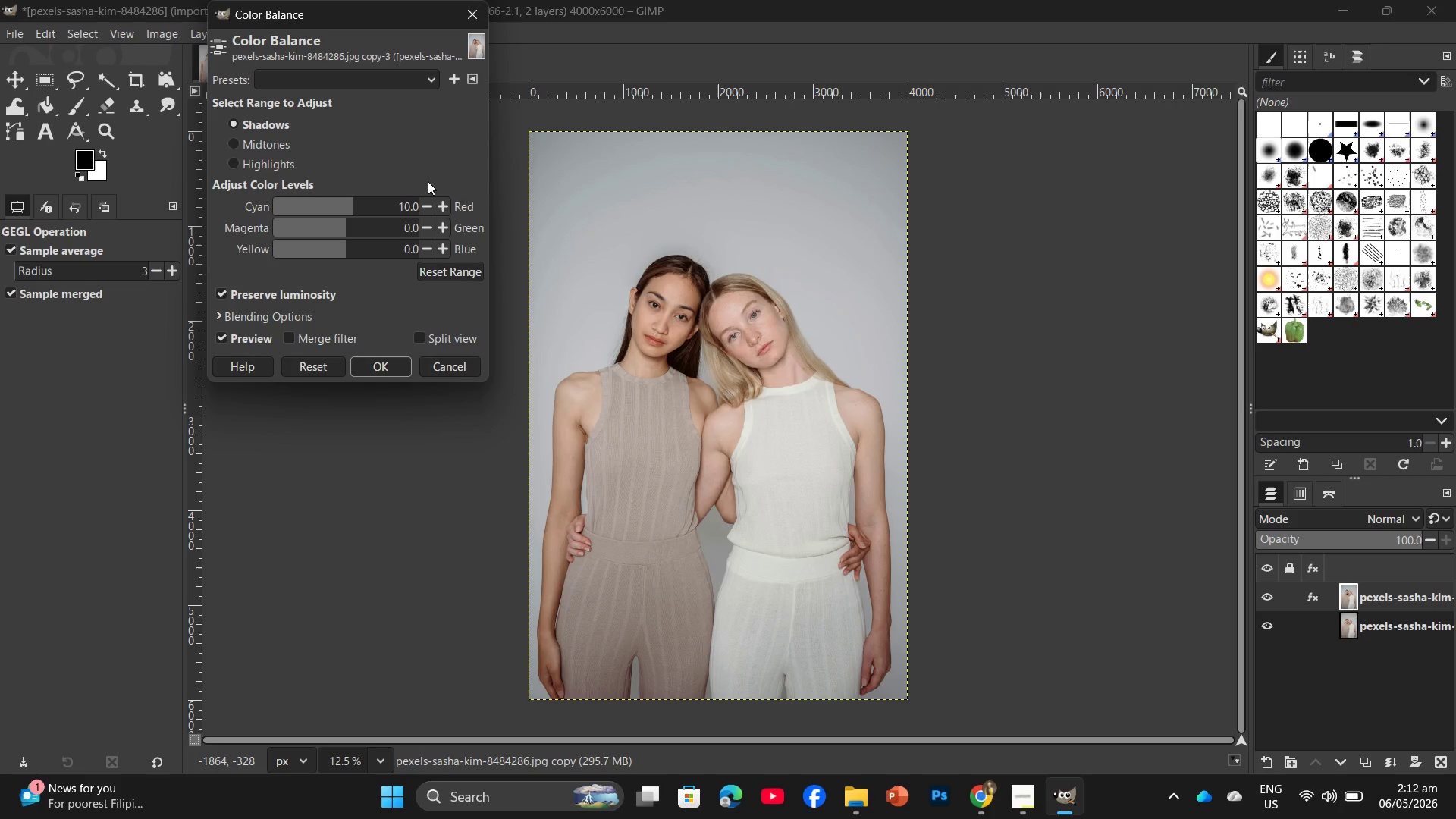 
mouse_move([400, 247])
 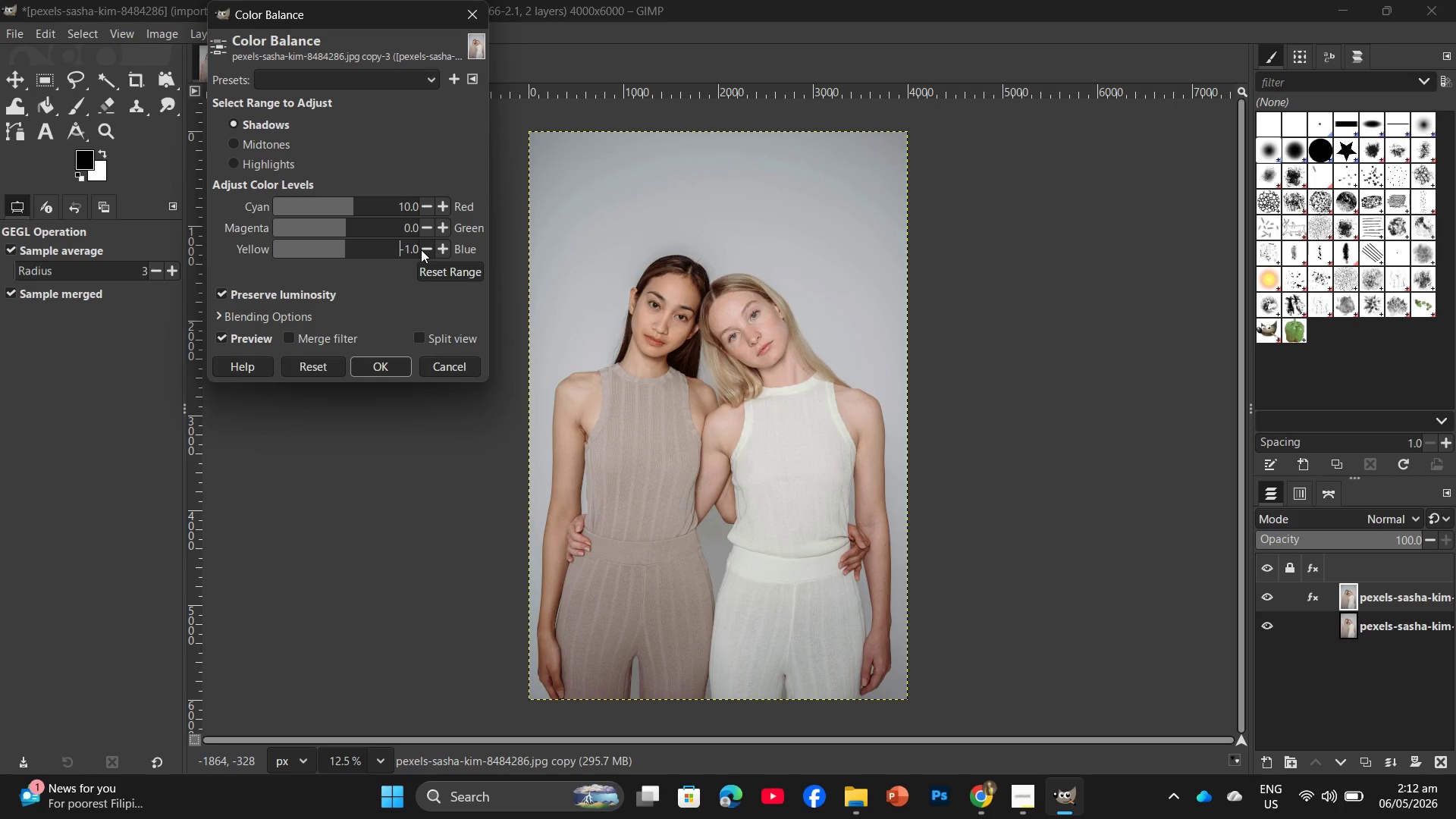 
double_click([421, 249])
 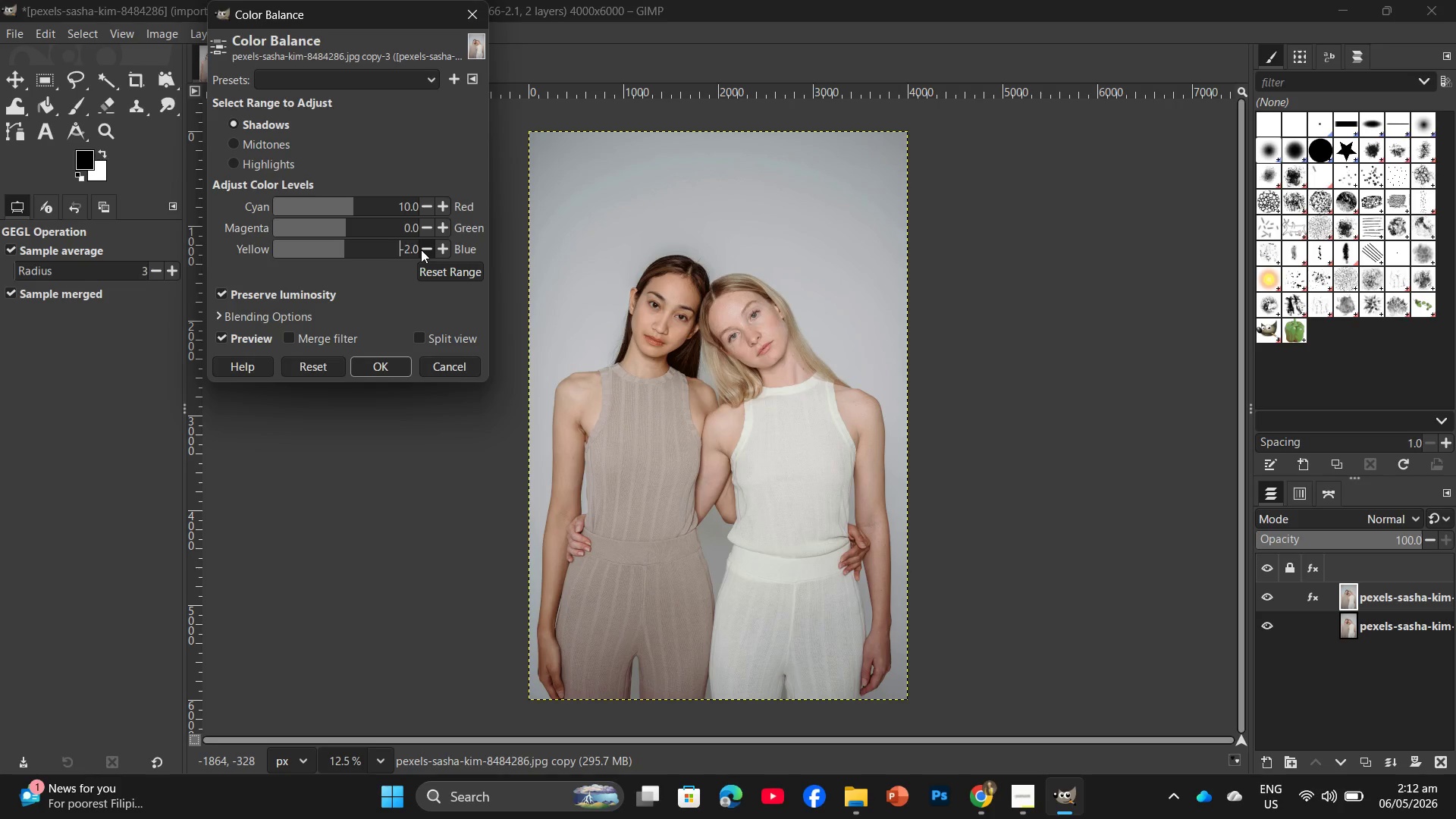 
triple_click([421, 249])
 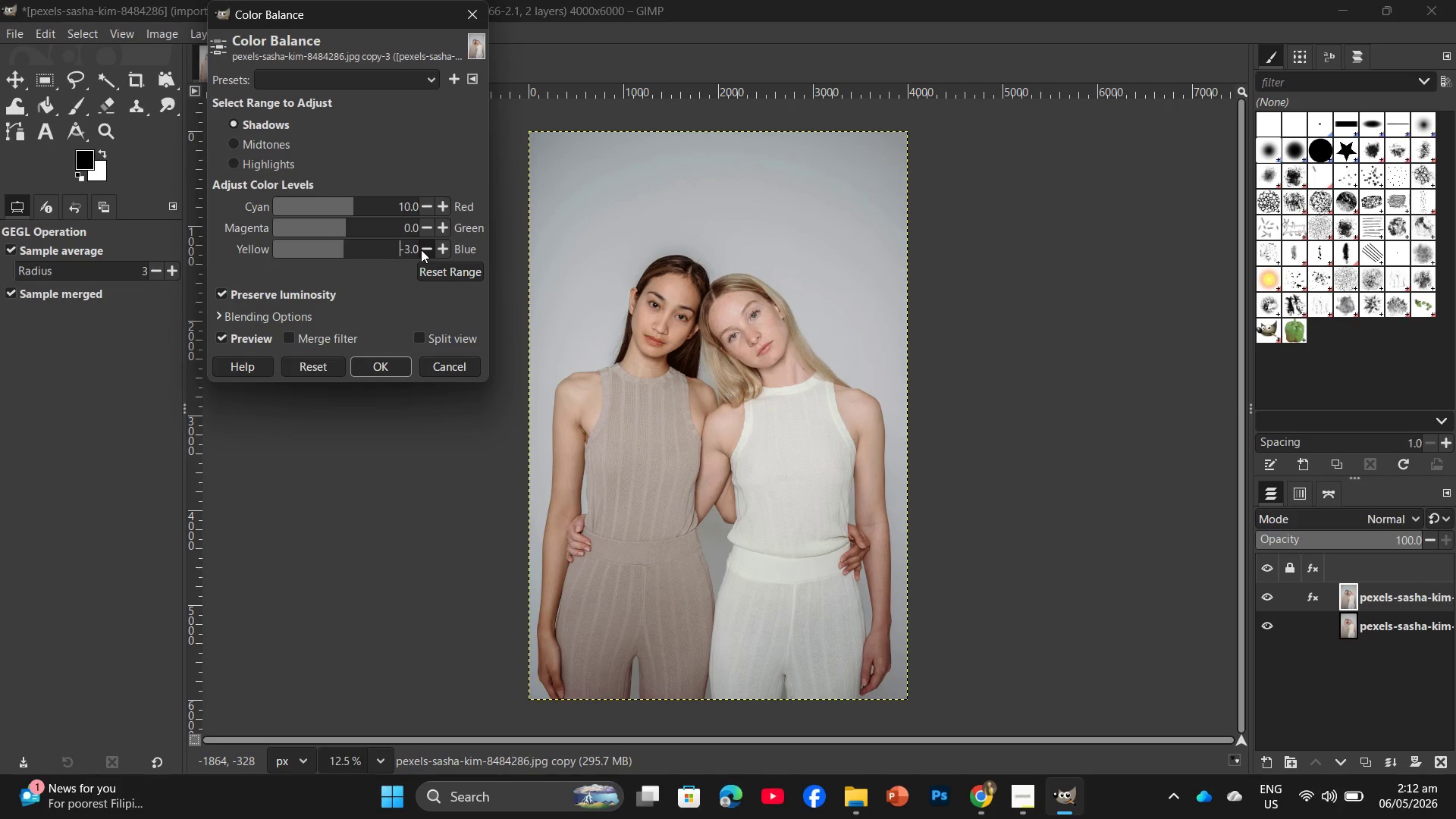 
triple_click([421, 249])
 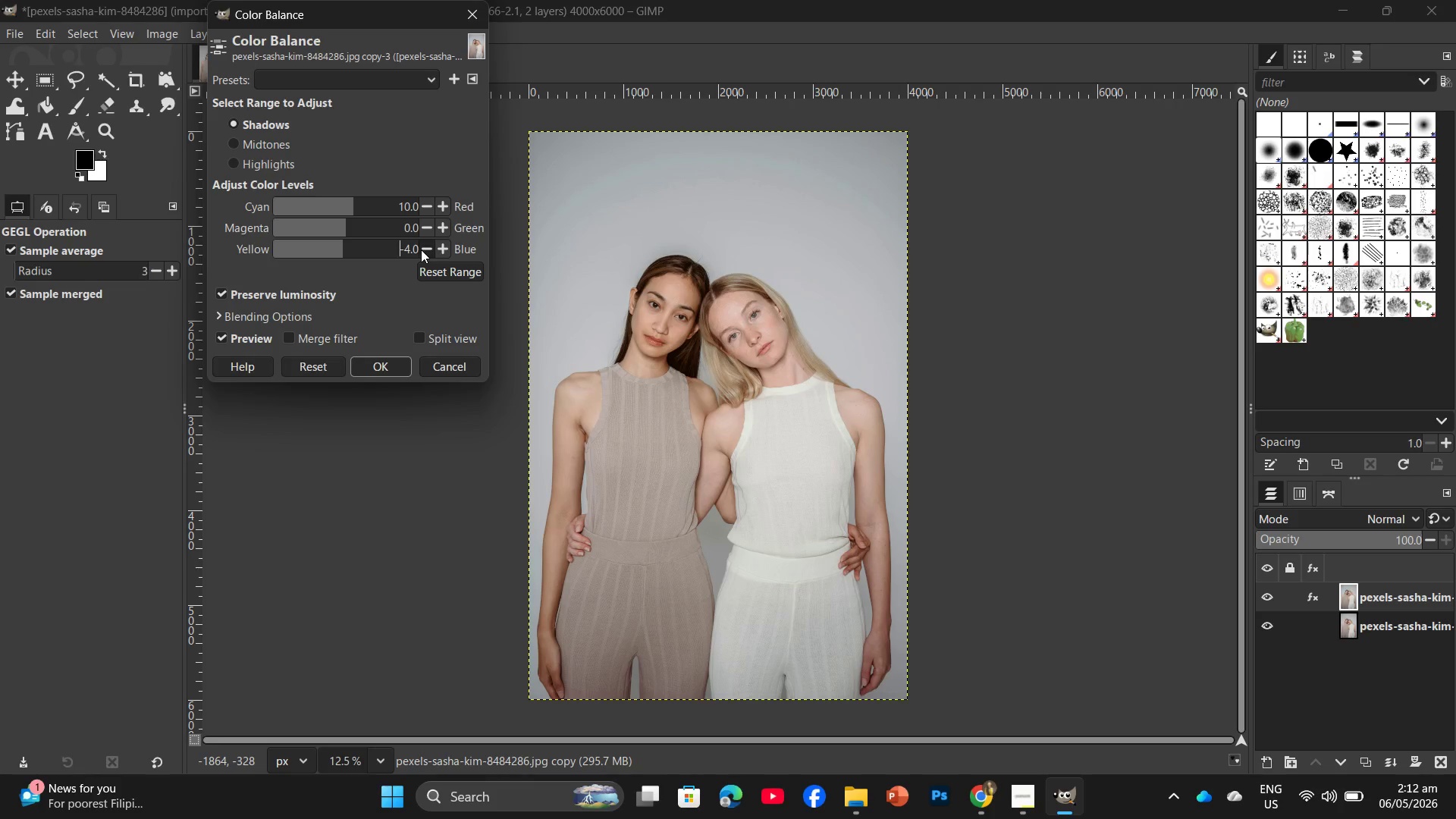 
triple_click([421, 249])
 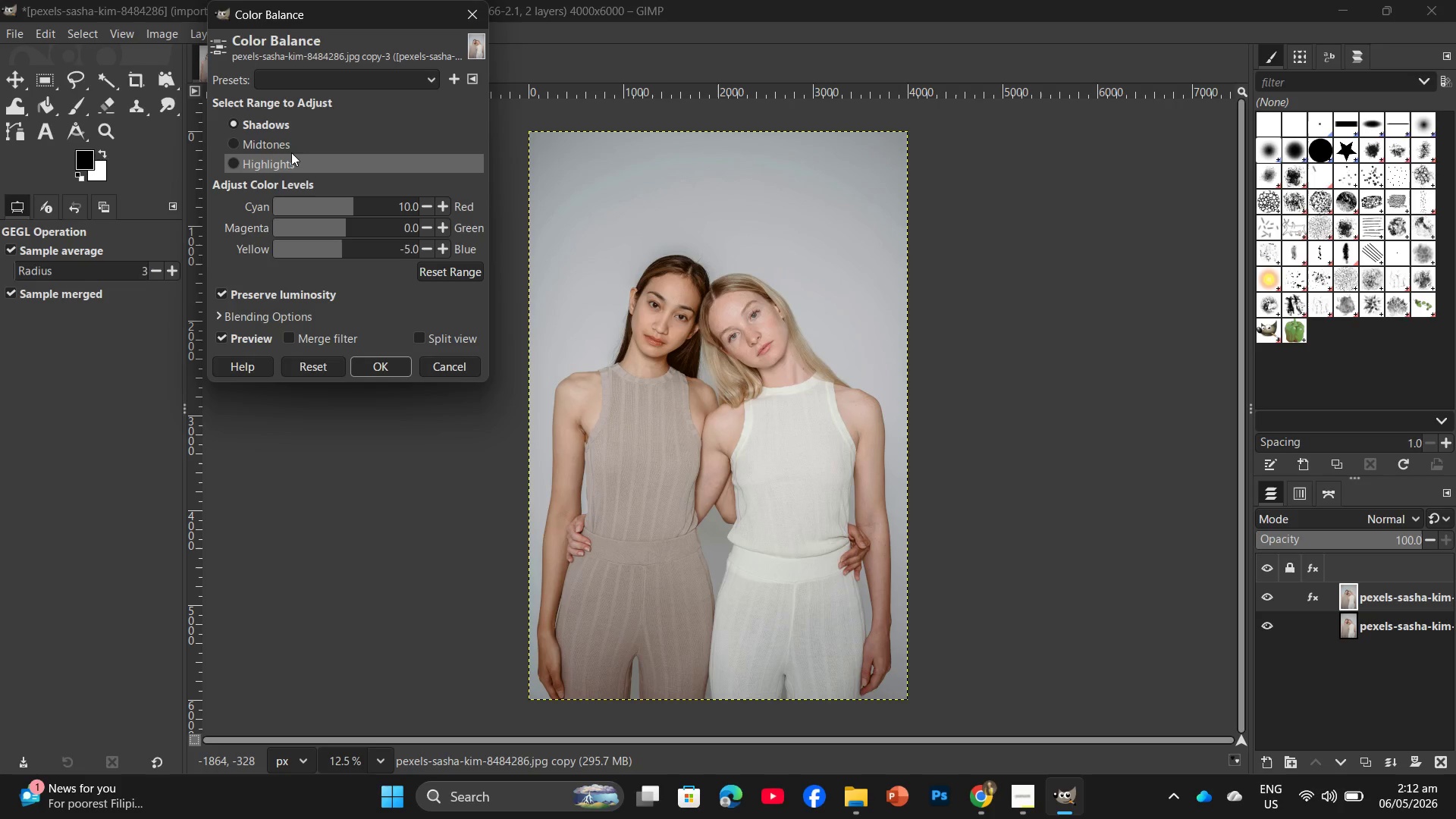 
left_click([267, 150])
 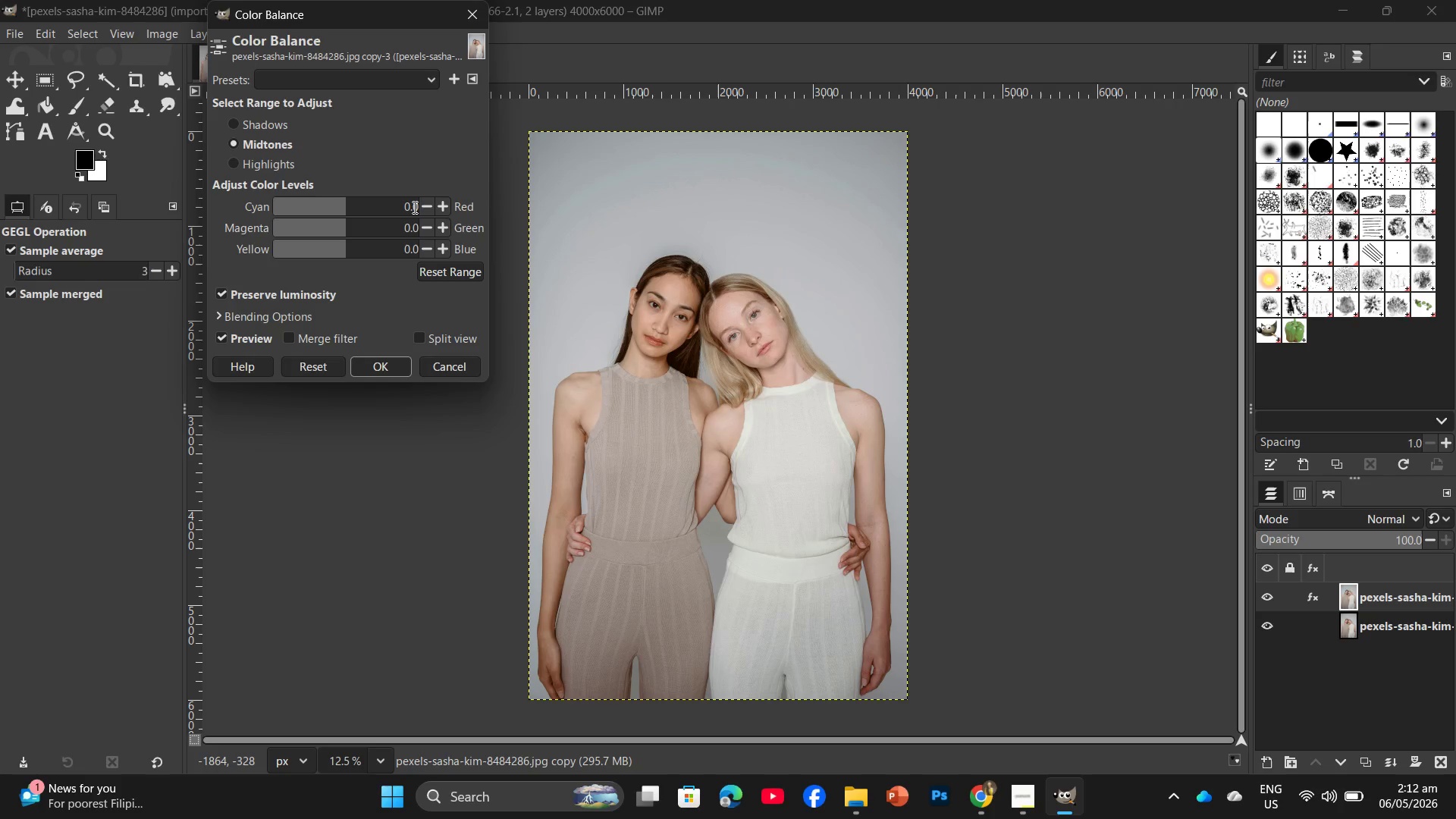 
wait(6.41)
 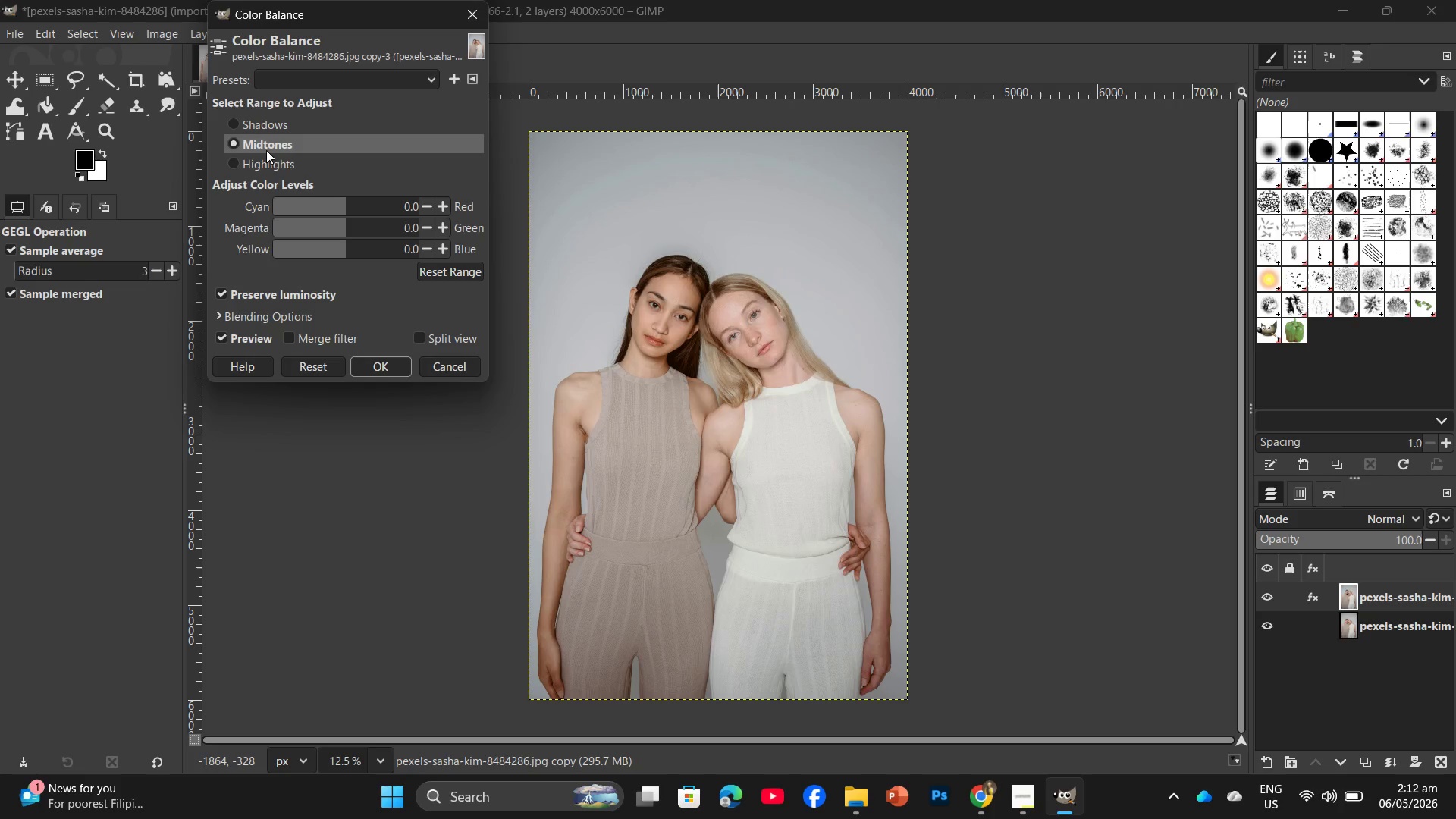 
left_click([413, 207])
 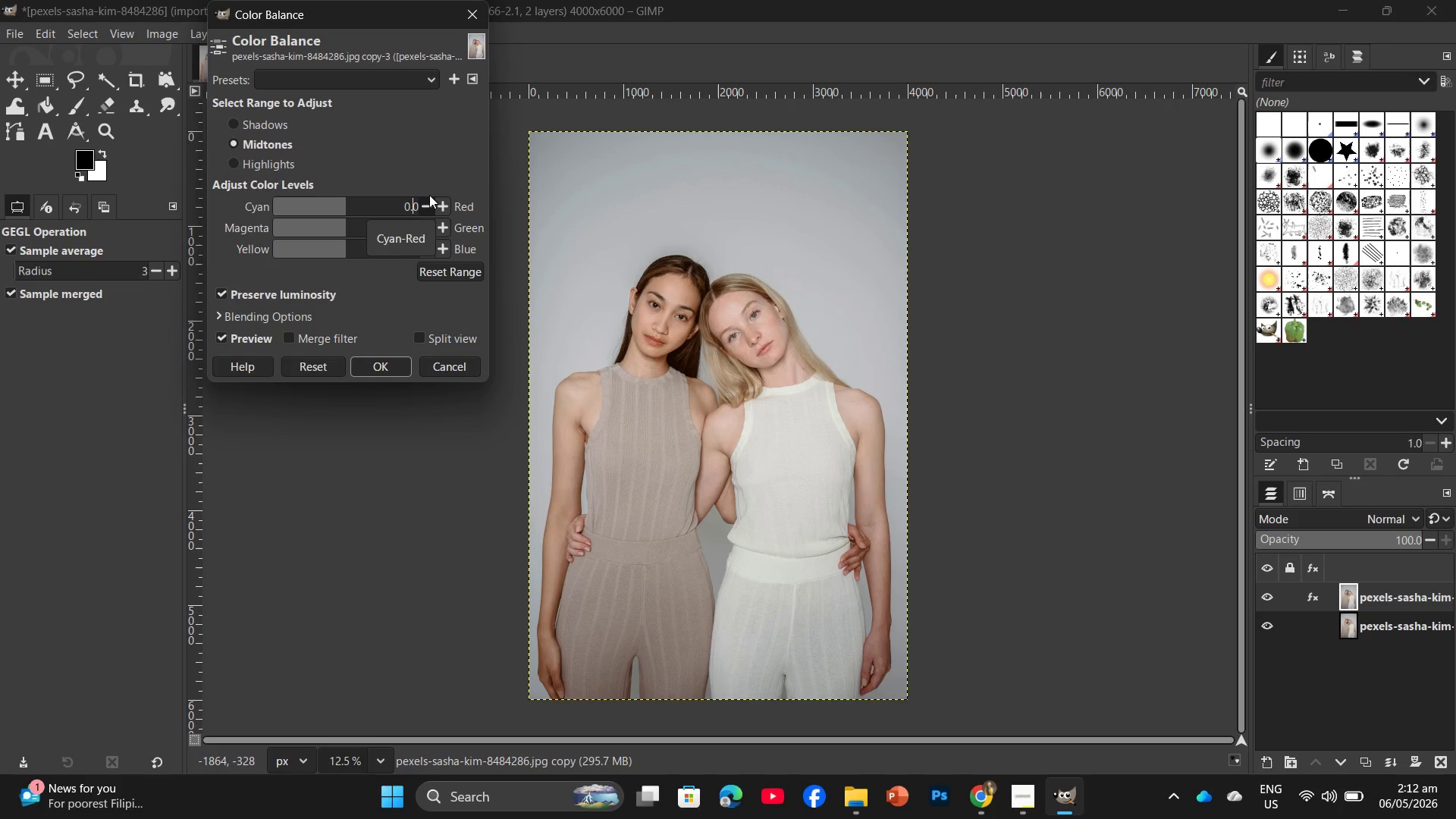 
key(ArrowLeft)
 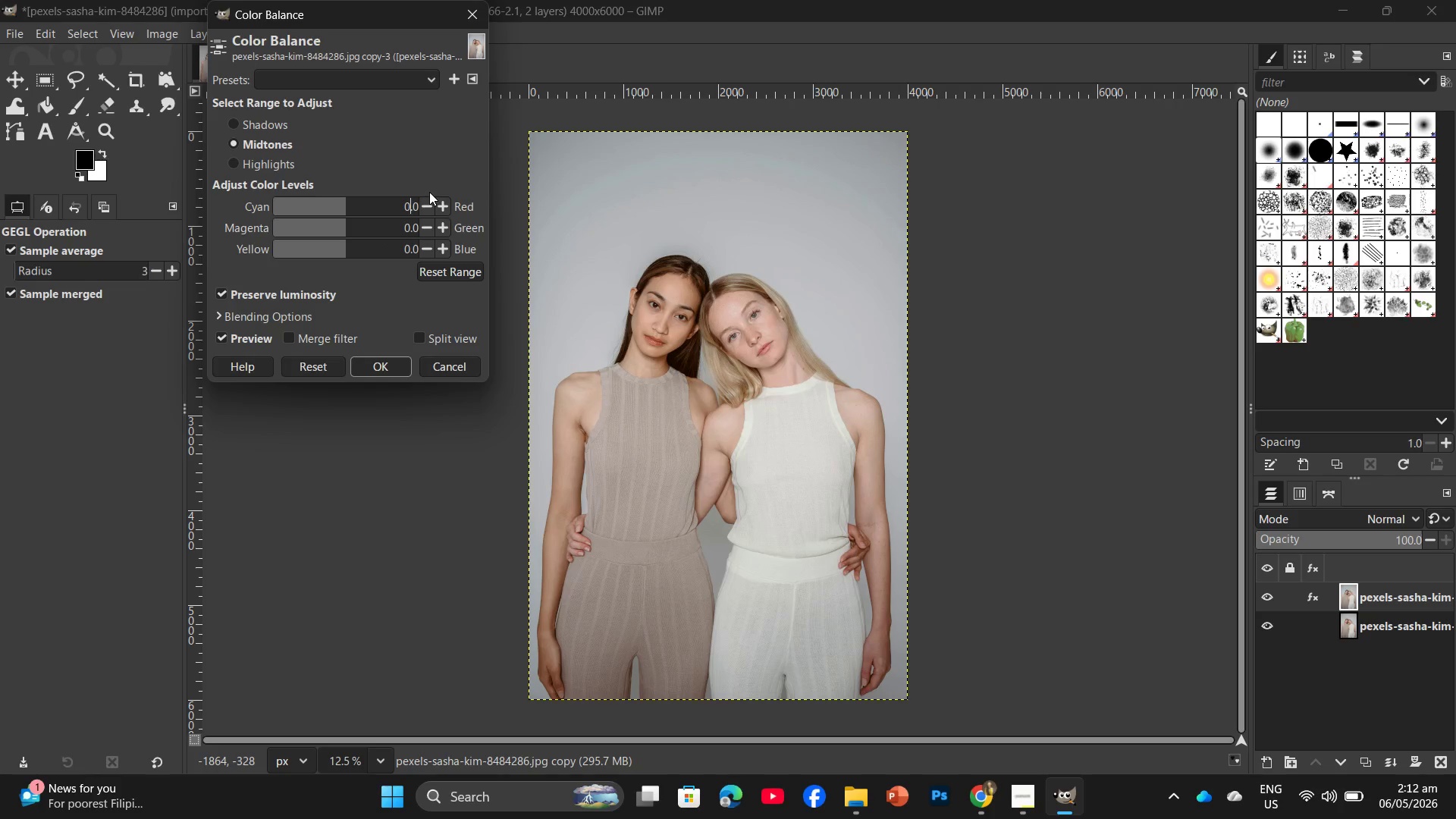 
key(Backspace)
 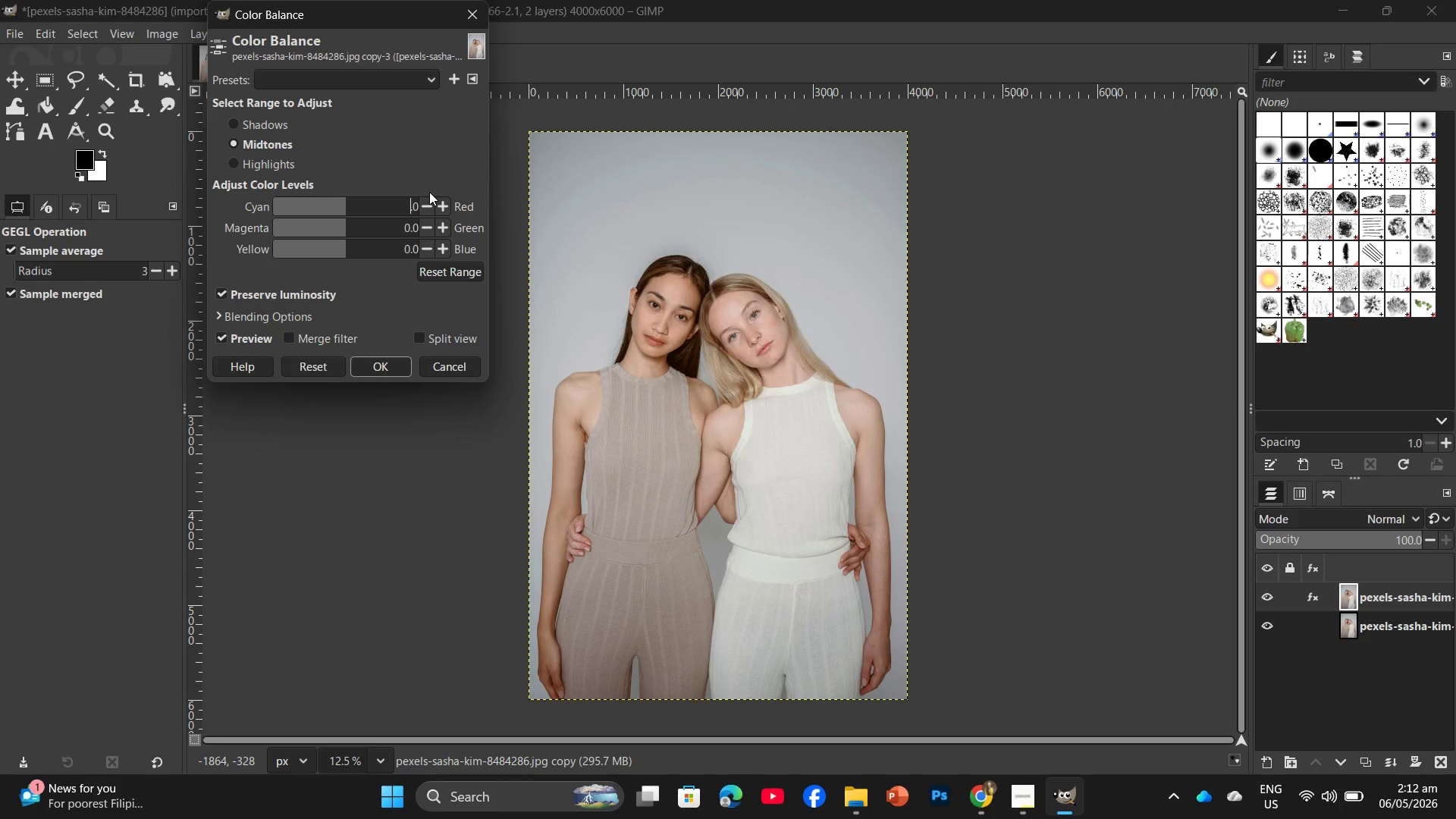 
key(Numpad1)
 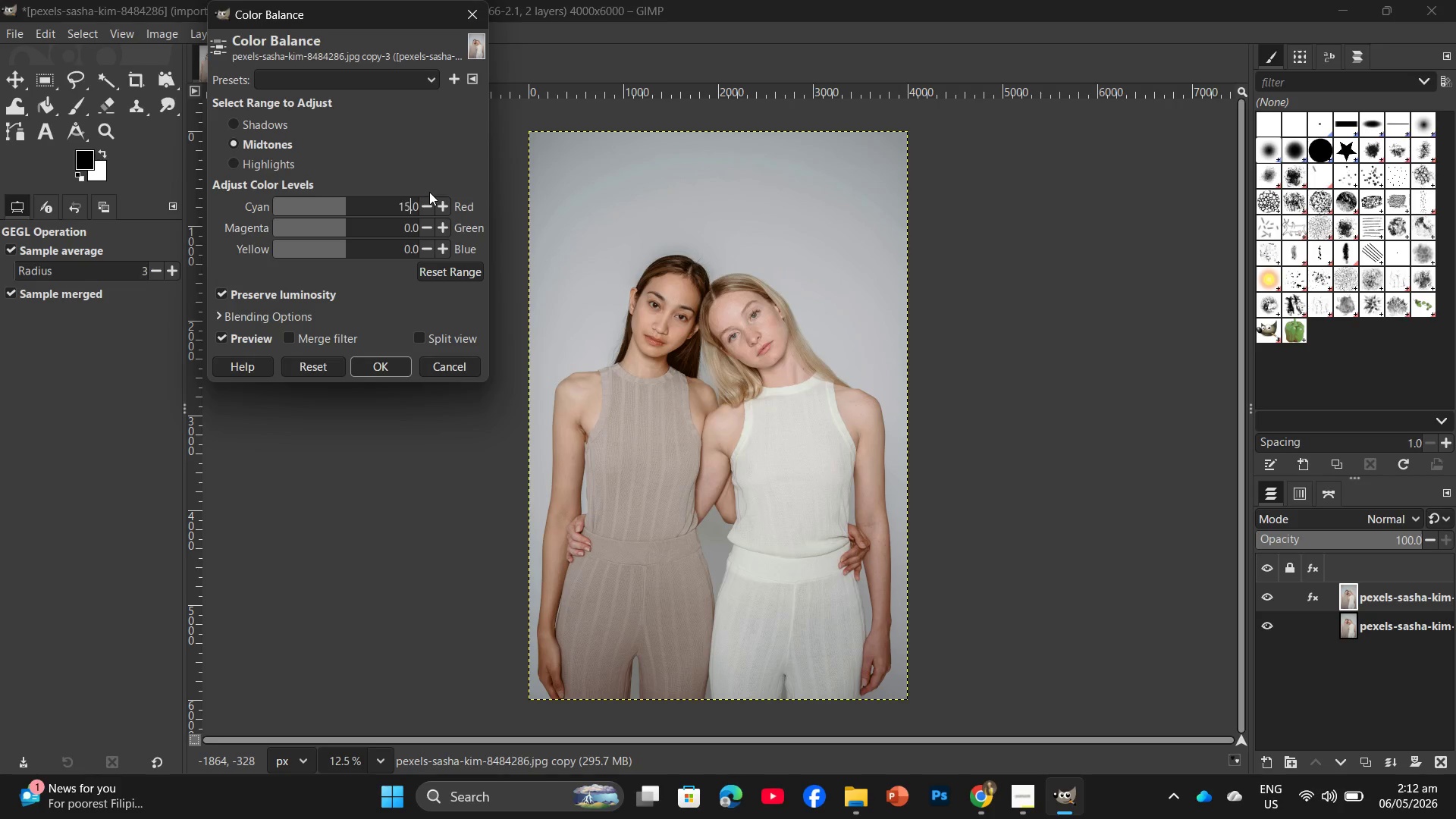 
key(Numpad5)
 